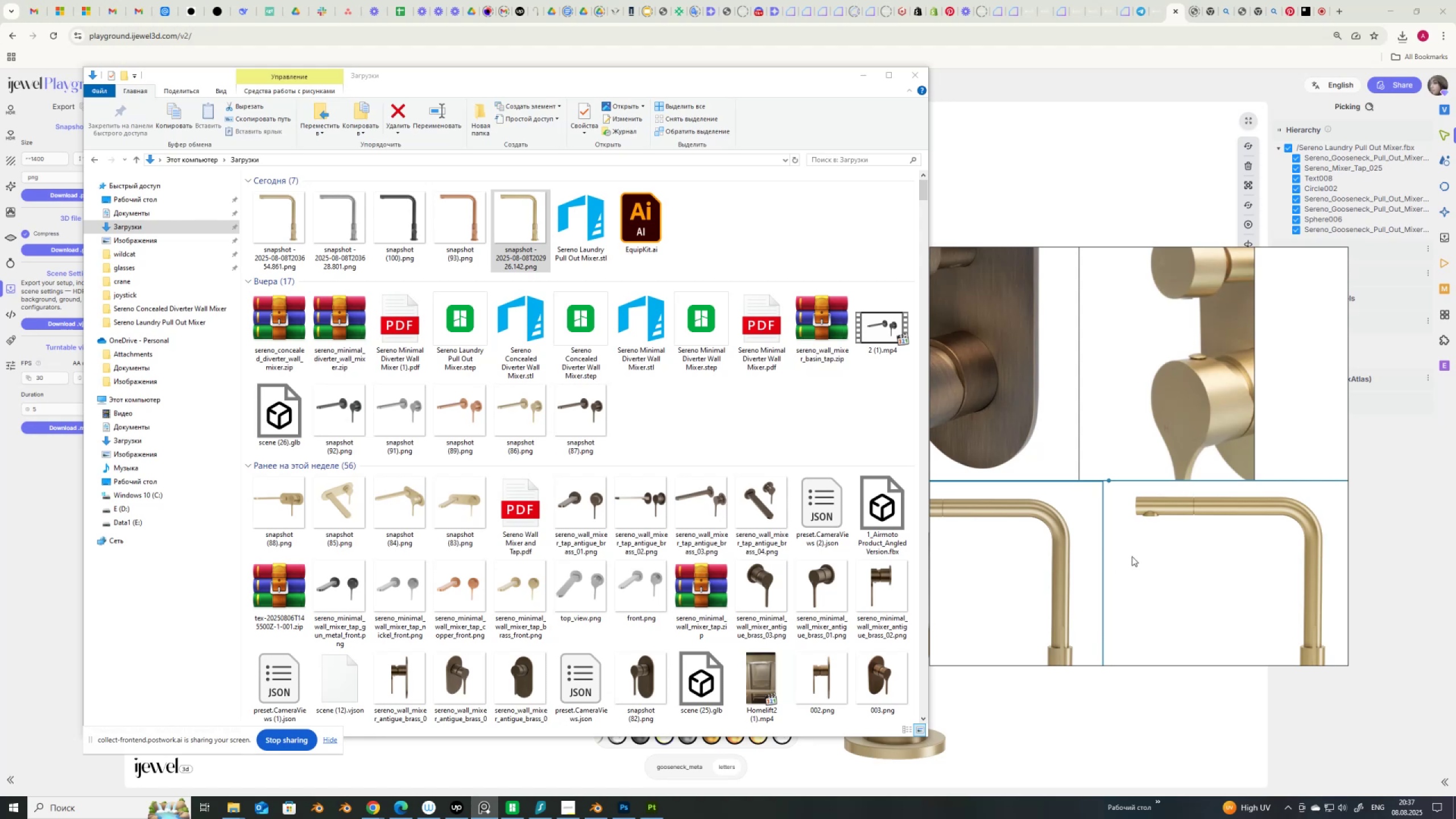 
left_click_drag(start_coordinate=[1165, 565], to_coordinate=[1074, 511])
 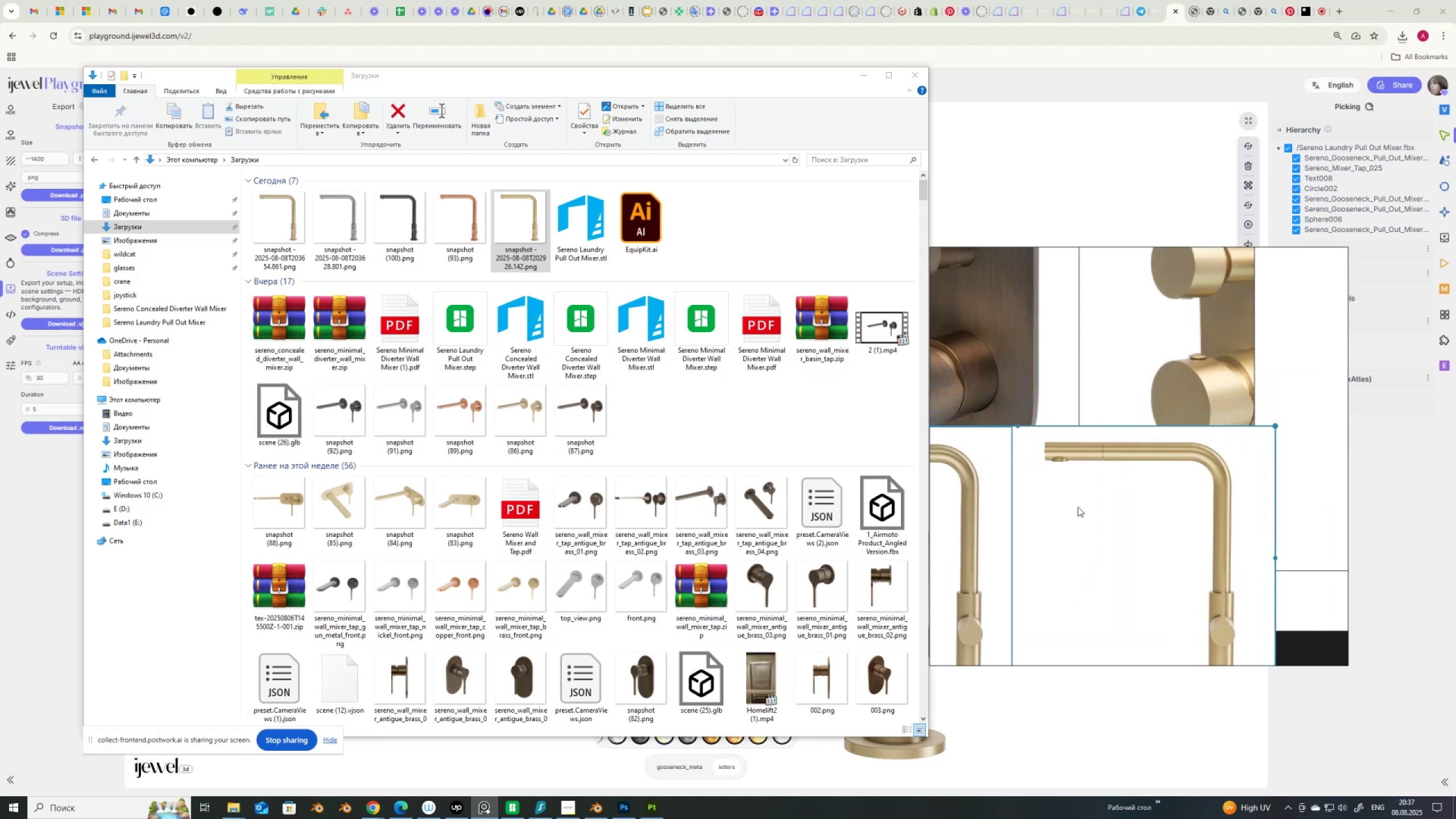 
scroll: coordinate [1085, 497], scroll_direction: down, amount: 5.0
 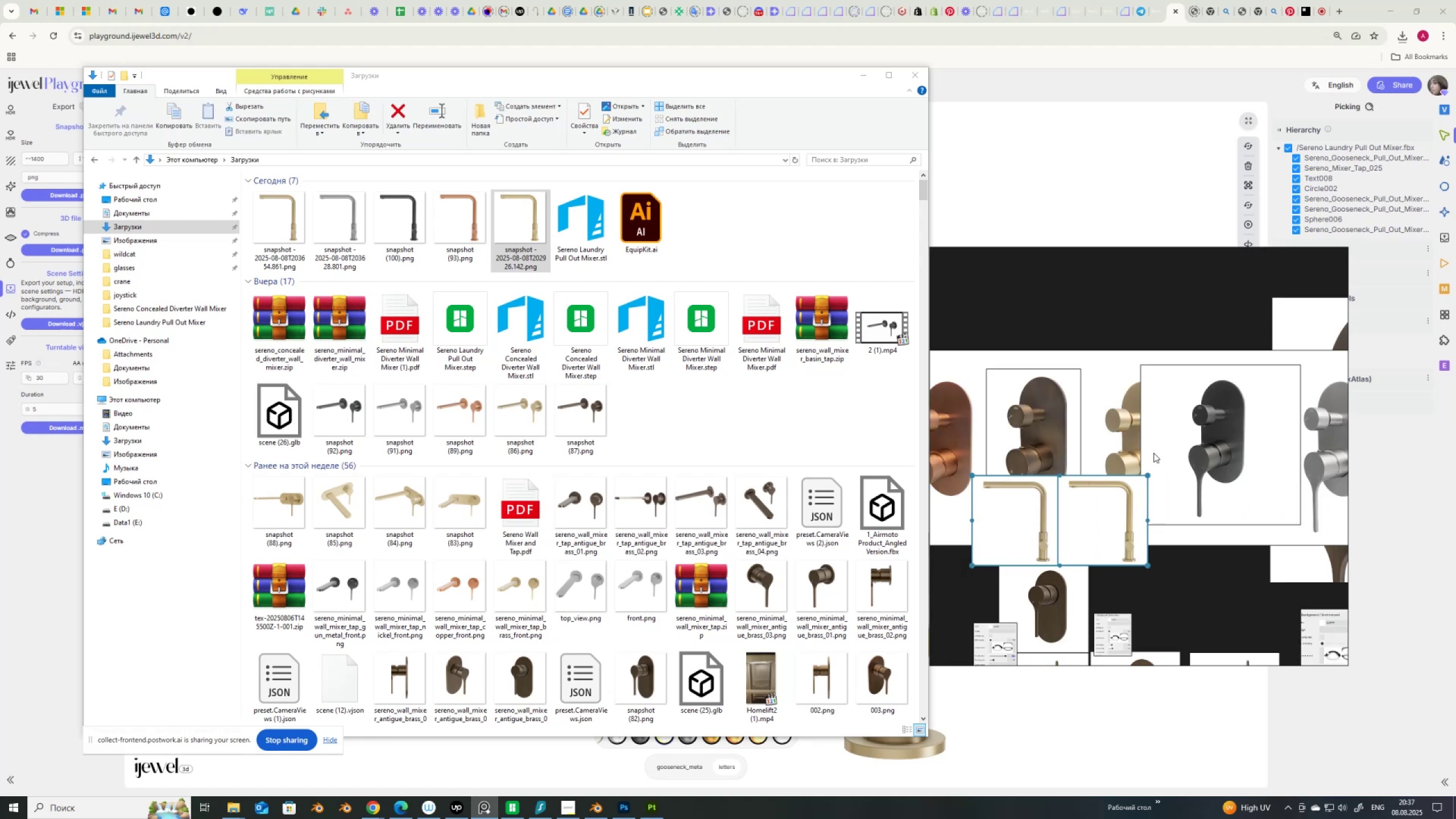 
left_click_drag(start_coordinate=[1174, 467], to_coordinate=[1205, 371])
 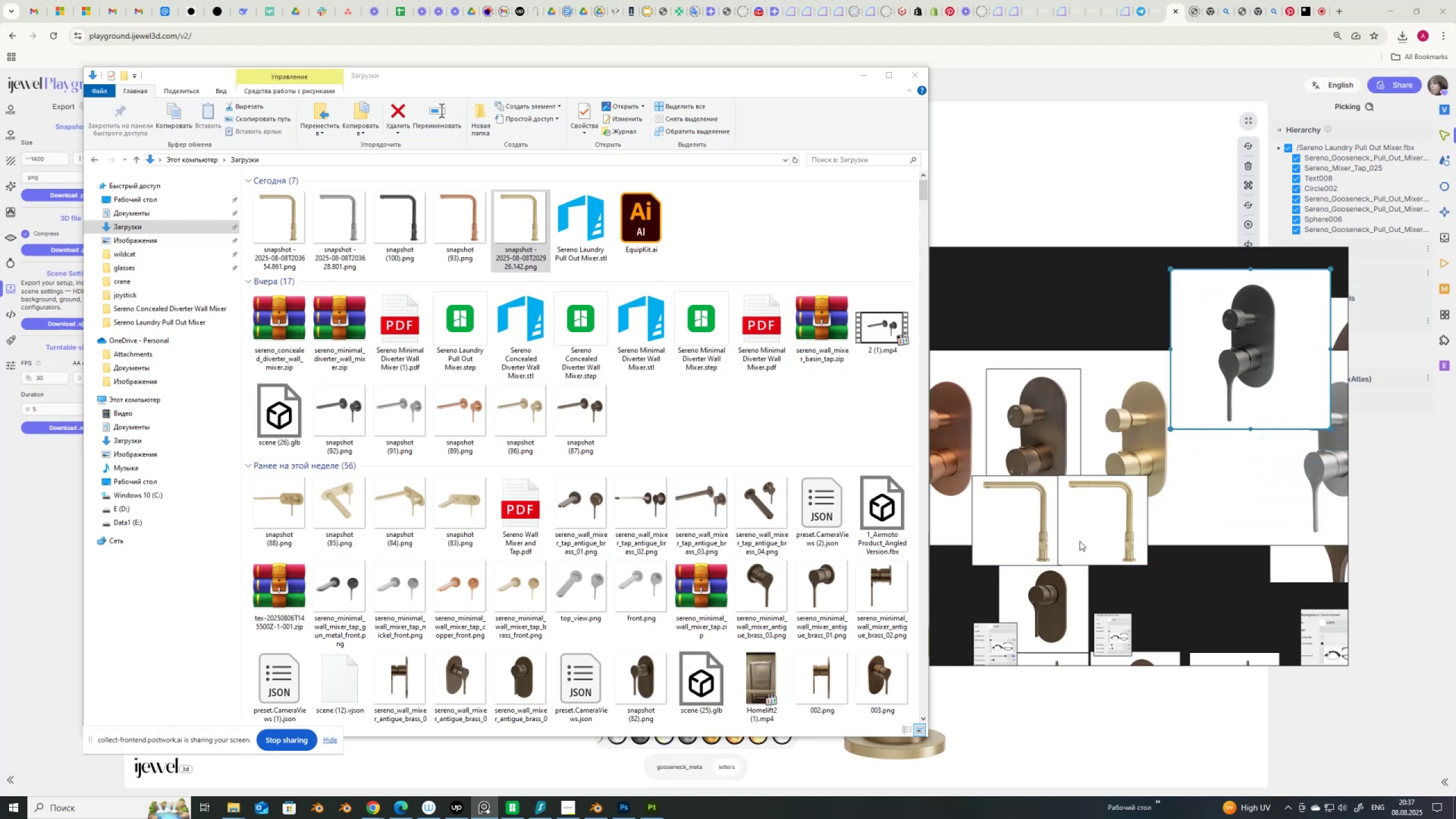 
left_click_drag(start_coordinate=[1080, 541], to_coordinate=[1184, 551])
 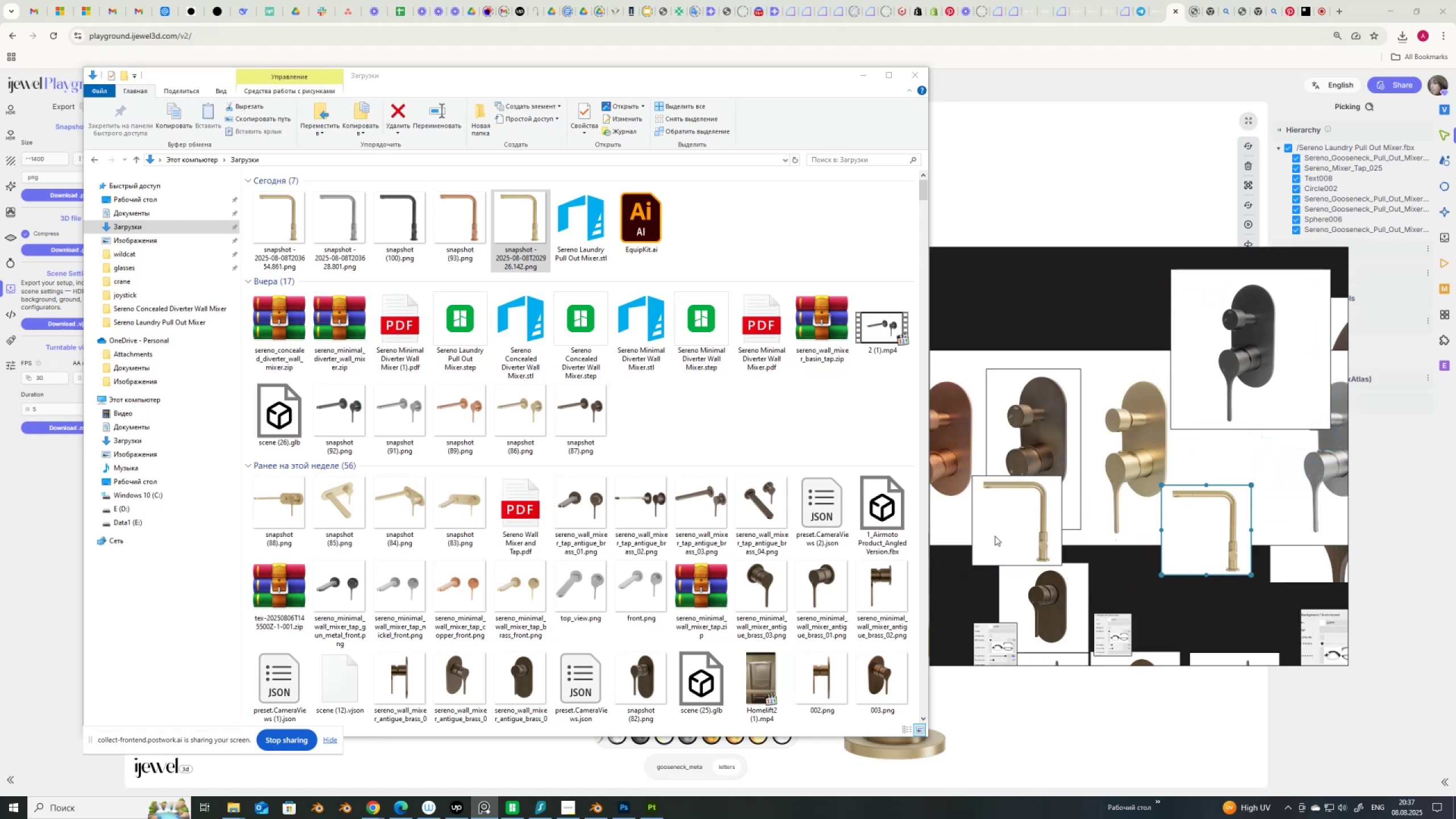 
left_click_drag(start_coordinate=[996, 537], to_coordinate=[1085, 554])
 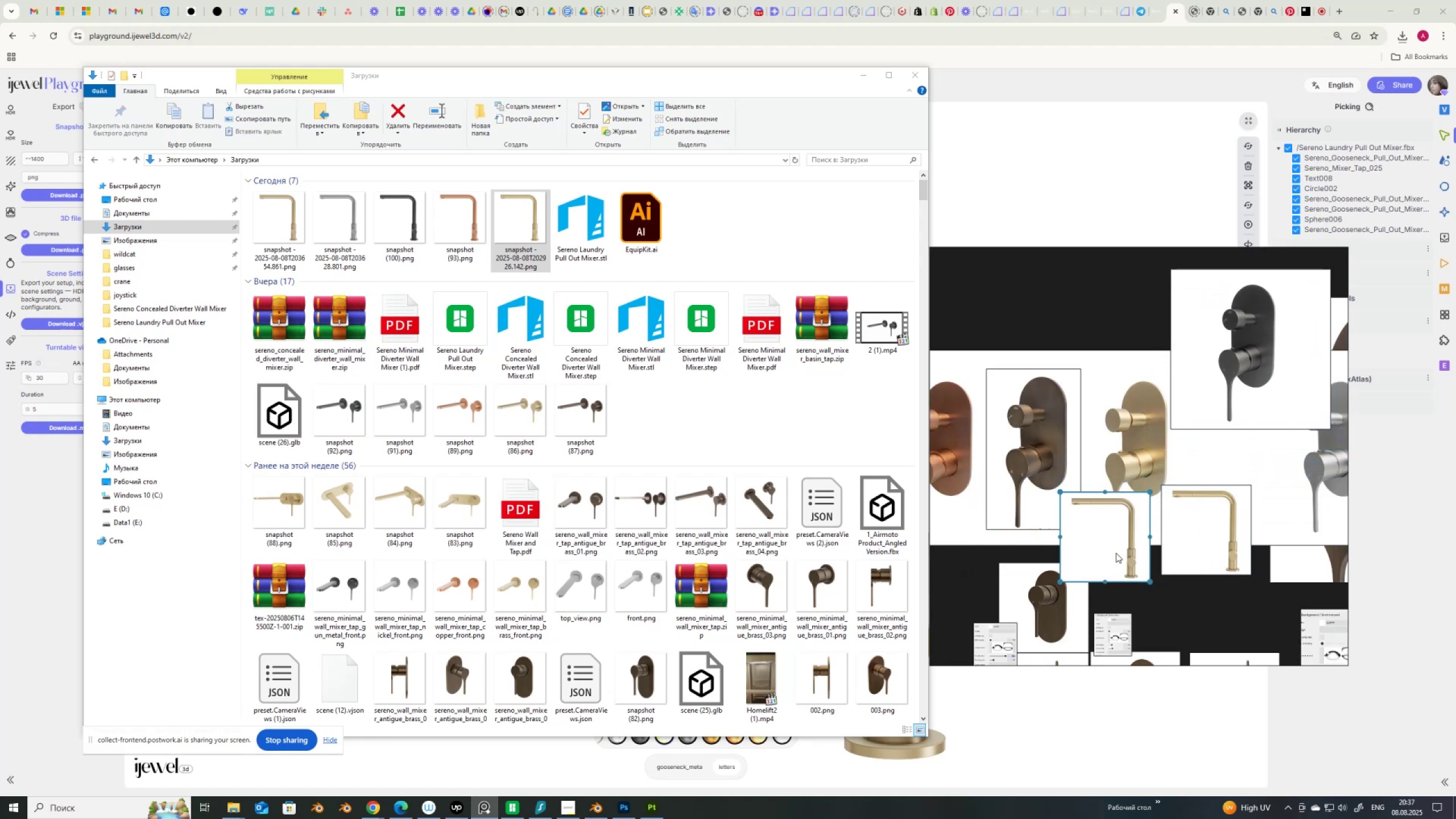 
scroll: coordinate [1116, 553], scroll_direction: up, amount: 5.0
 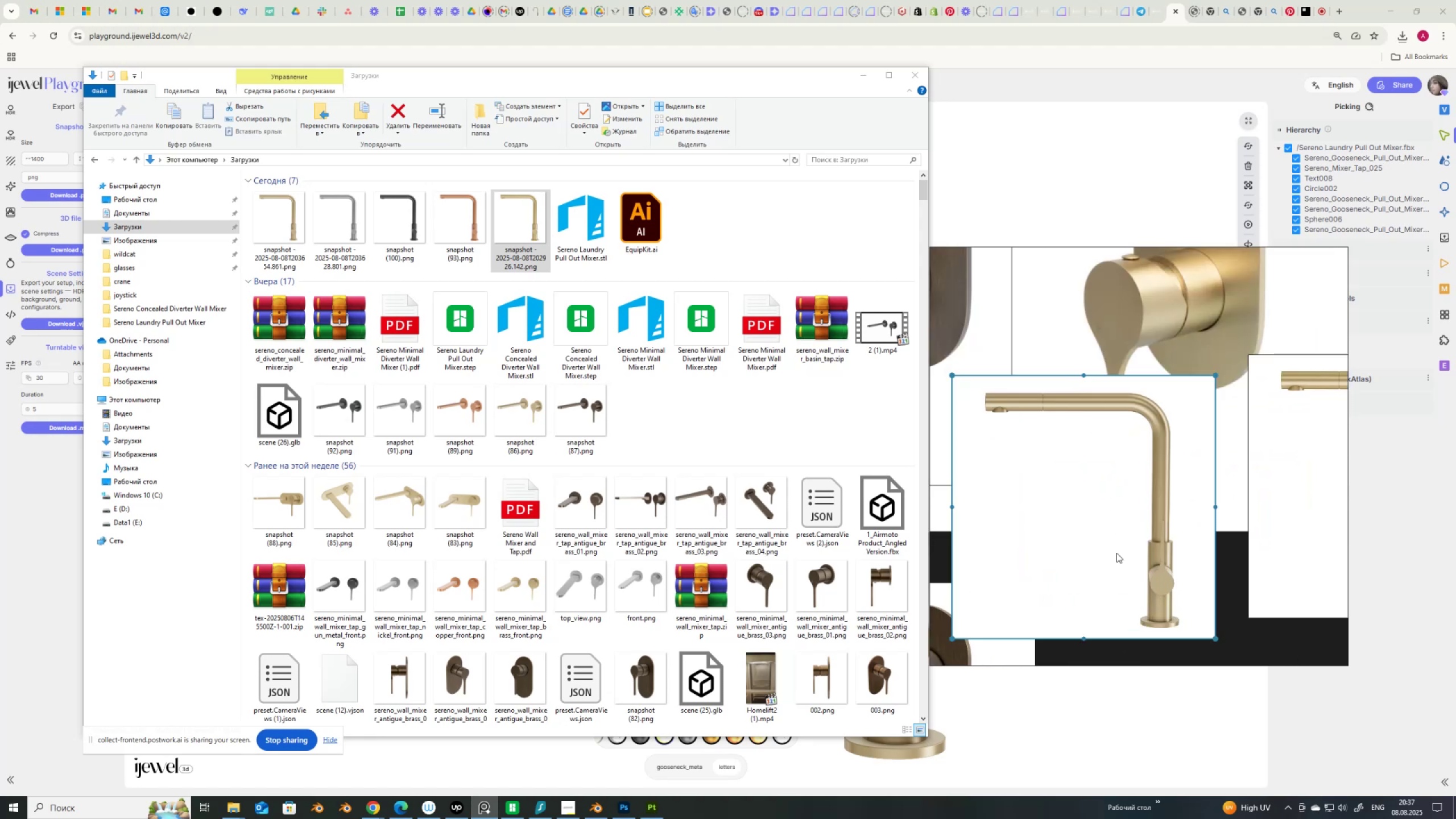 
scroll: coordinate [1116, 553], scroll_direction: down, amount: 11.0
 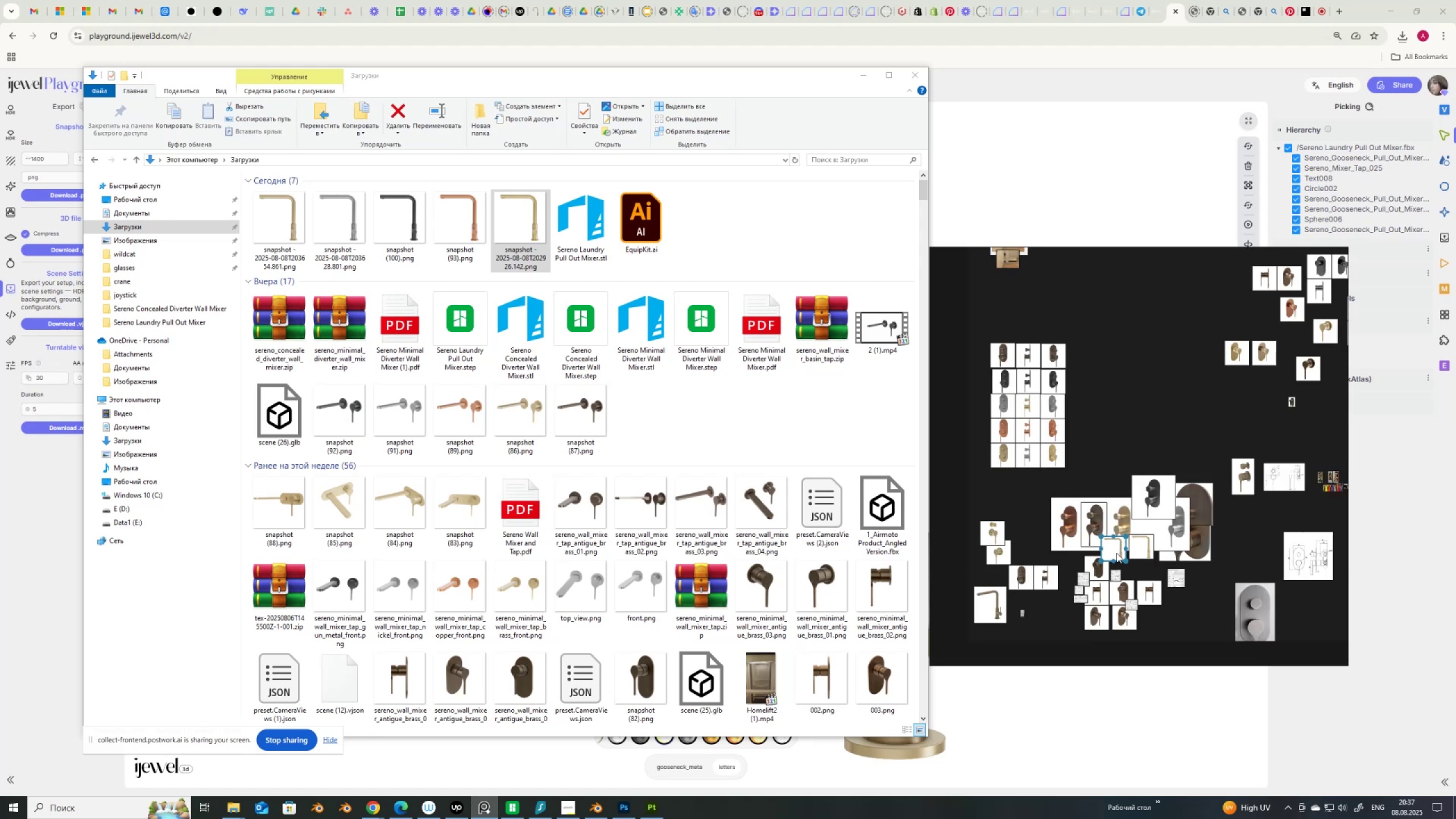 
left_click_drag(start_coordinate=[1116, 553], to_coordinate=[986, 512])
 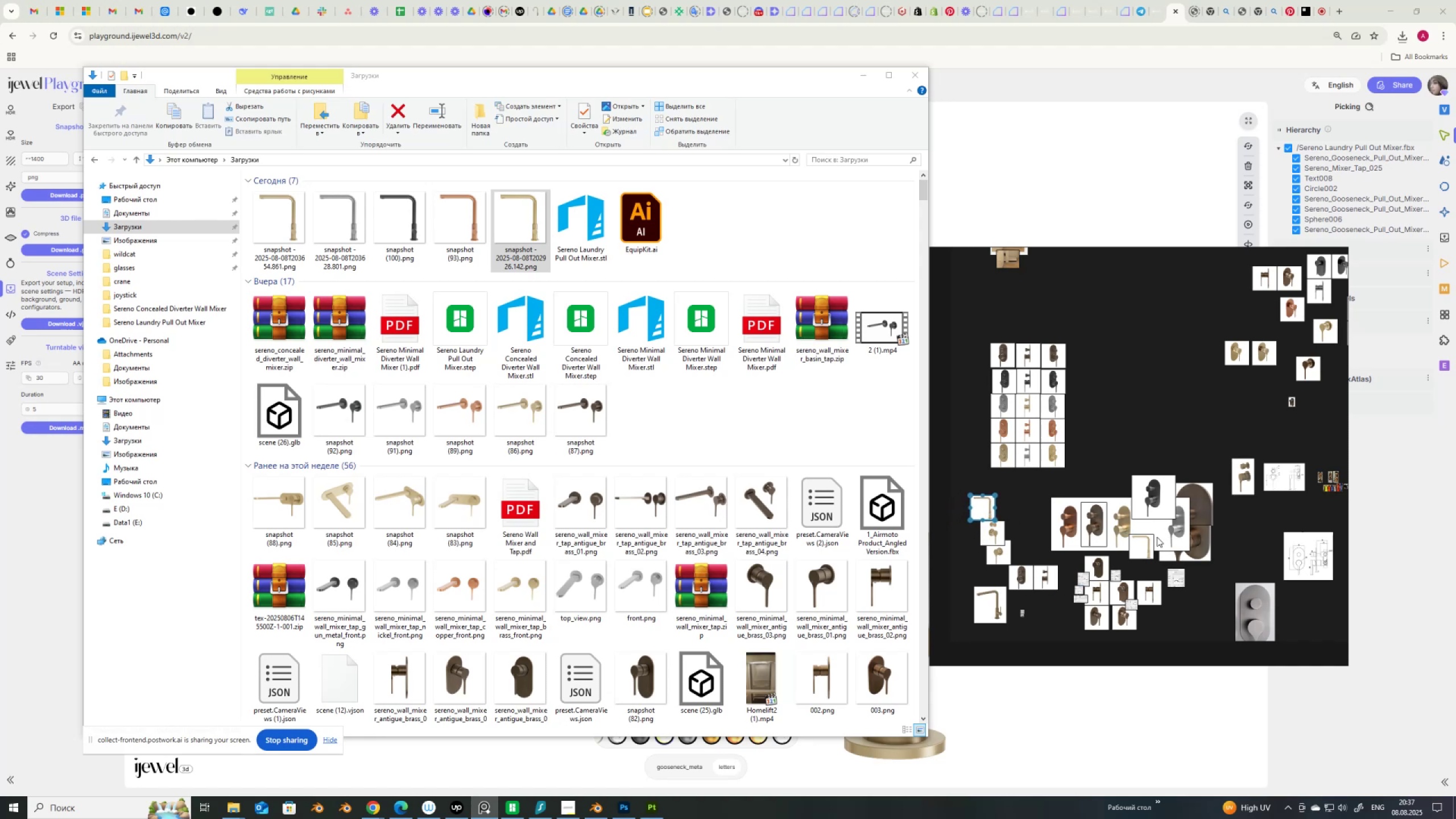 
left_click_drag(start_coordinate=[1145, 552], to_coordinate=[999, 516])
 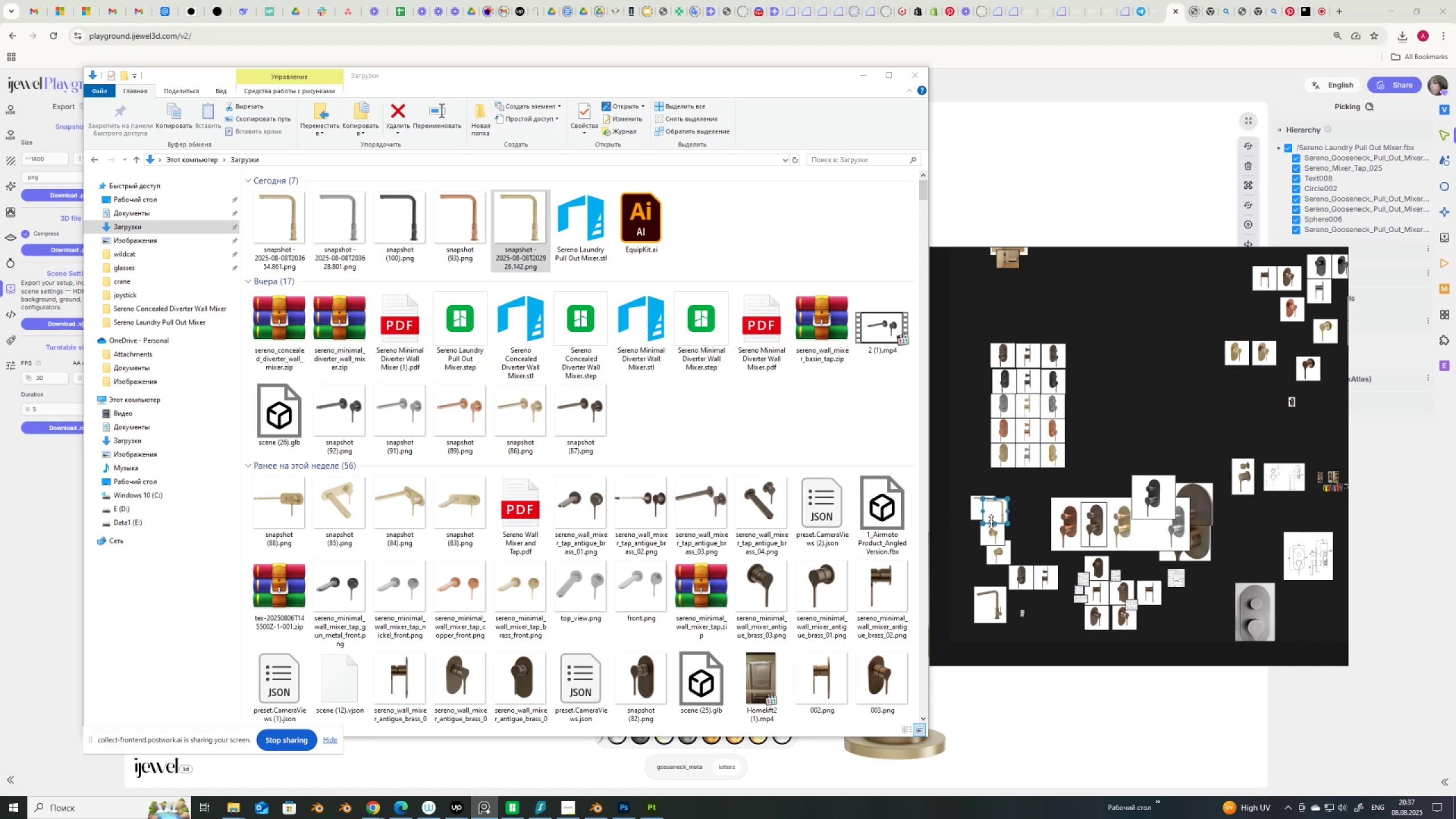 
scroll: coordinate [975, 530], scroll_direction: up, amount: 8.0
 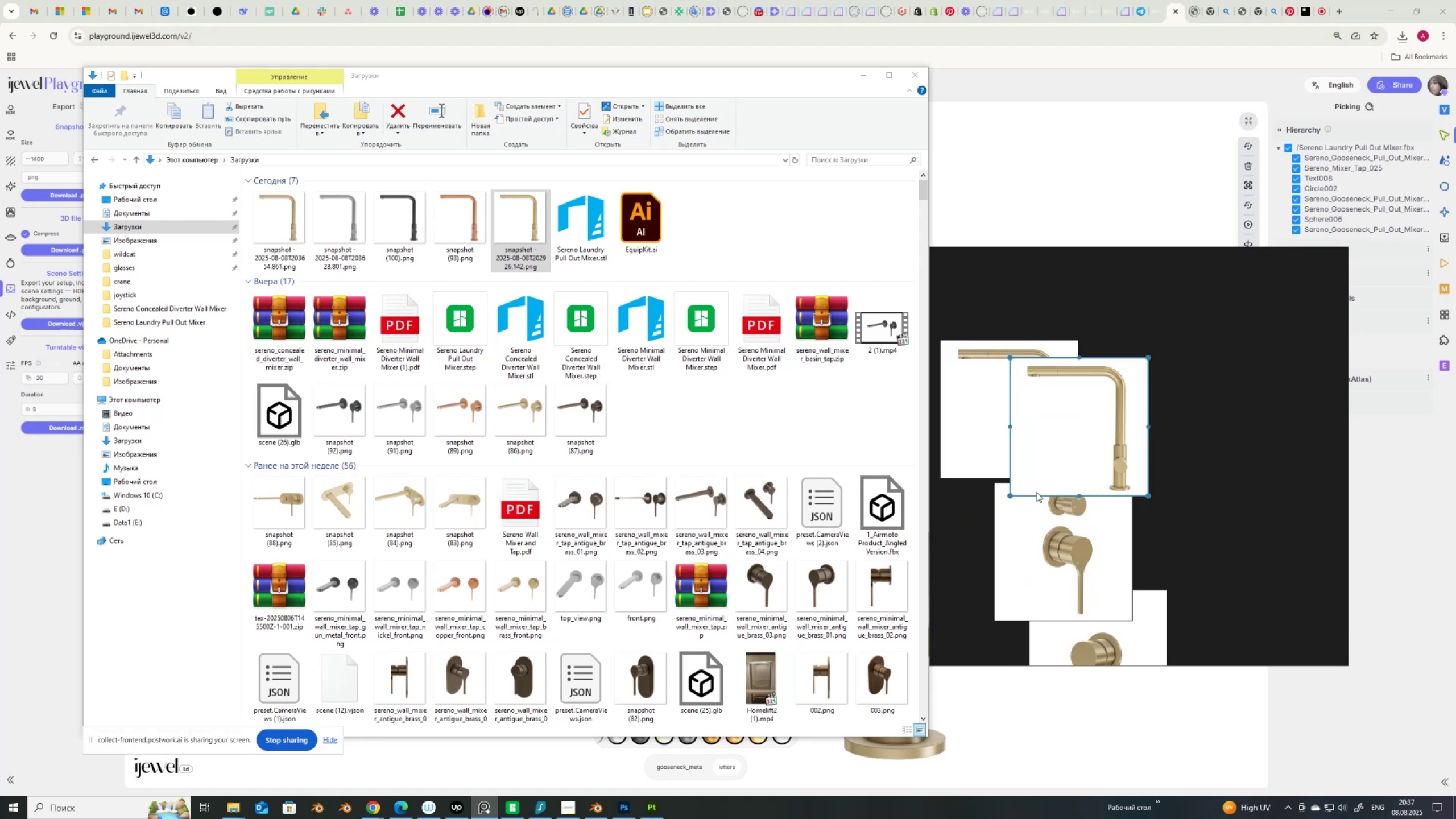 
left_click_drag(start_coordinate=[1065, 472], to_coordinate=[1132, 455])
 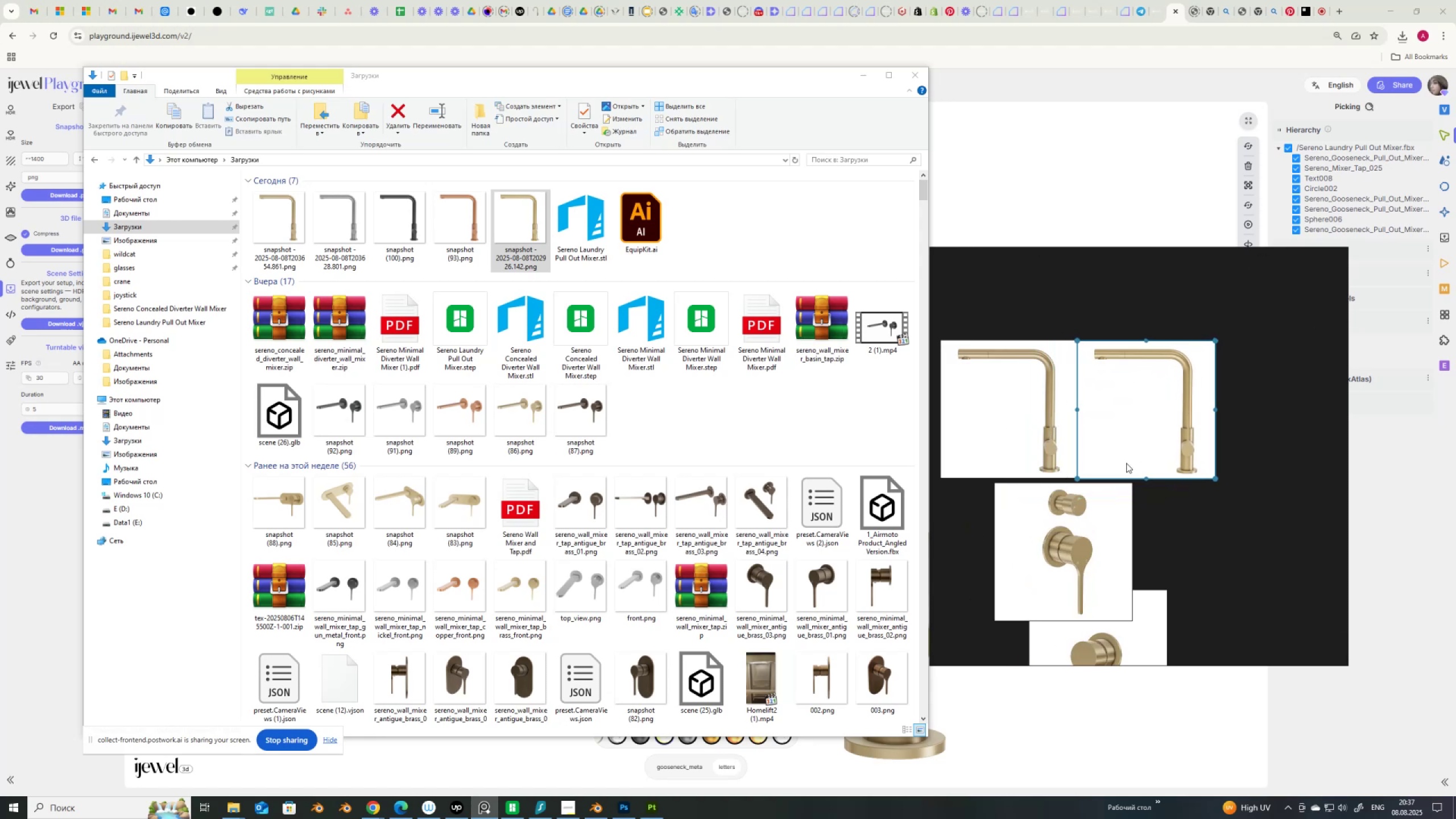 
scroll: coordinate [1106, 496], scroll_direction: up, amount: 3.0
 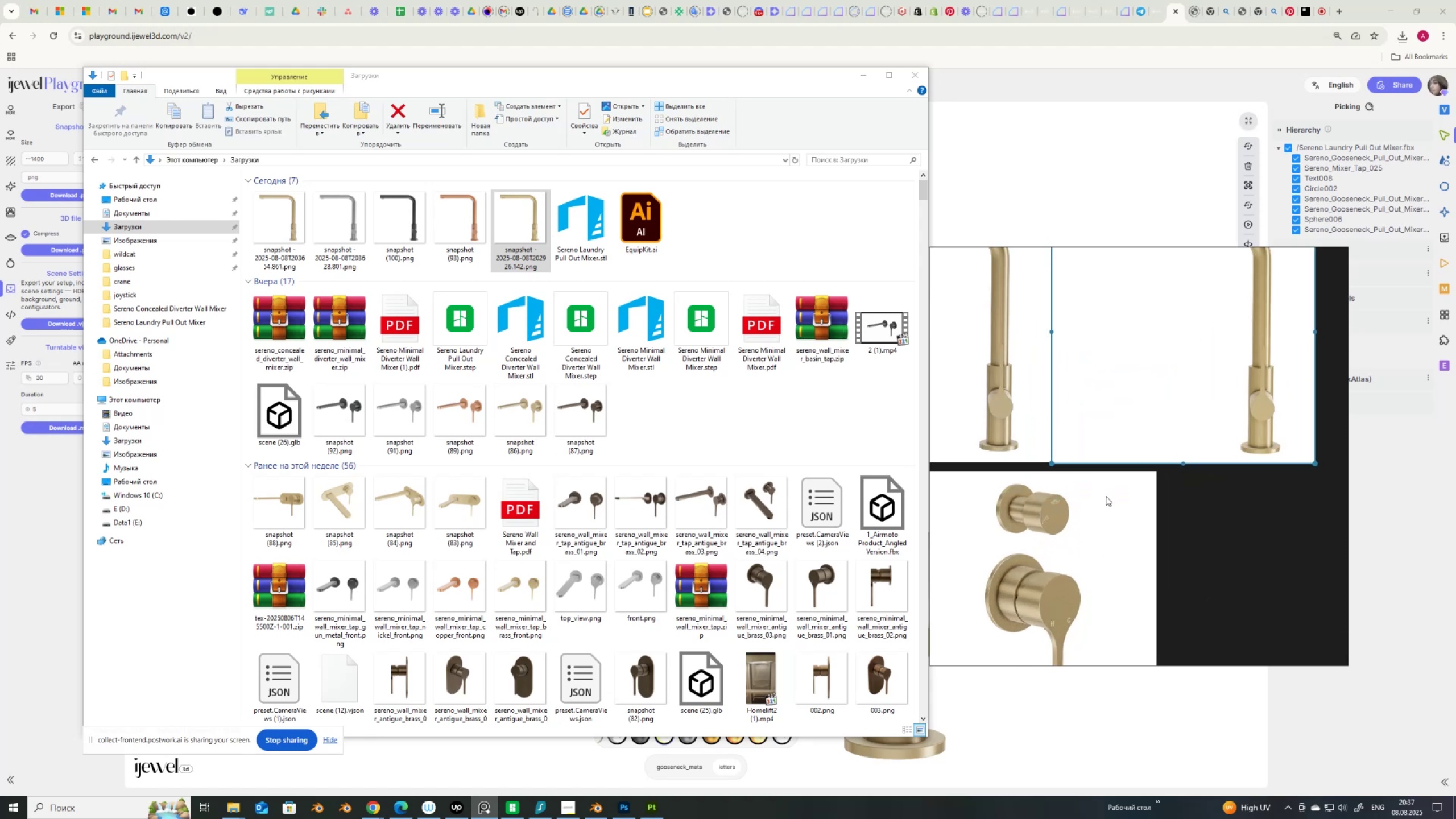 
scroll: coordinate [1106, 496], scroll_direction: down, amount: 2.0
 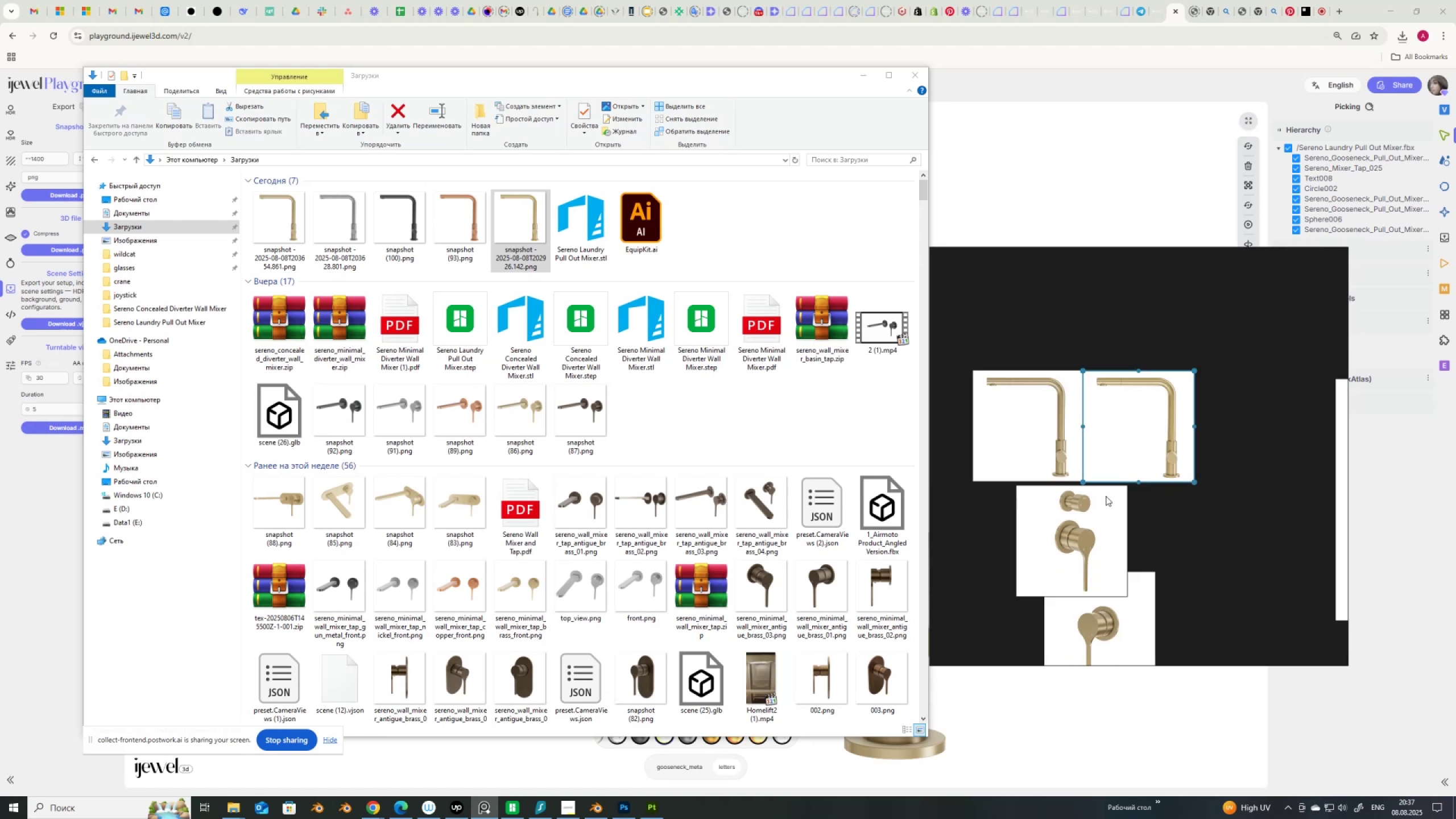 
scroll: coordinate [1106, 496], scroll_direction: up, amount: 2.0
 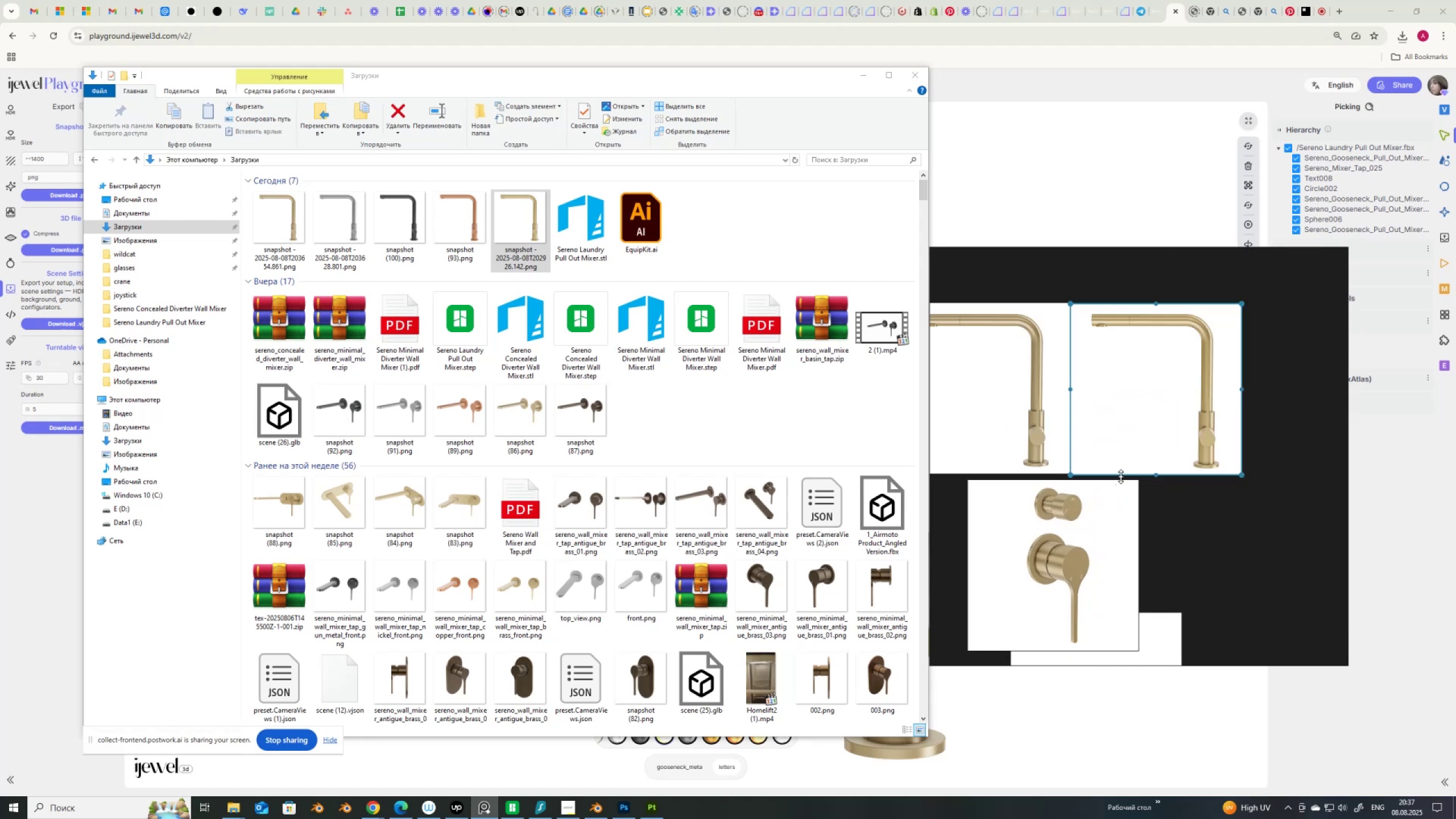 
scroll: coordinate [1126, 466], scroll_direction: down, amount: 3.0
 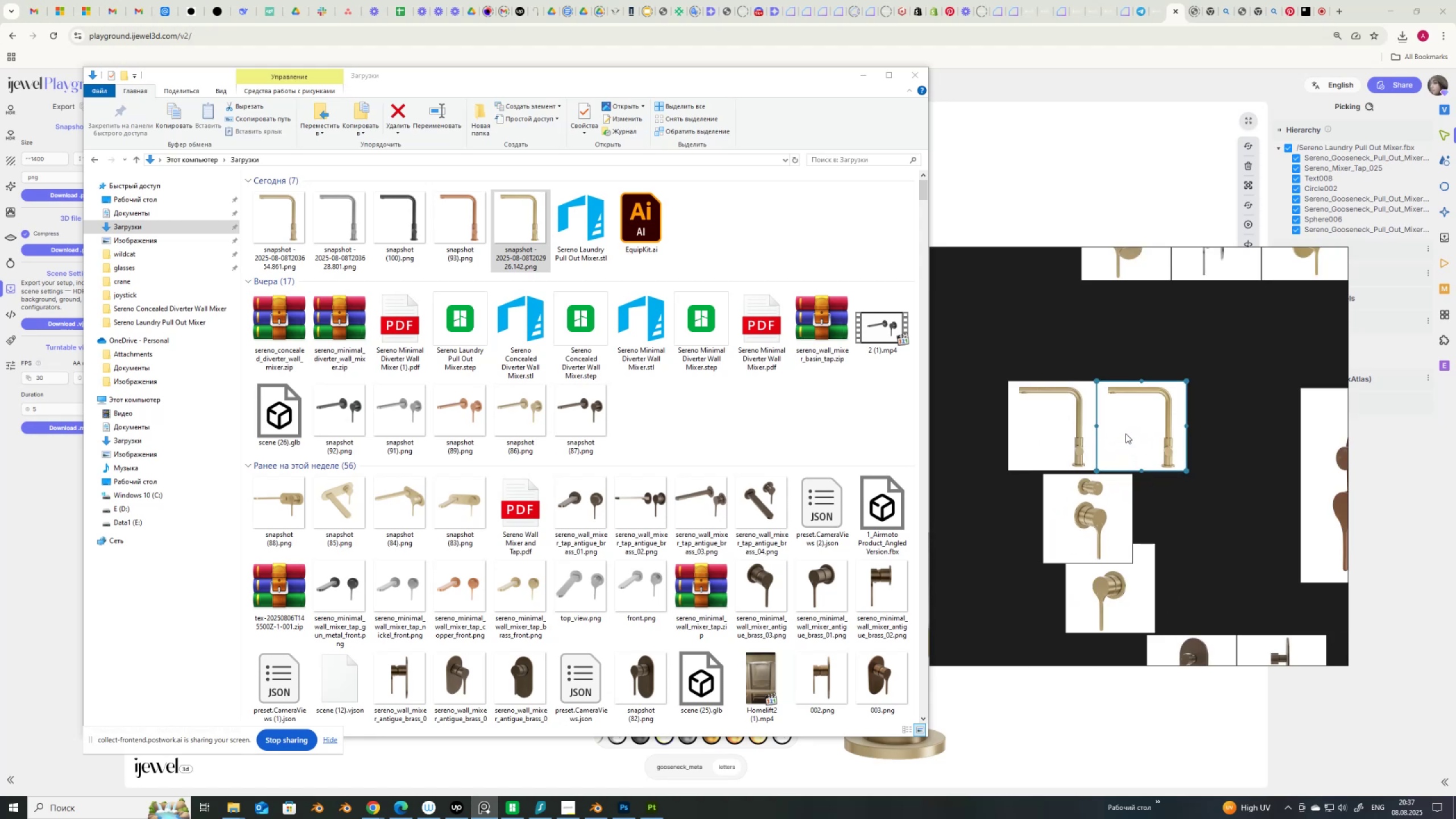 
left_click_drag(start_coordinate=[1140, 435], to_coordinate=[1147, 441])
 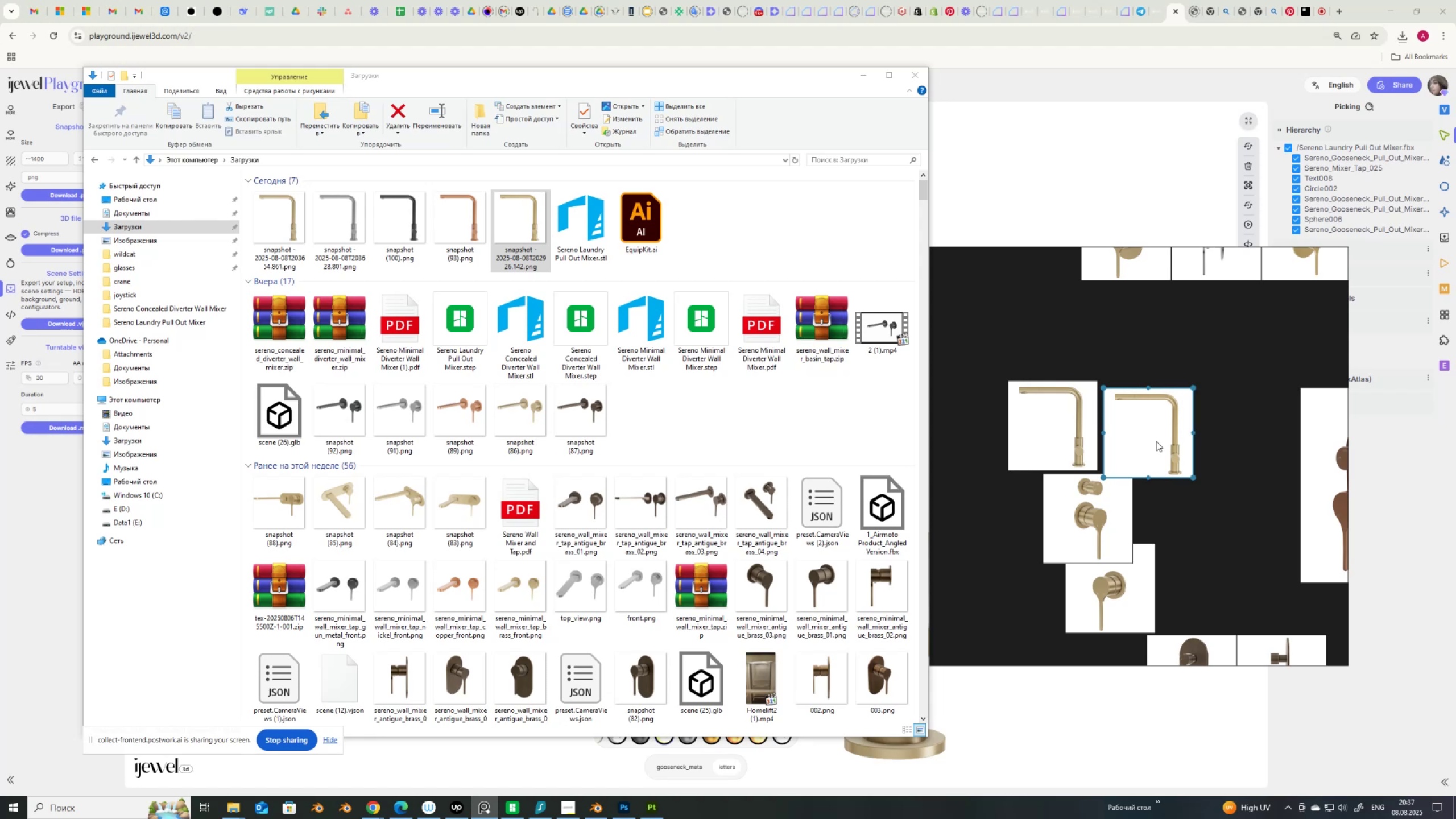 
key(Delete)
 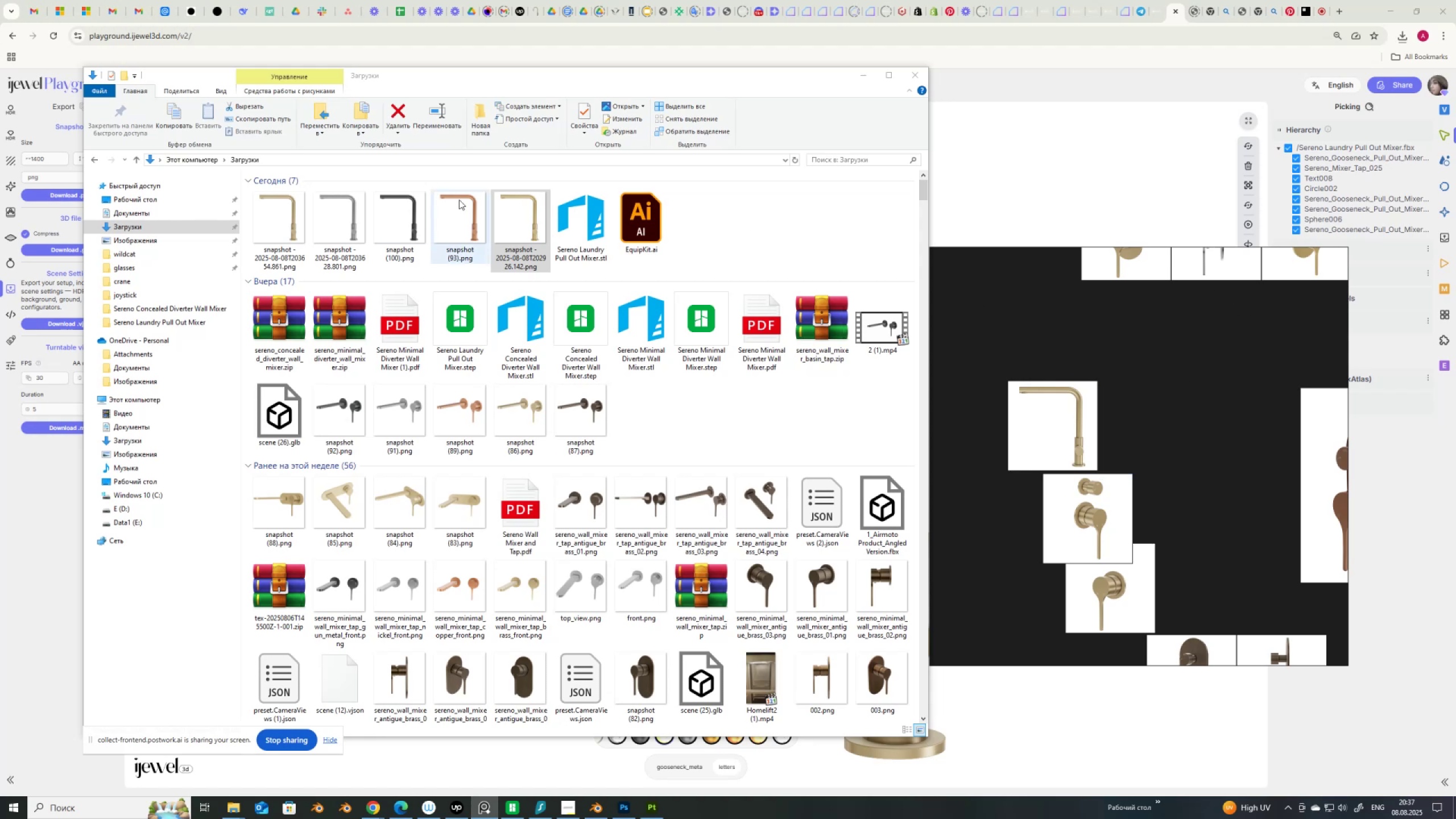 
left_click([518, 222])
 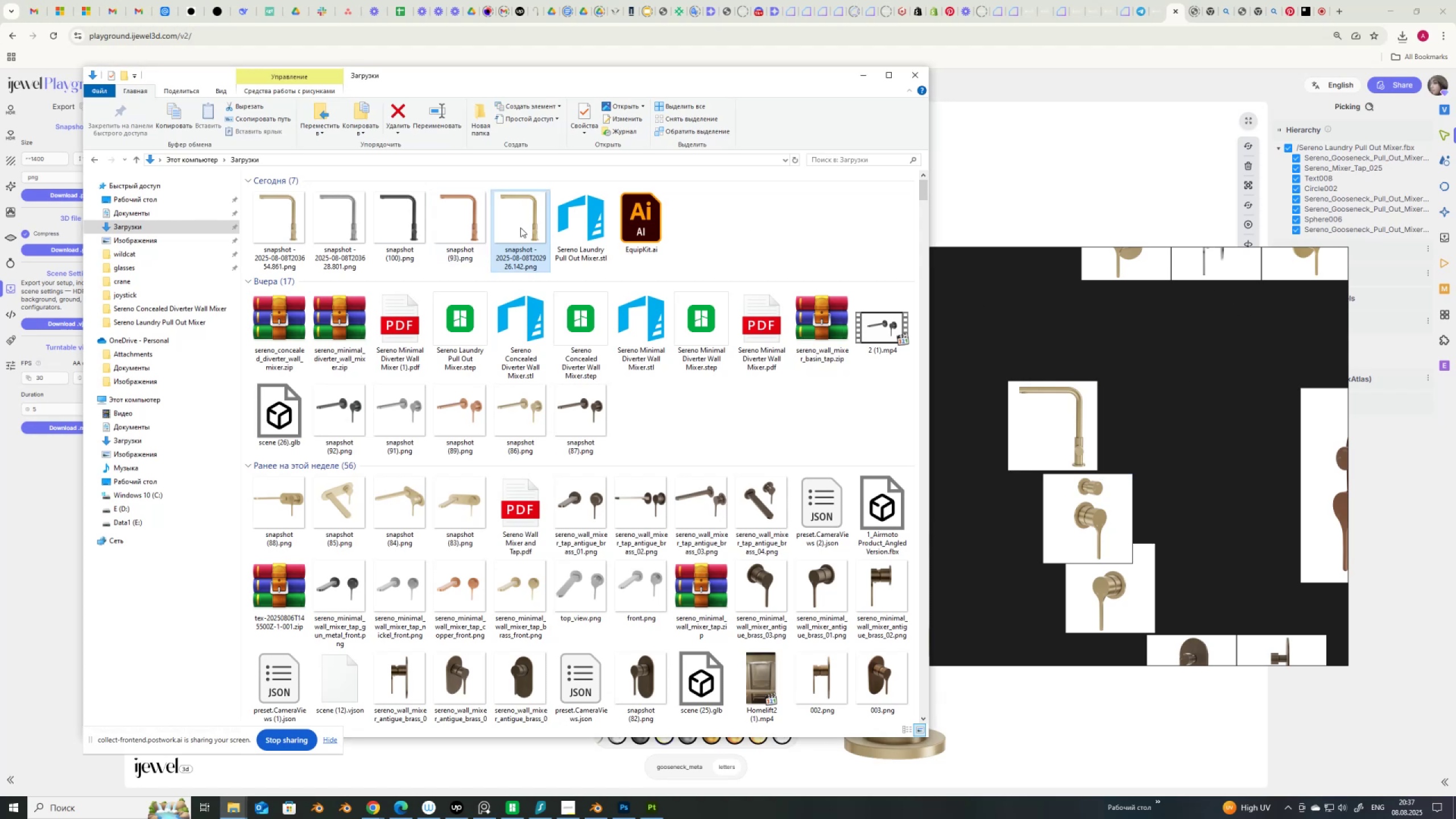 
key(Delete)
 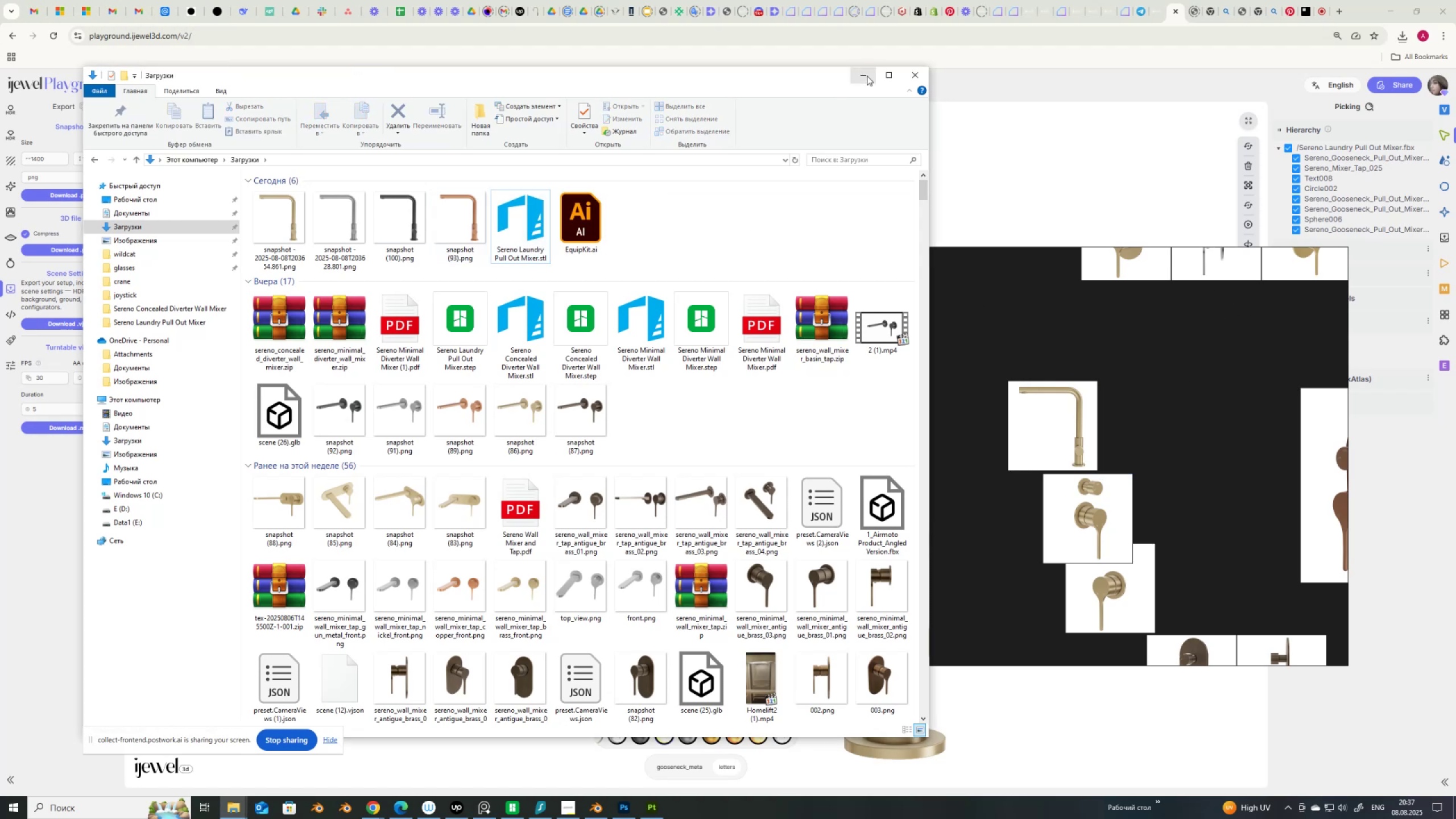 
left_click([867, 76])
 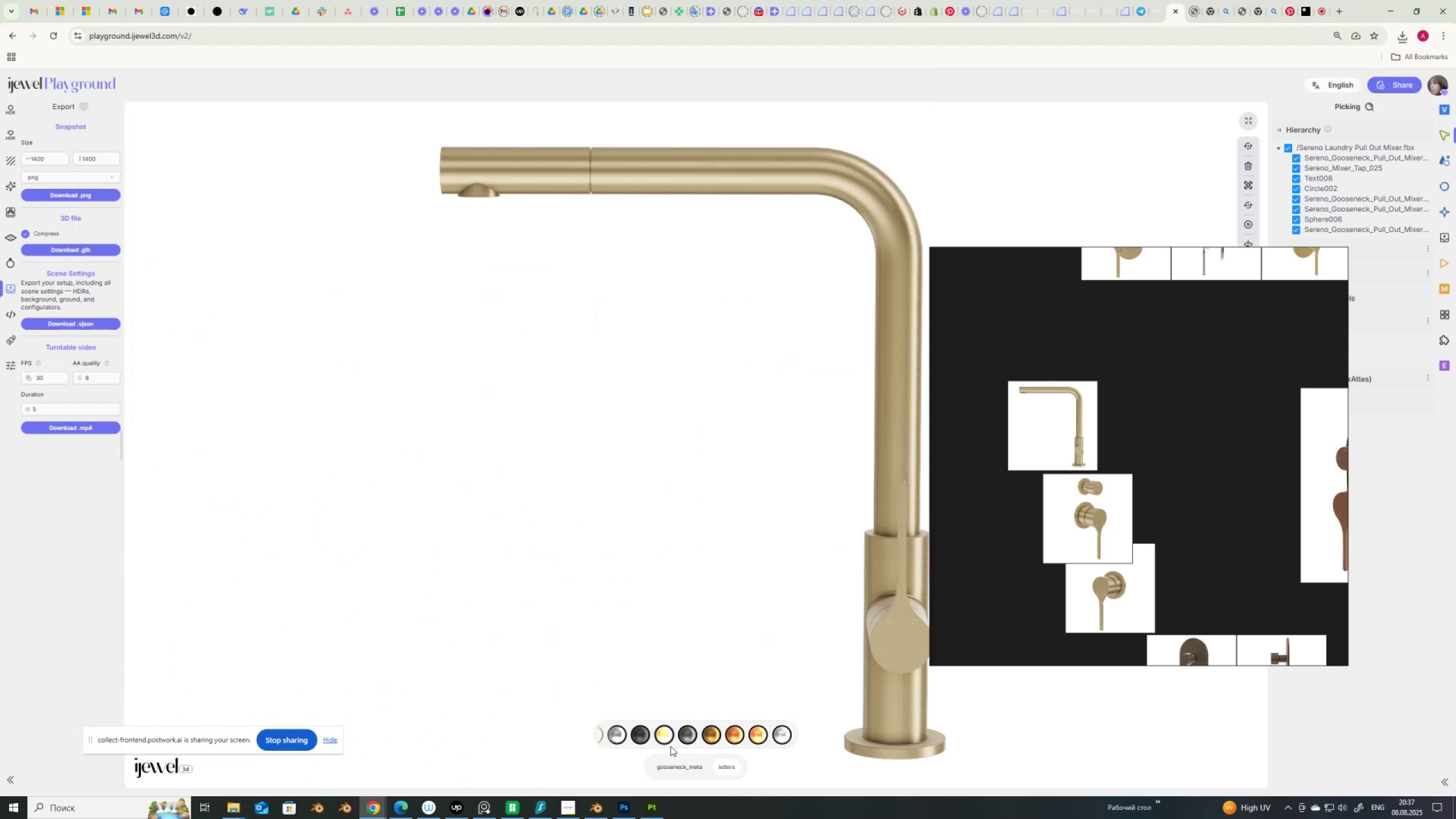 
scroll: coordinate [712, 731], scroll_direction: down, amount: 2.0
 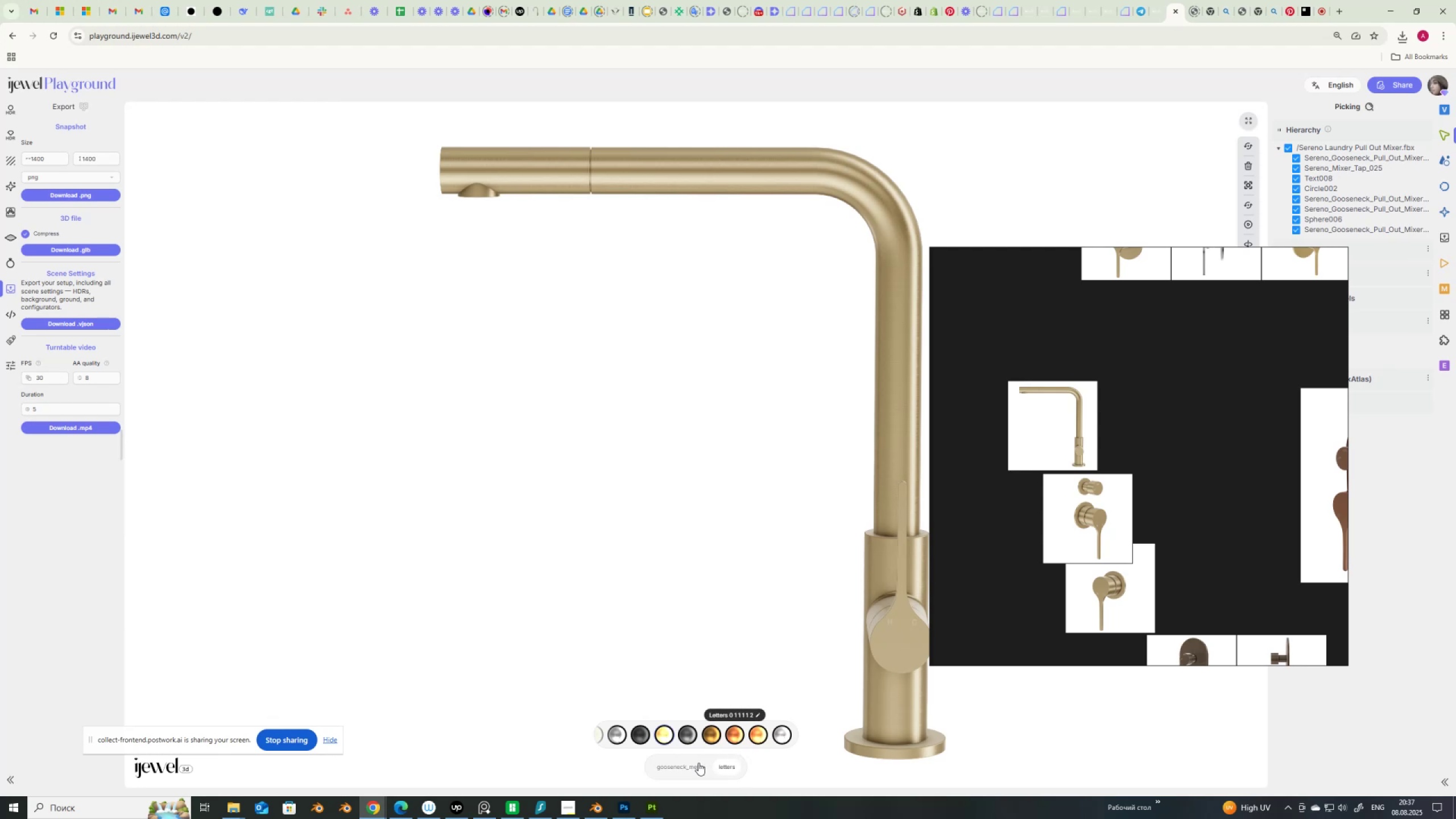 
left_click([684, 767])
 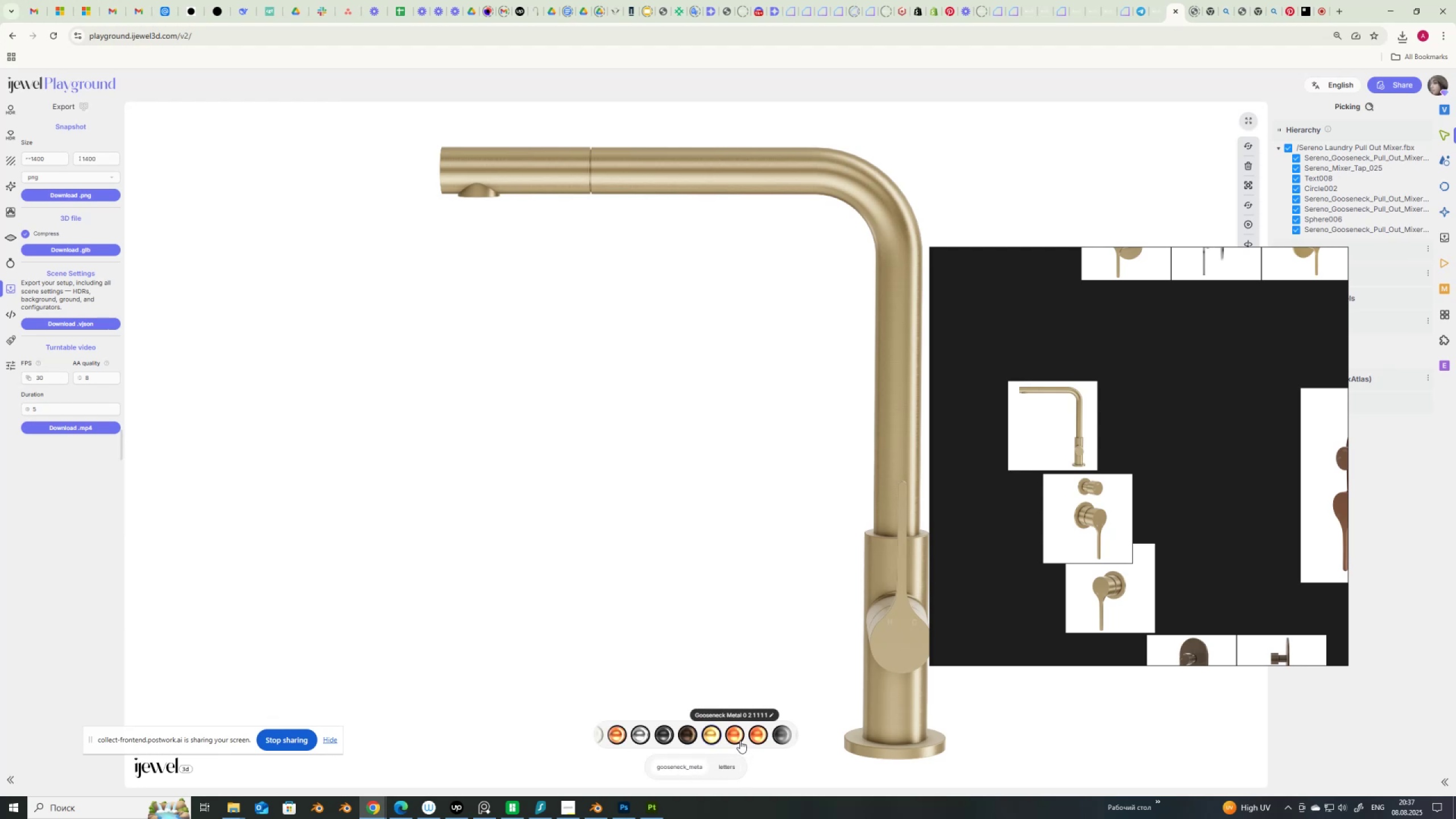 
left_click([689, 735])
 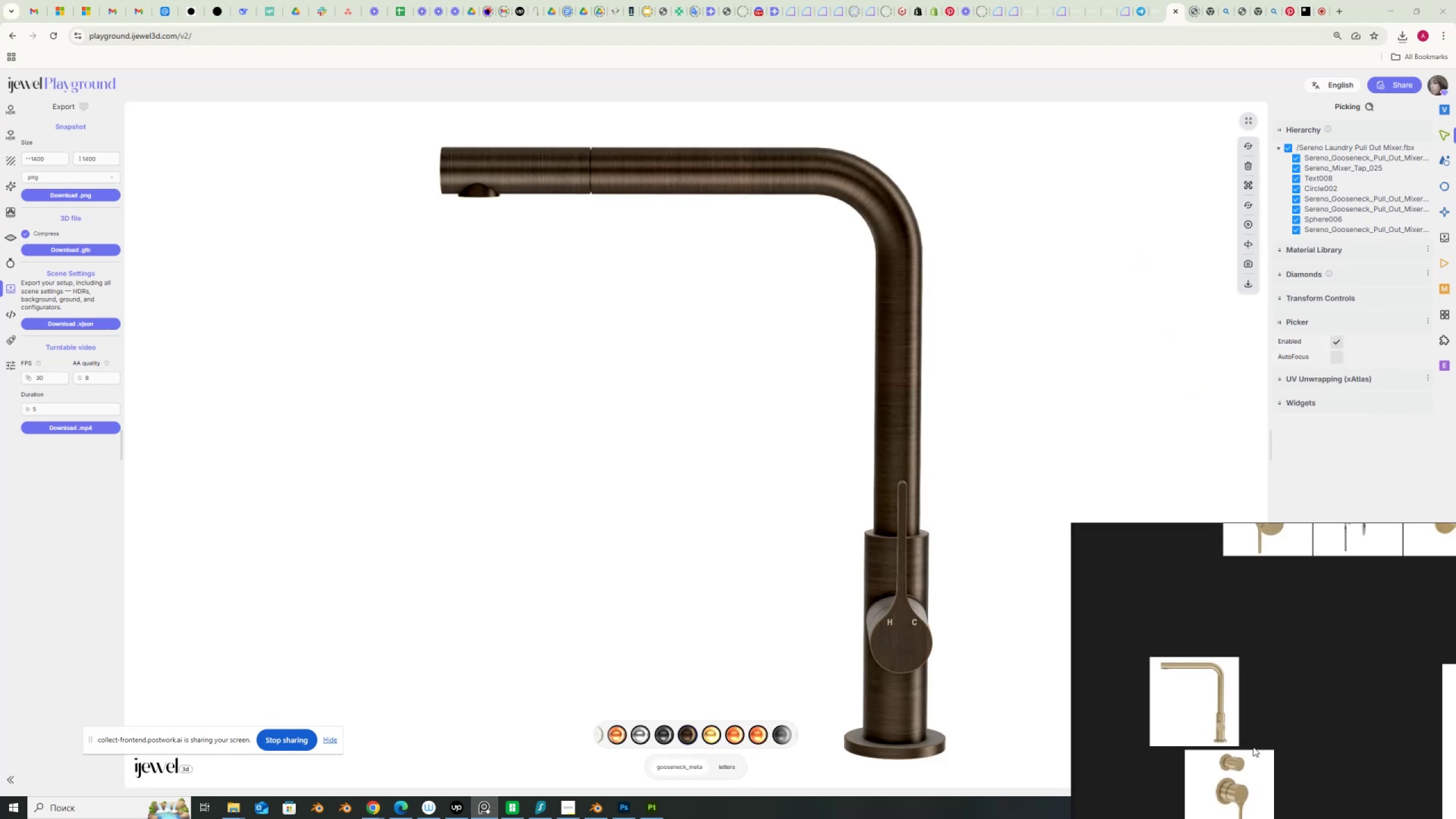 
scroll: coordinate [1201, 502], scroll_direction: up, amount: 5.0
 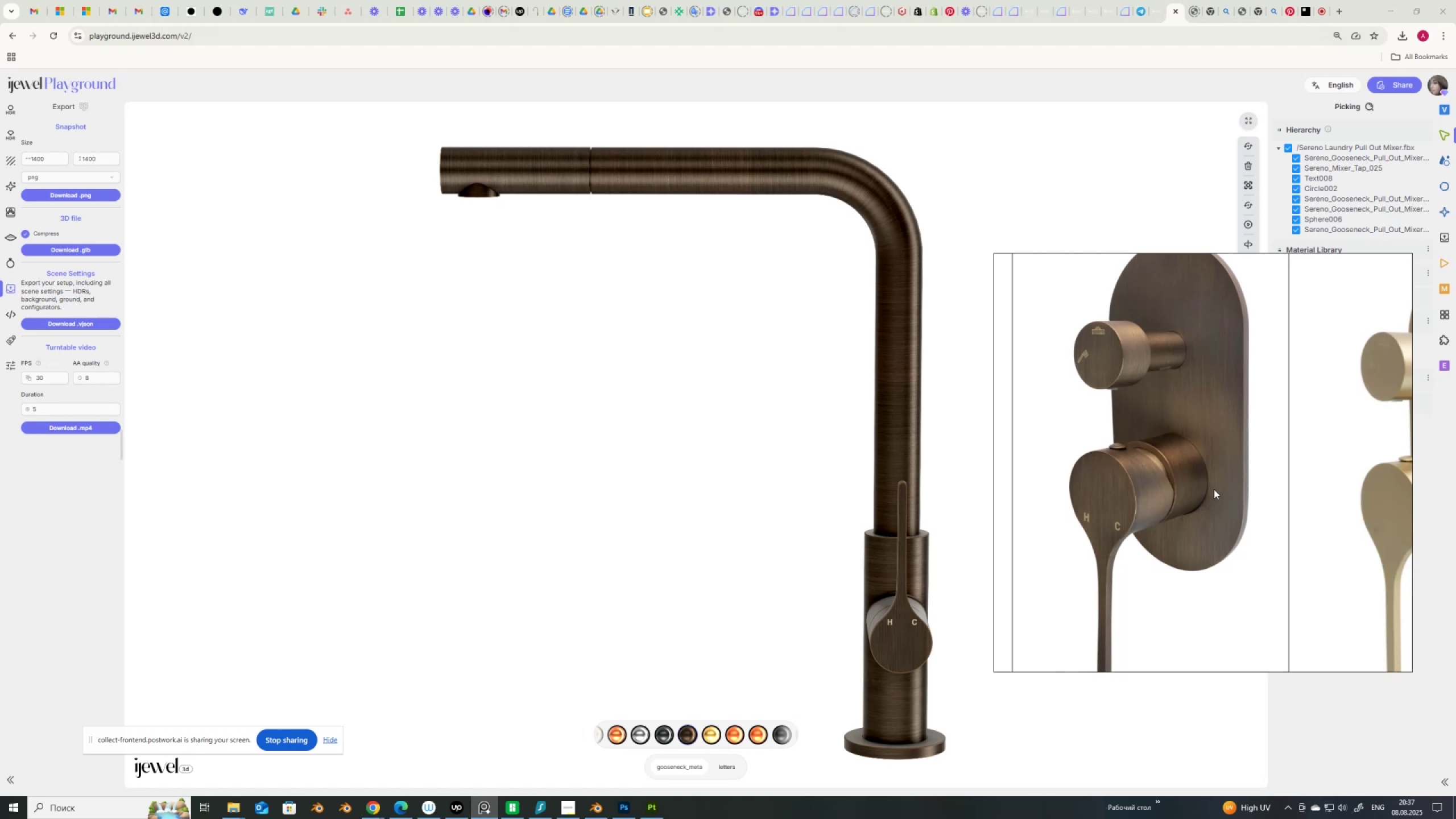 
scroll: coordinate [1210, 494], scroll_direction: down, amount: 8.0
 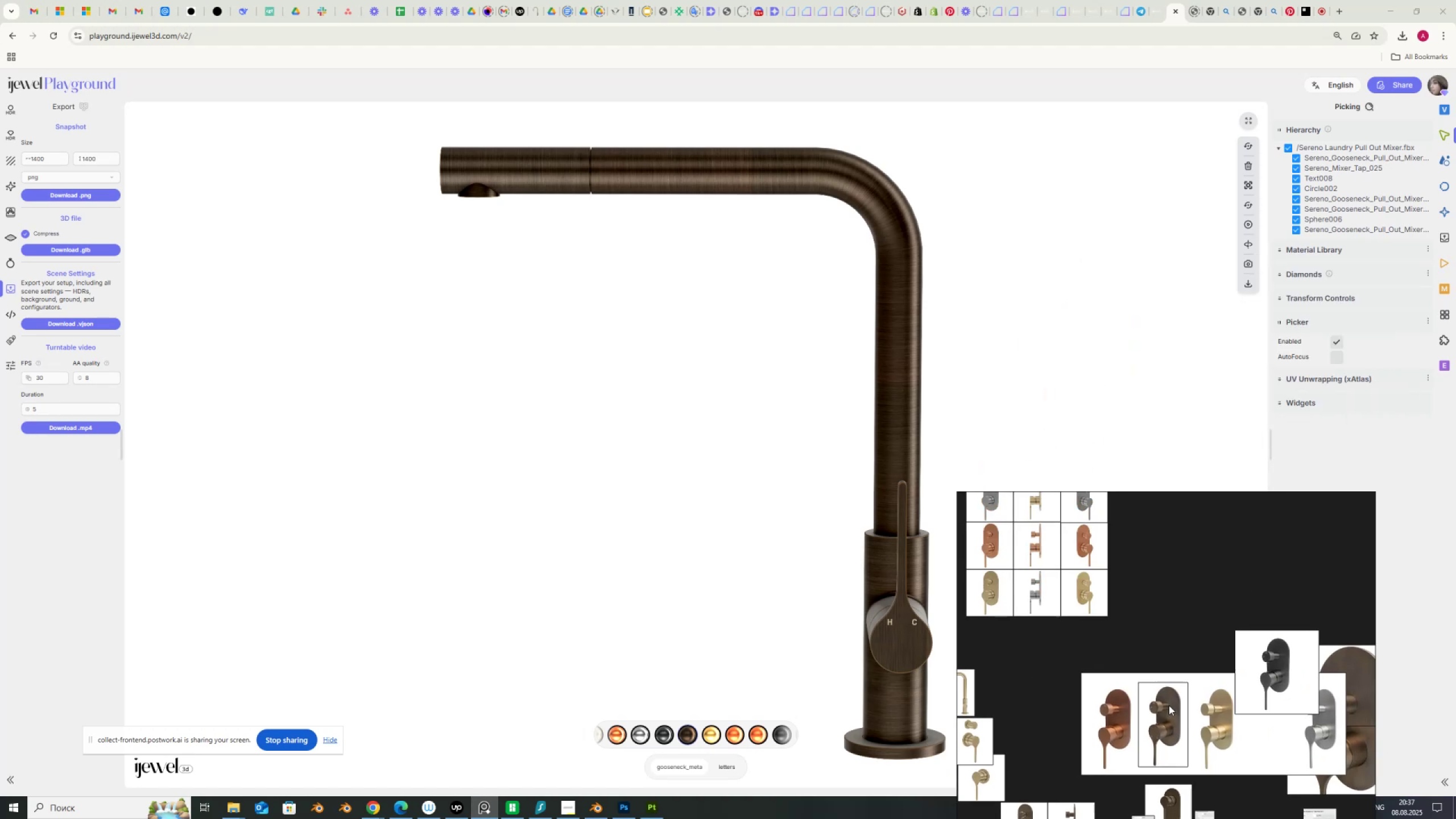 
mouse_move([1203, 667])
 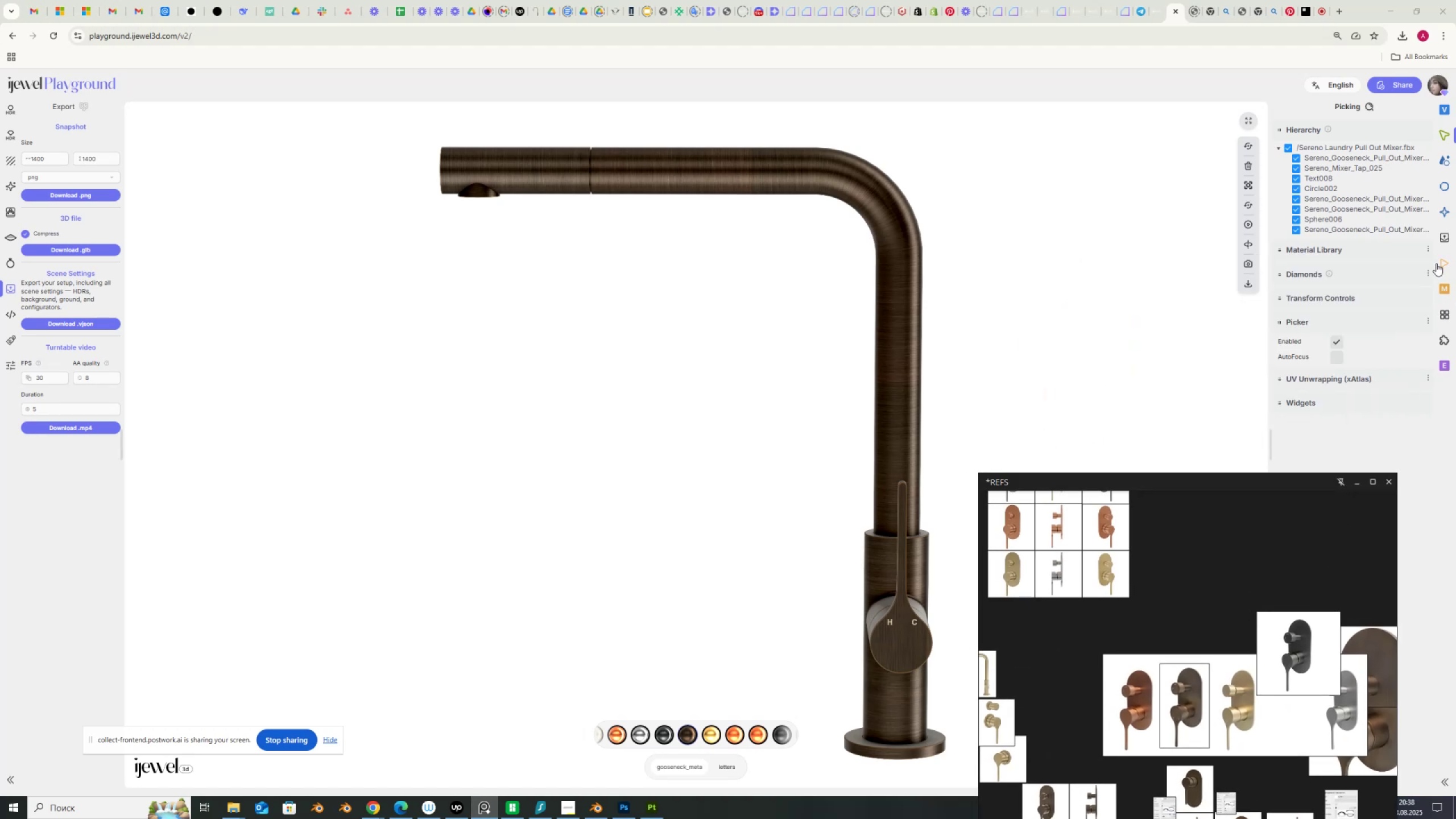 
left_click([1441, 263])
 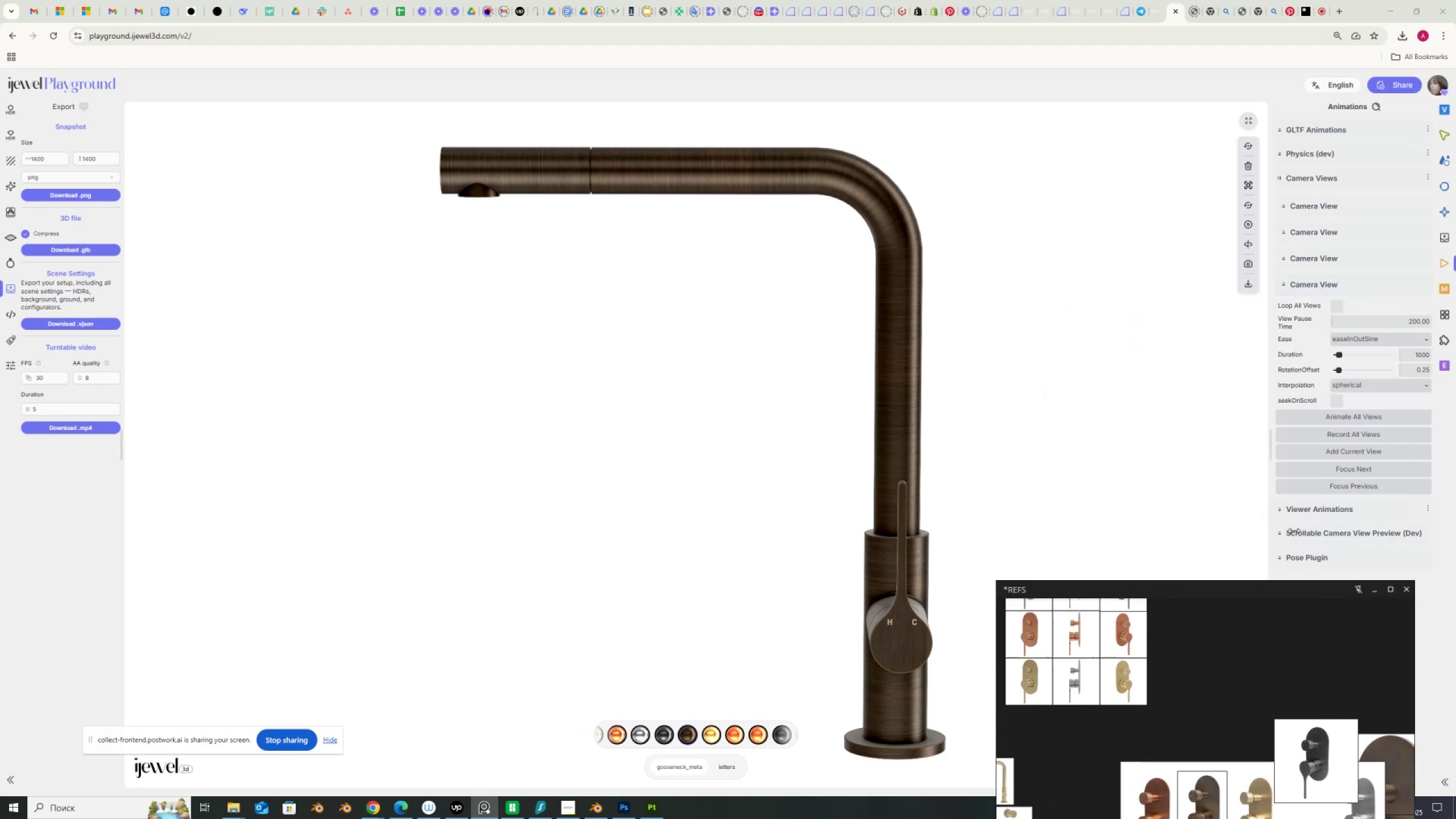 
left_click([1320, 282])
 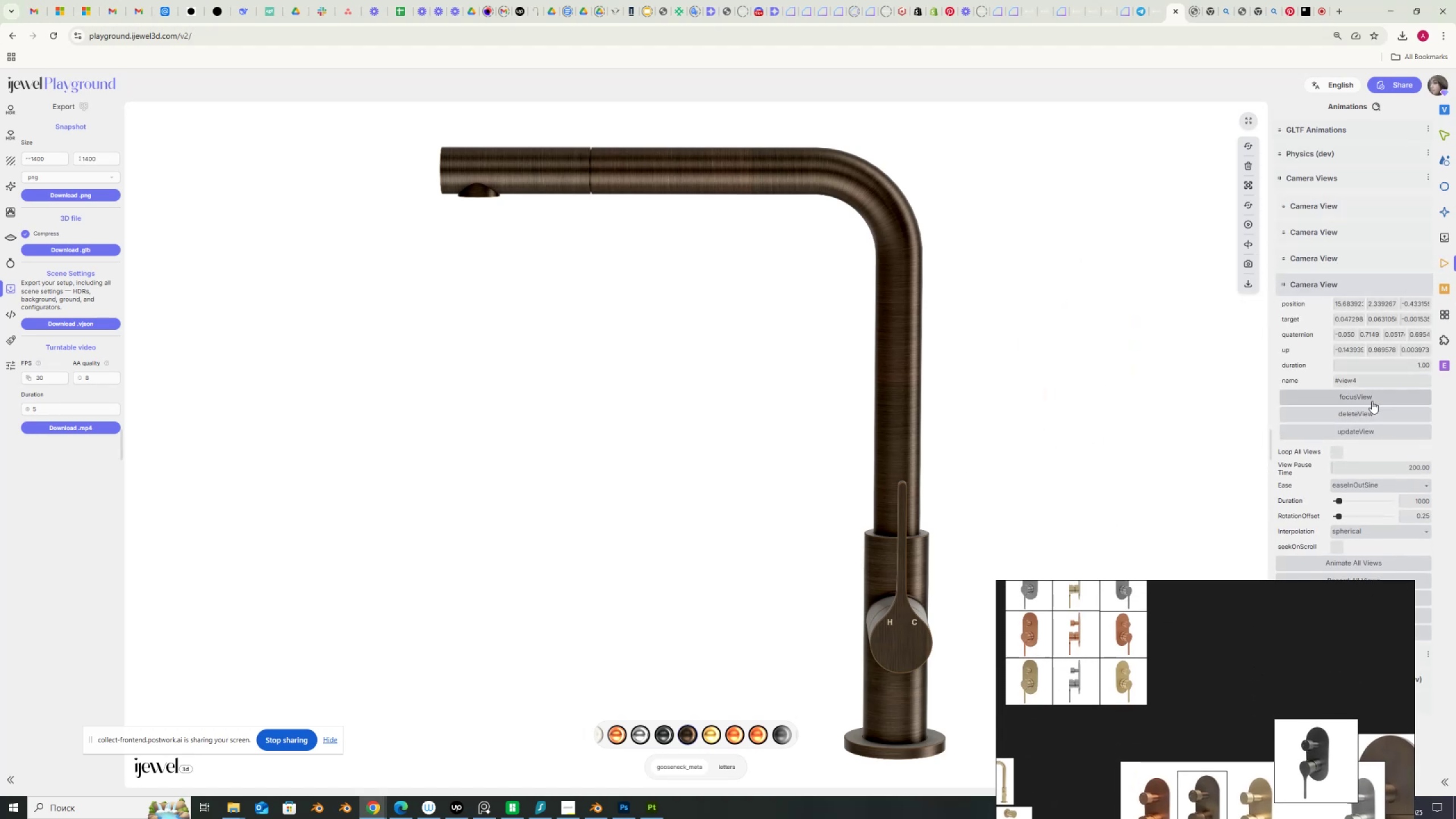 
left_click([1372, 395])
 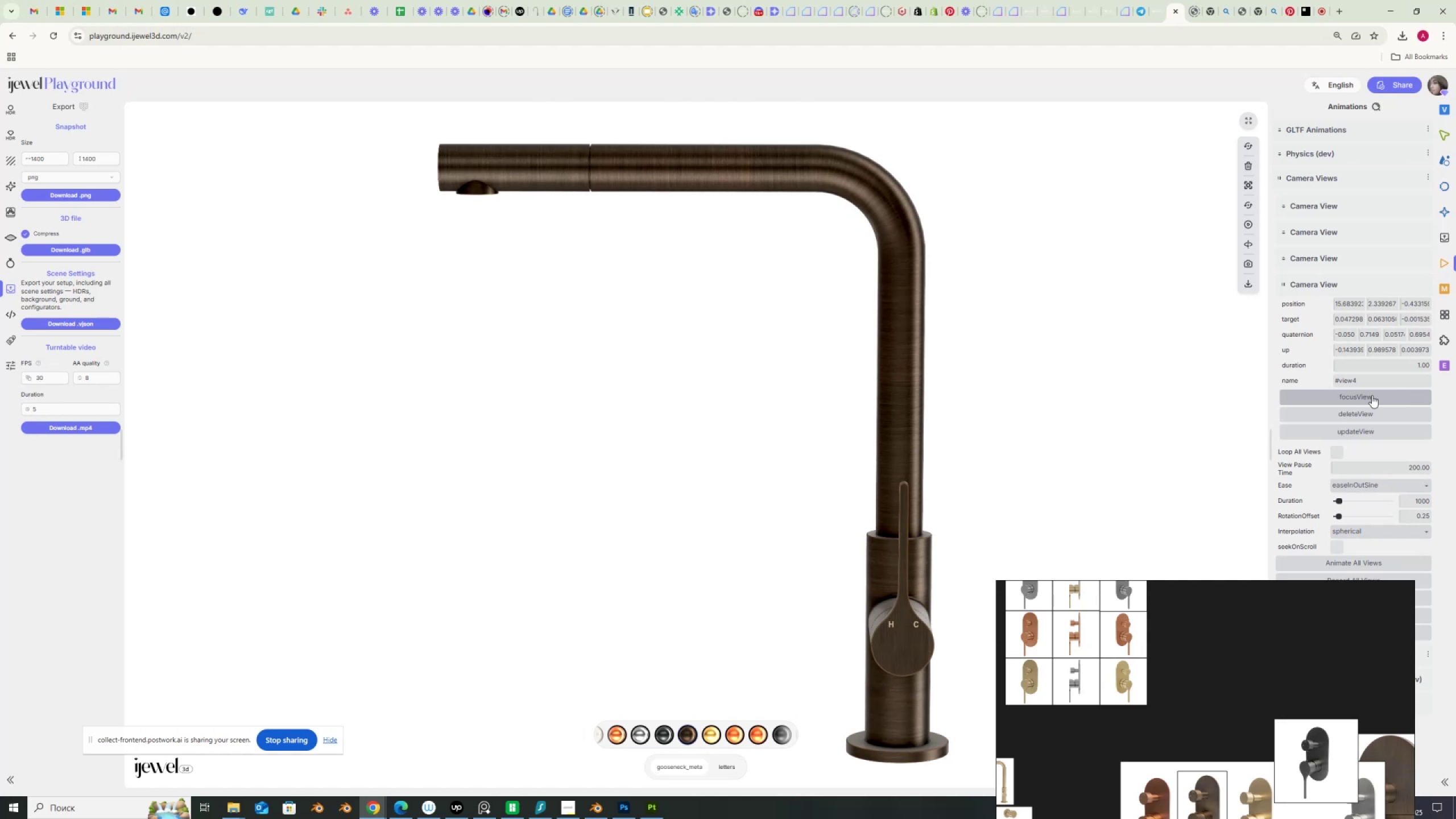 
left_click([1372, 395])
 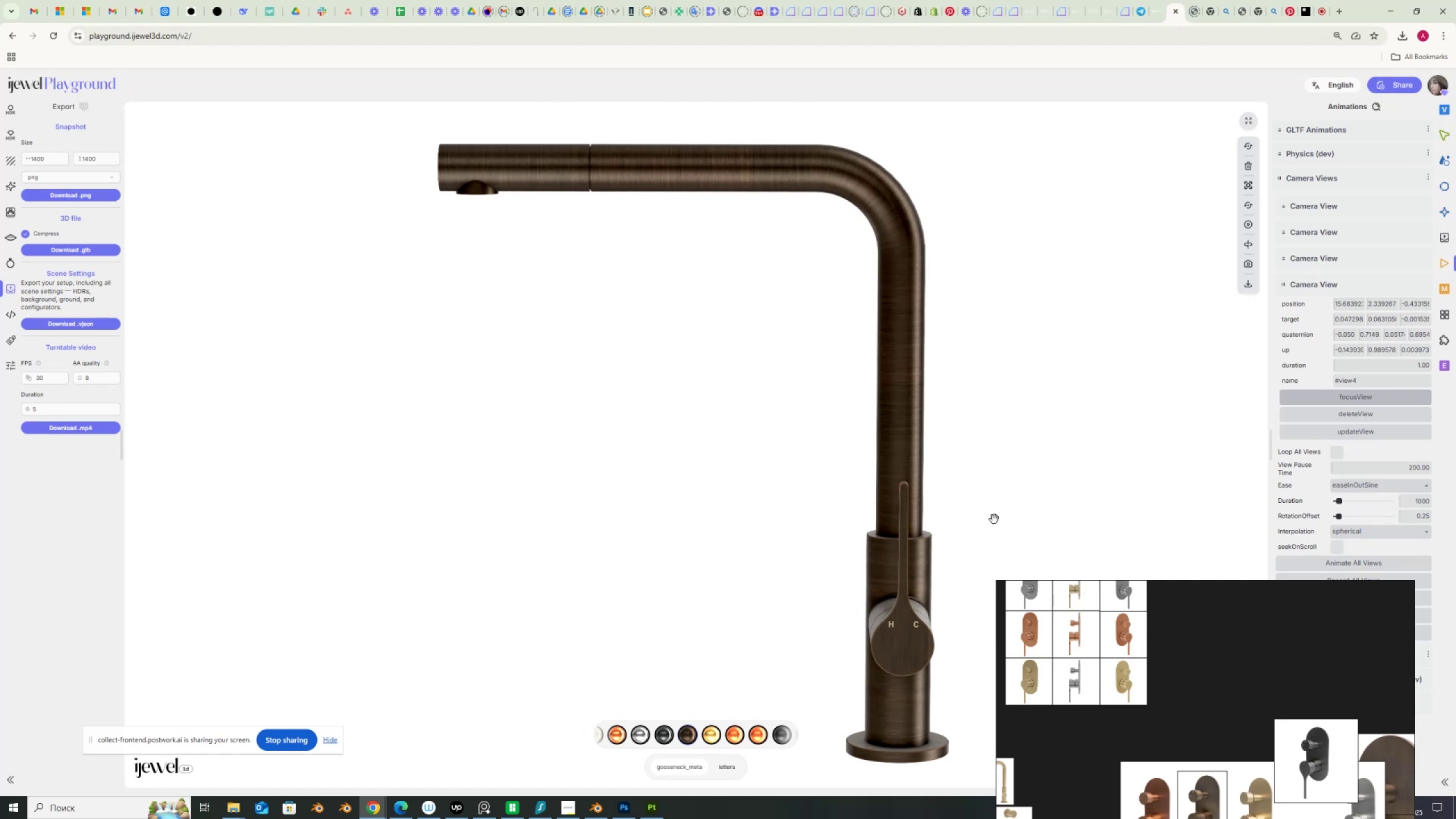 
scroll: coordinate [1219, 673], scroll_direction: down, amount: 7.0
 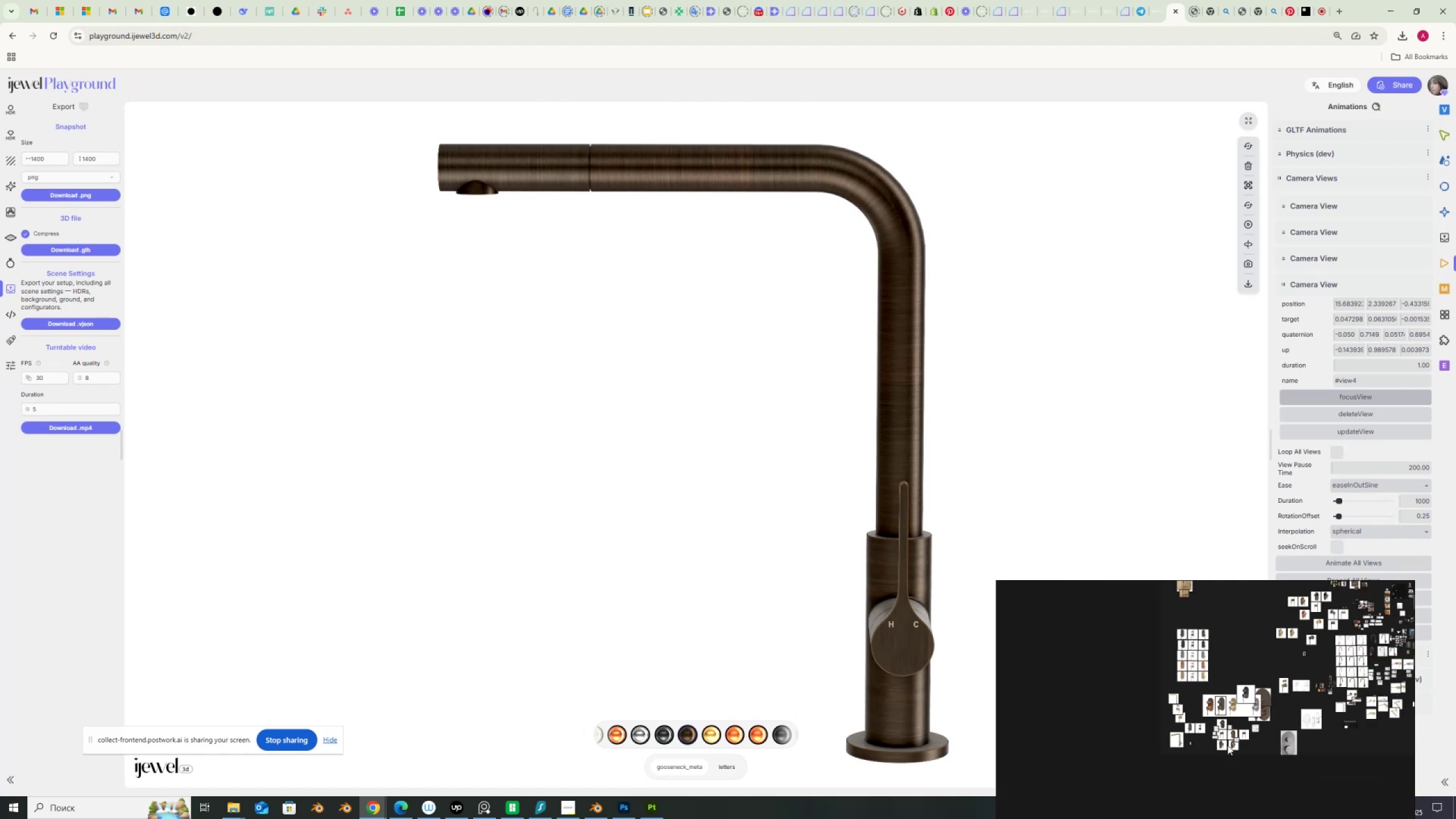 
scroll: coordinate [1222, 734], scroll_direction: up, amount: 3.0
 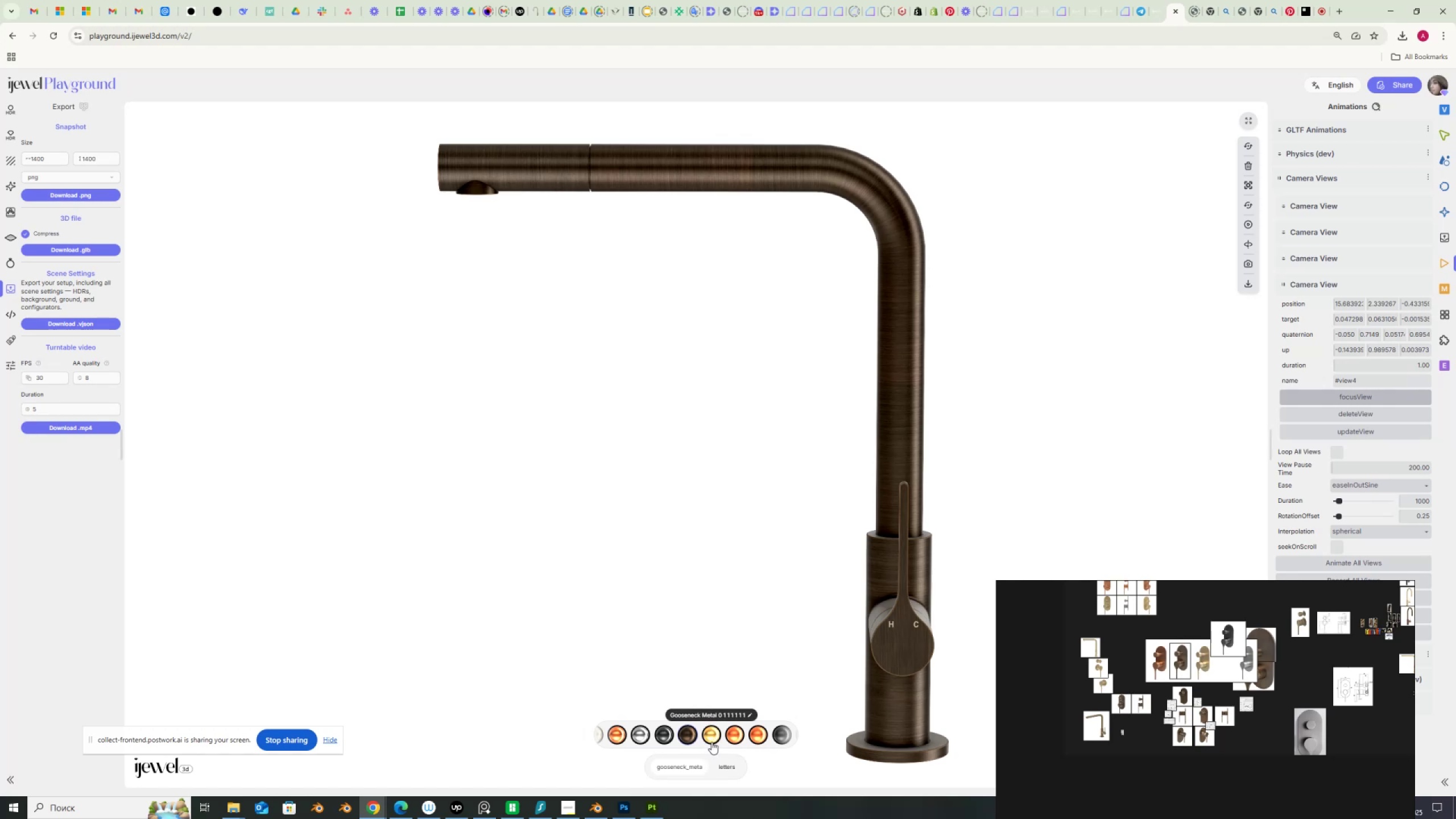 
left_click([712, 736])
 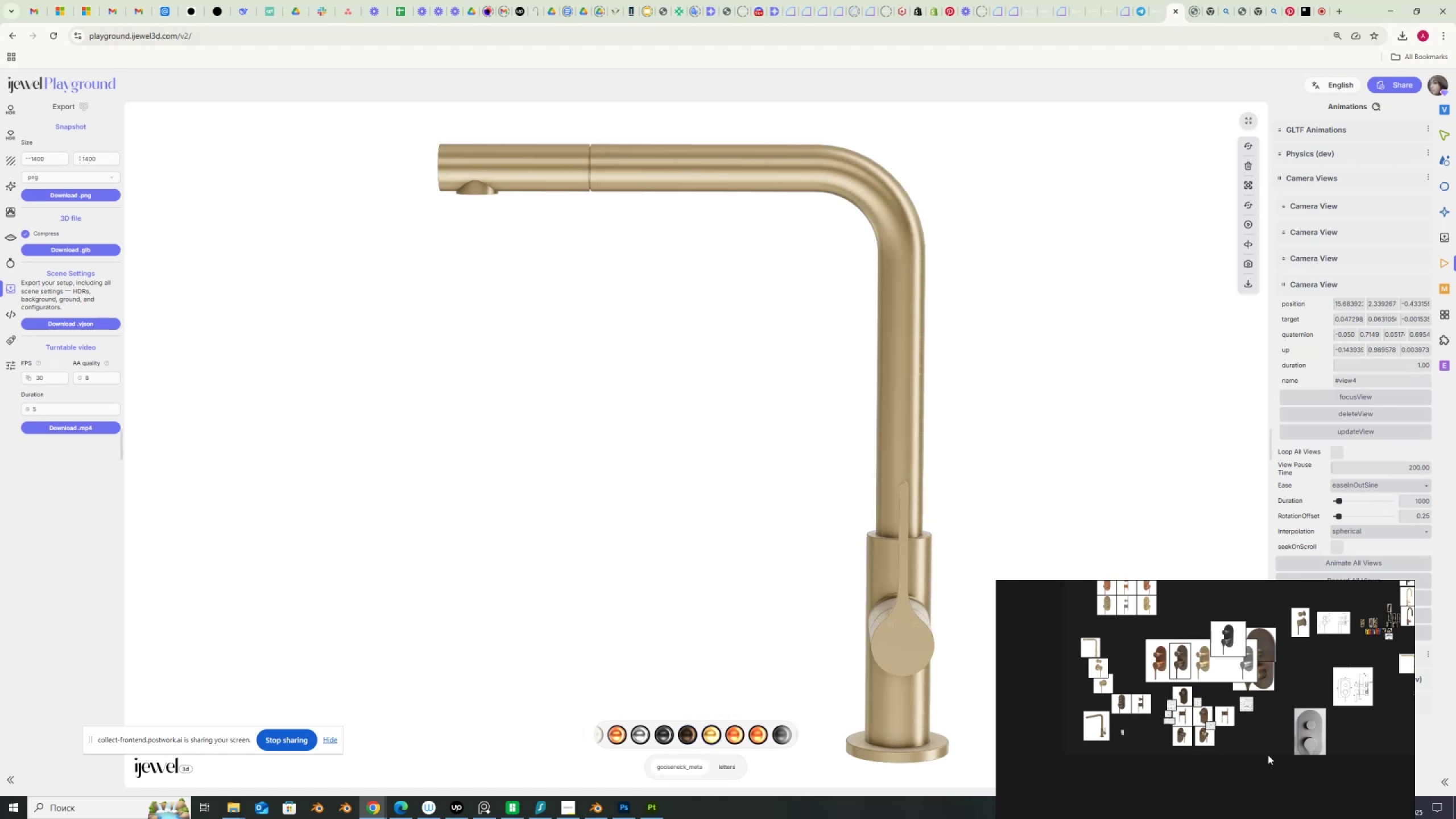 
scroll: coordinate [1231, 750], scroll_direction: down, amount: 2.0
 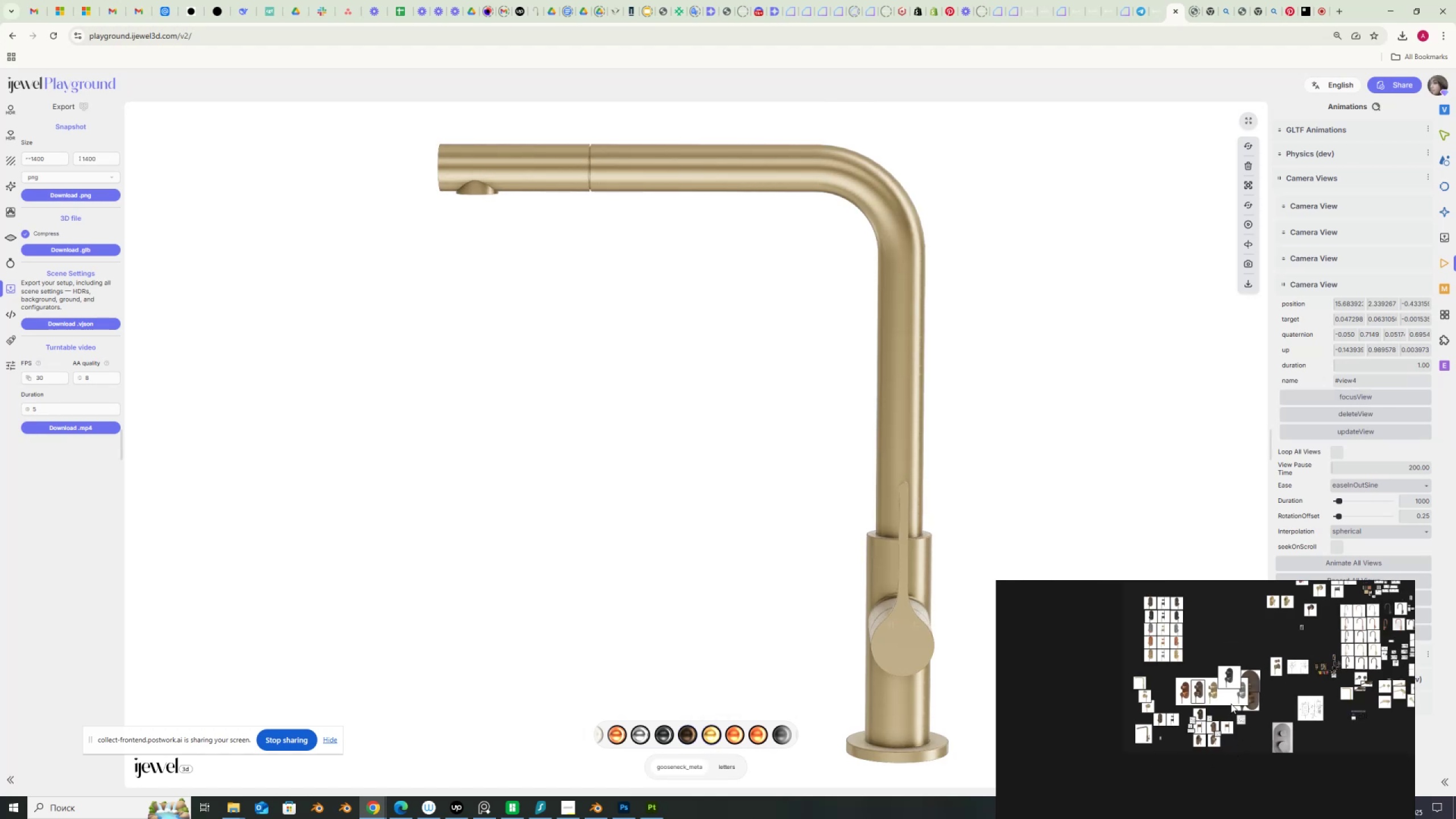 
scroll: coordinate [1304, 719], scroll_direction: up, amount: 13.0
 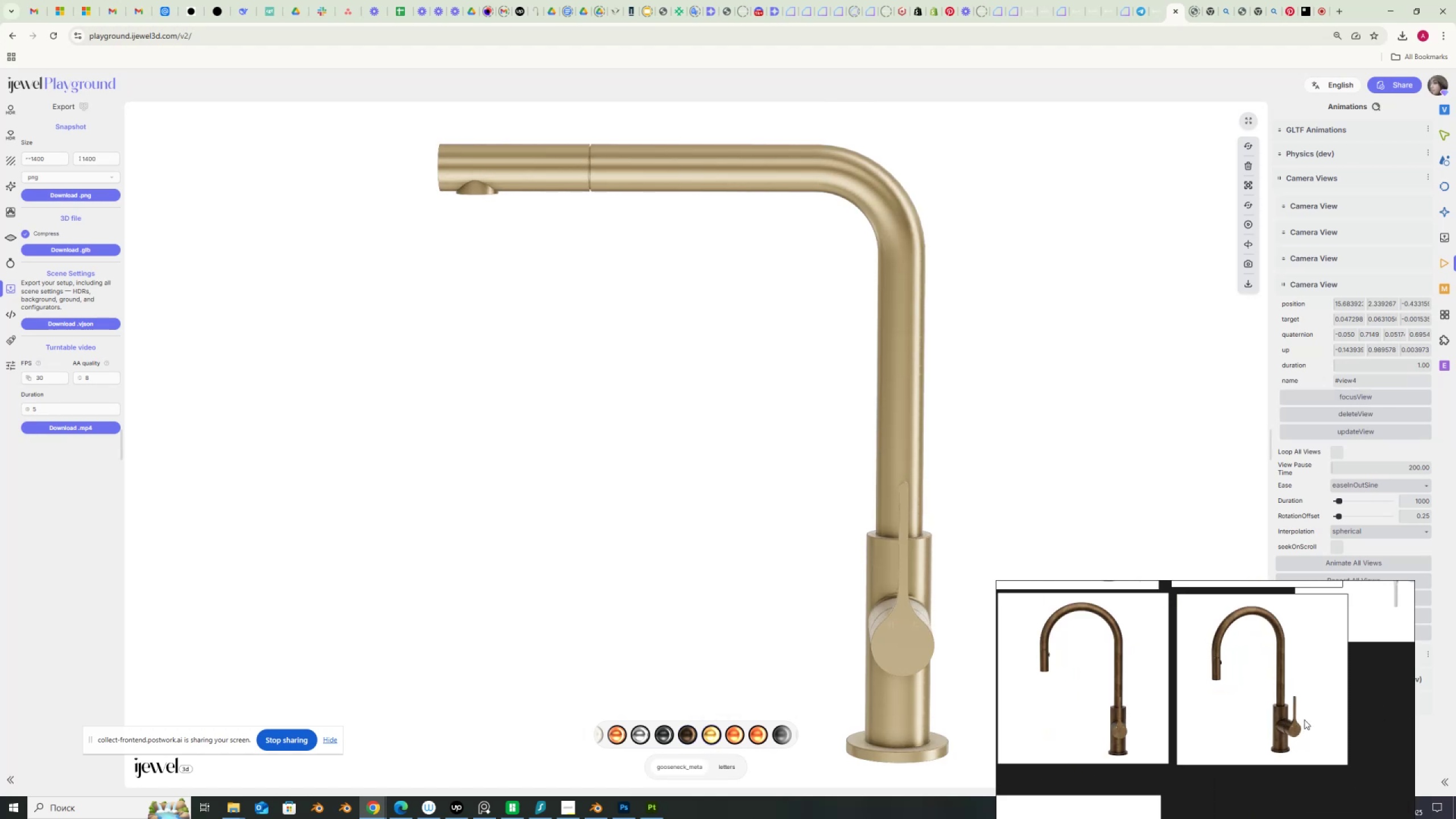 
scroll: coordinate [1304, 719], scroll_direction: down, amount: 3.0
 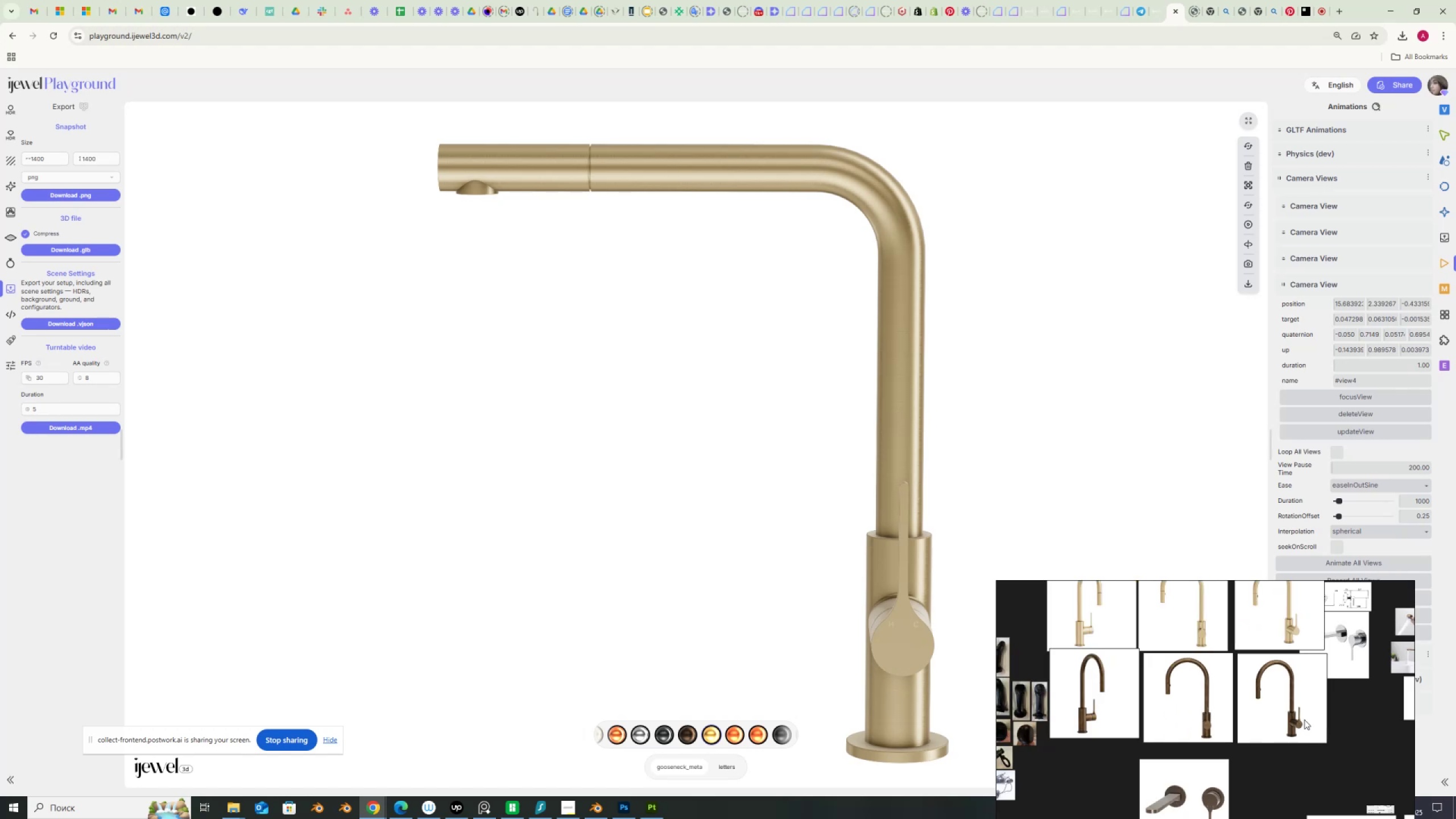 
scroll: coordinate [1015, 714], scroll_direction: up, amount: 5.0
 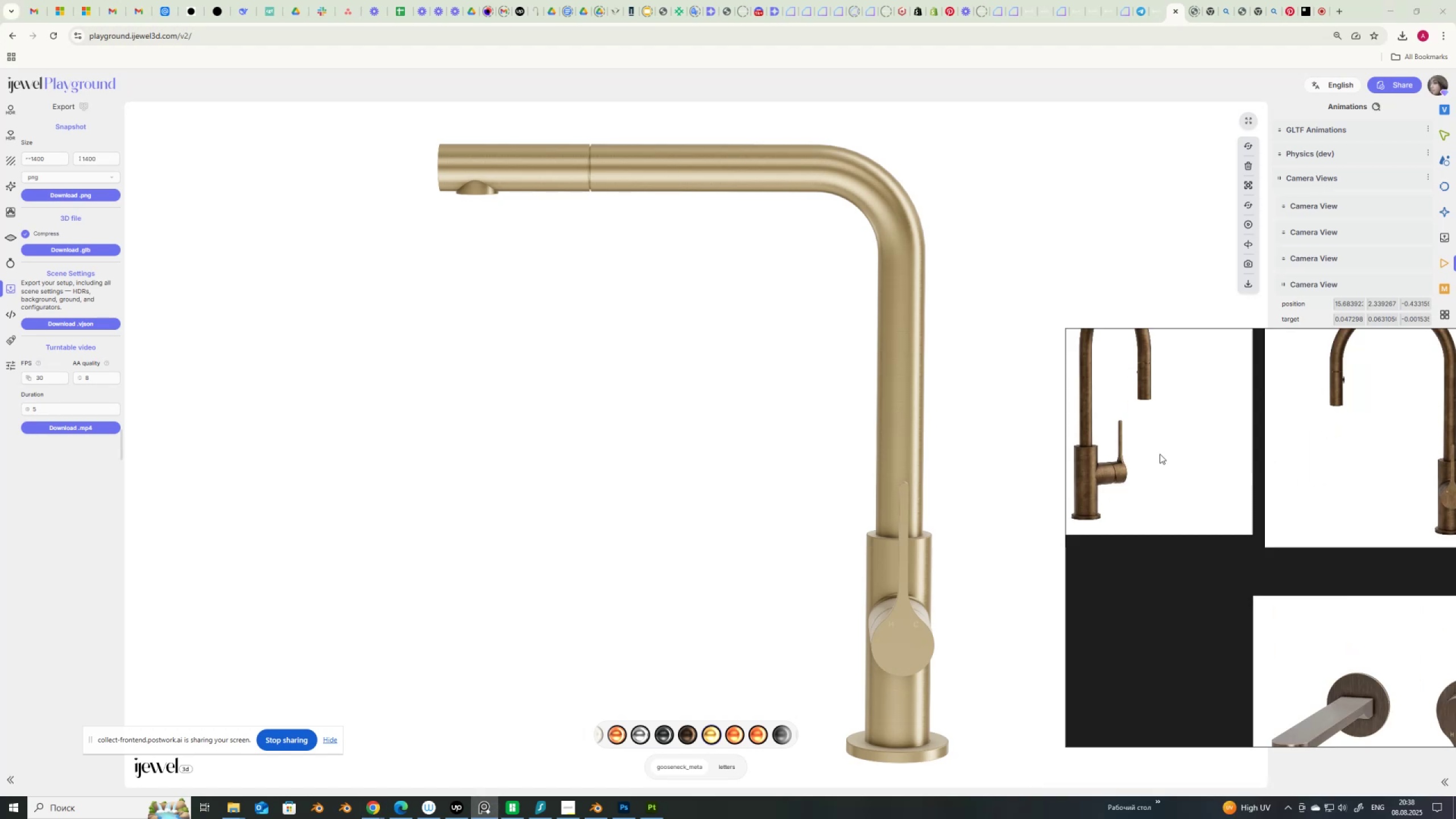 
scroll: coordinate [1186, 536], scroll_direction: down, amount: 3.0
 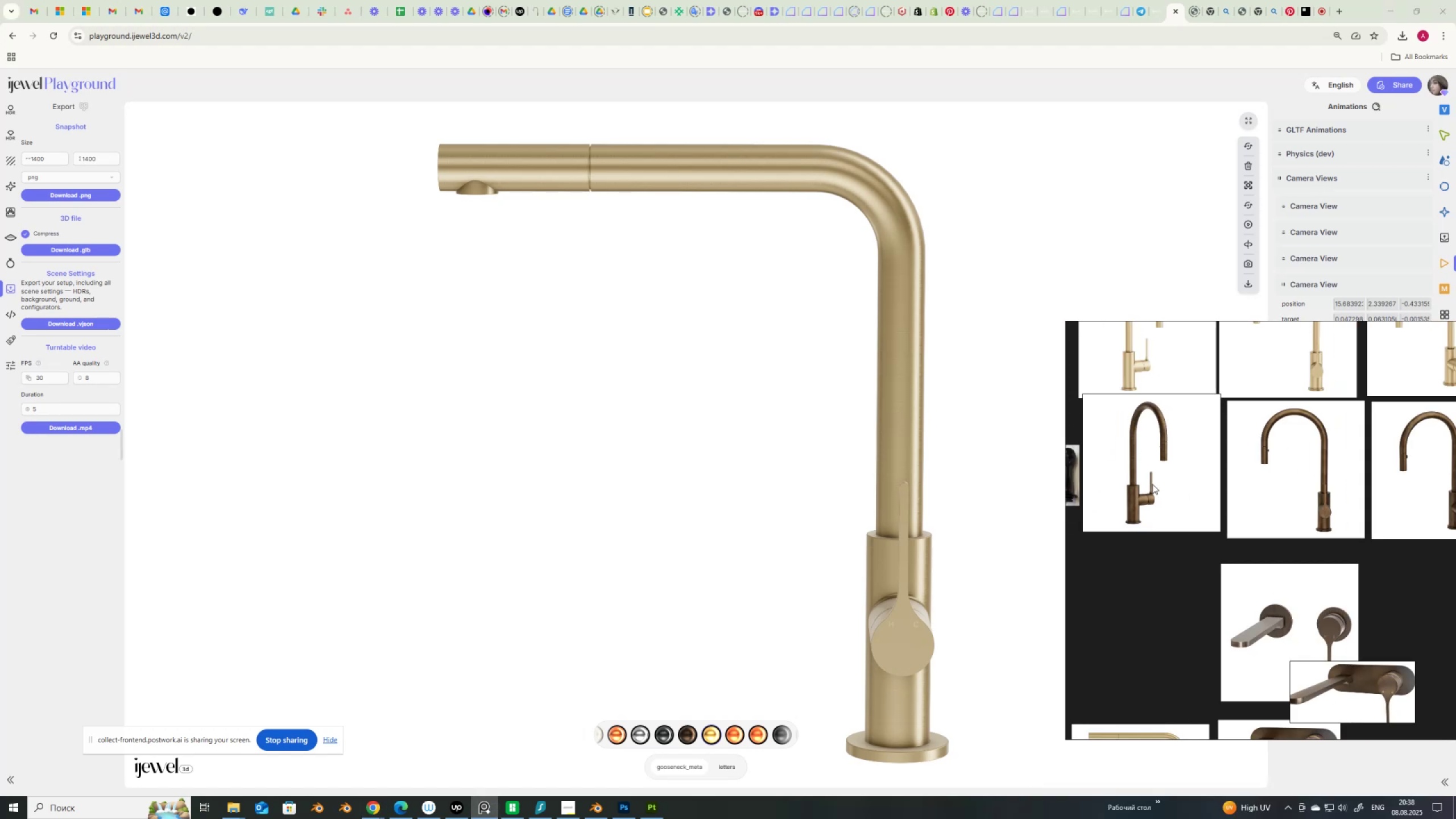 
double_click([1152, 484])
 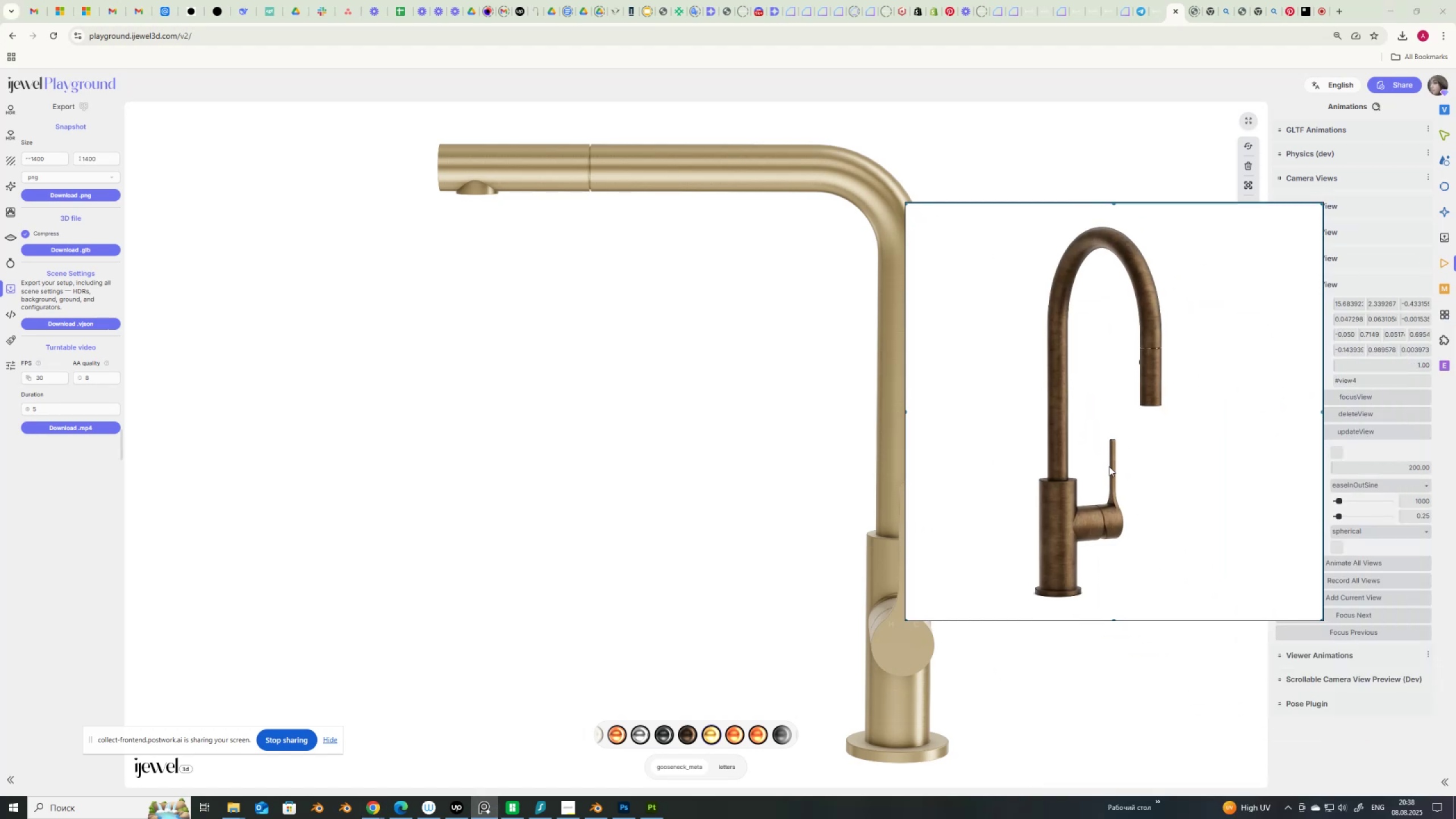 
scroll: coordinate [1196, 427], scroll_direction: down, amount: 1.0
 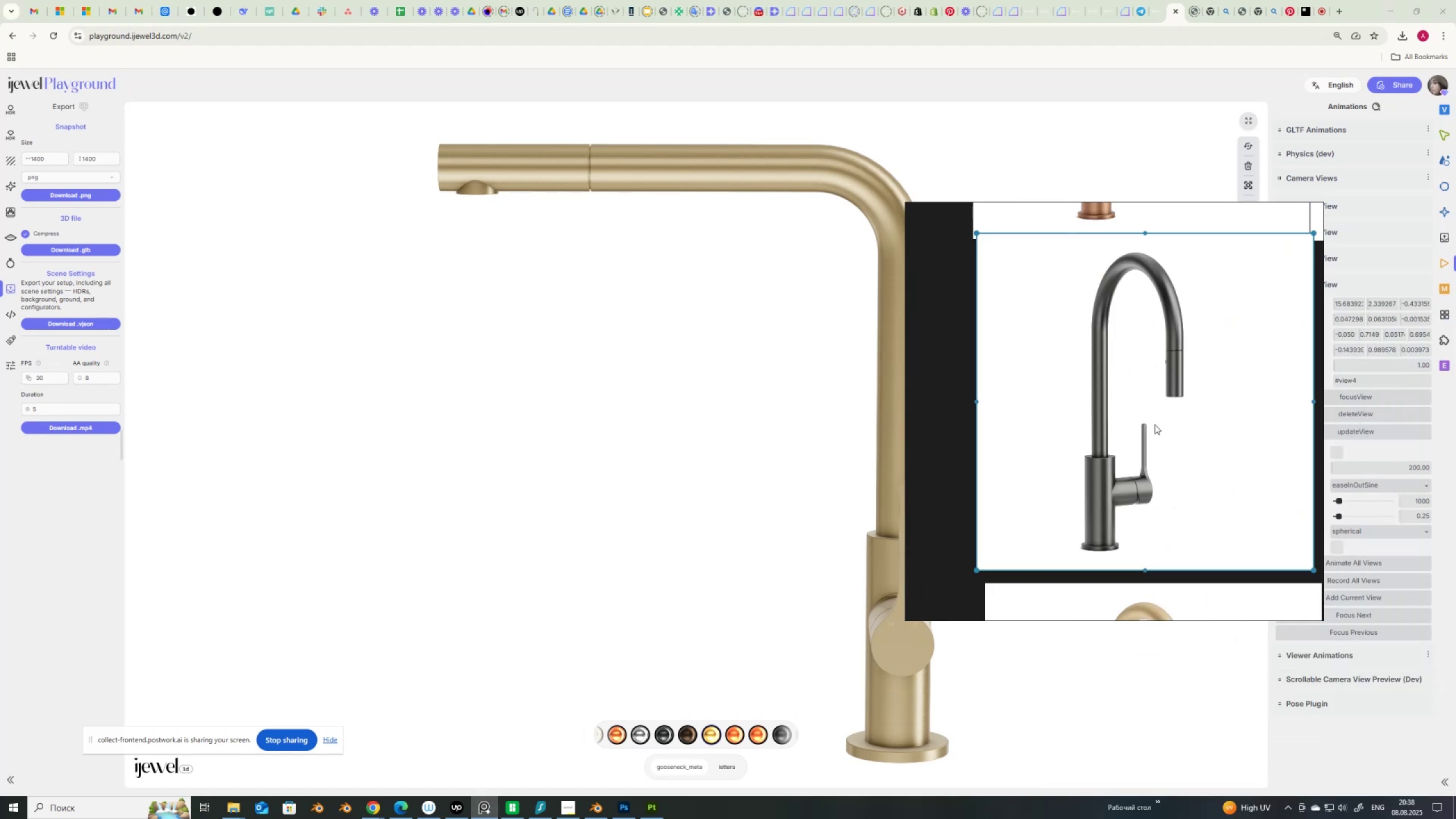 
double_click([1155, 424])
 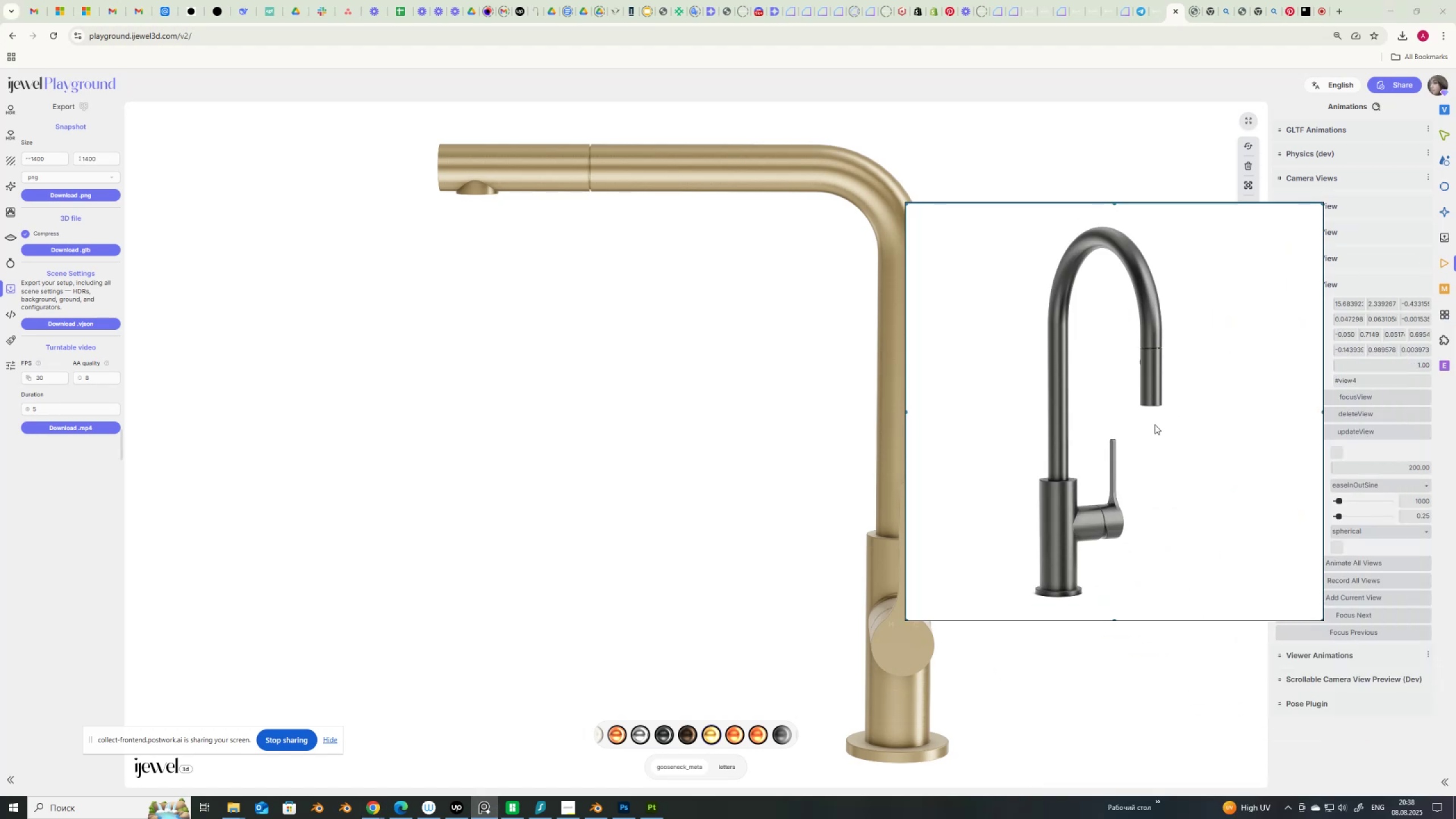 
triple_click([1155, 424])
 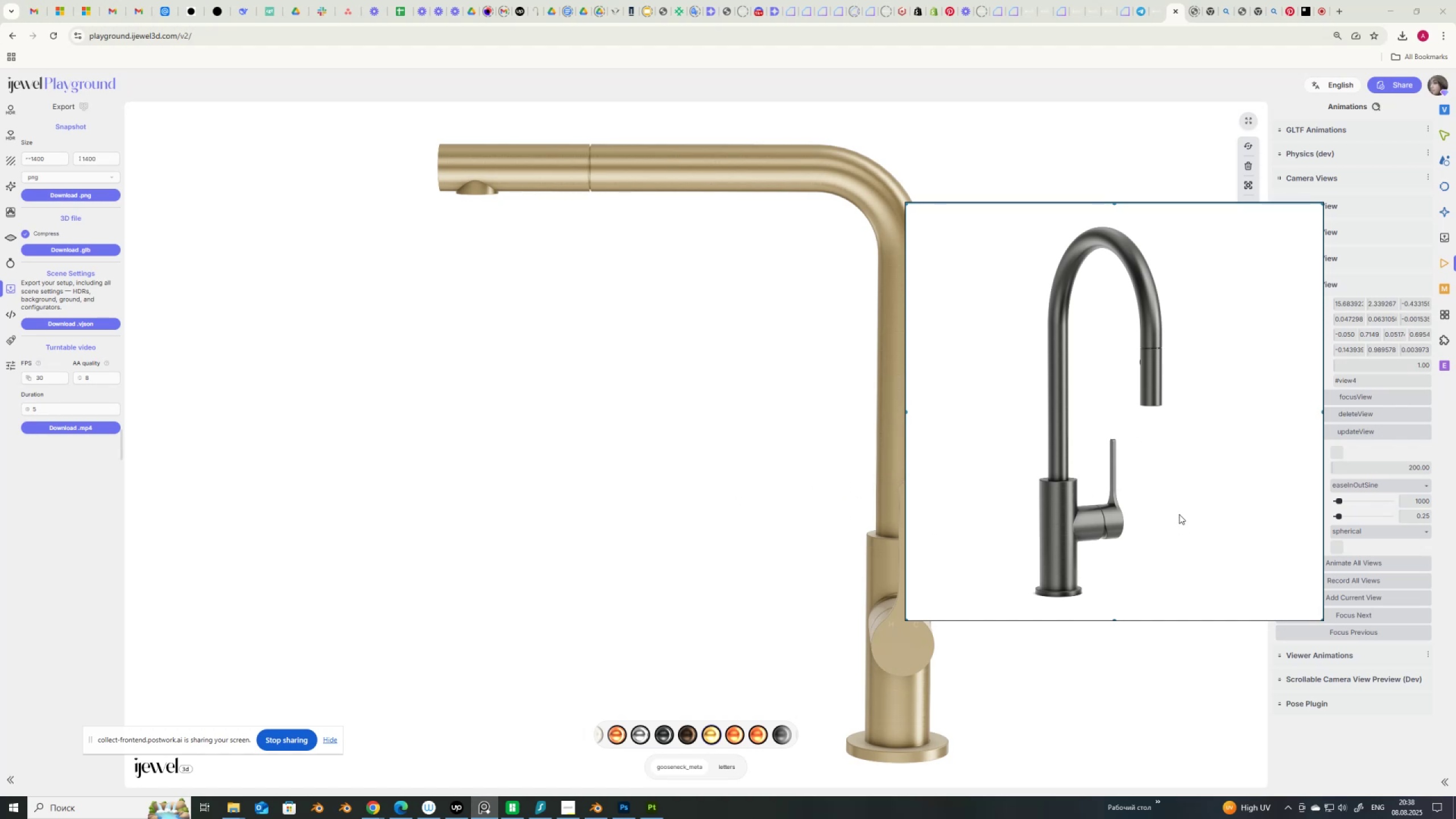 
wait(7.7)
 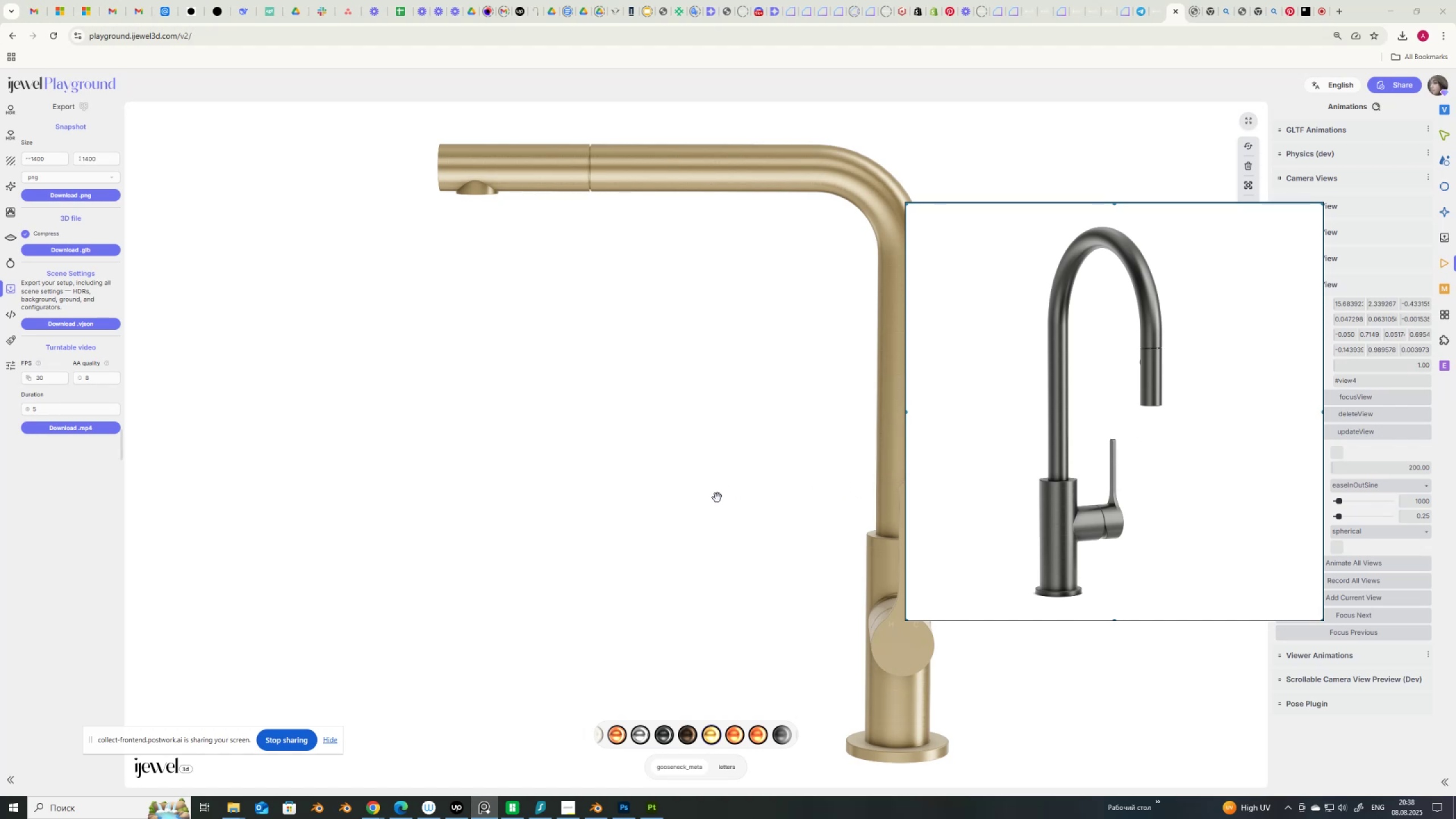 
left_click_drag(start_coordinate=[1322, 618], to_coordinate=[1446, 739])
 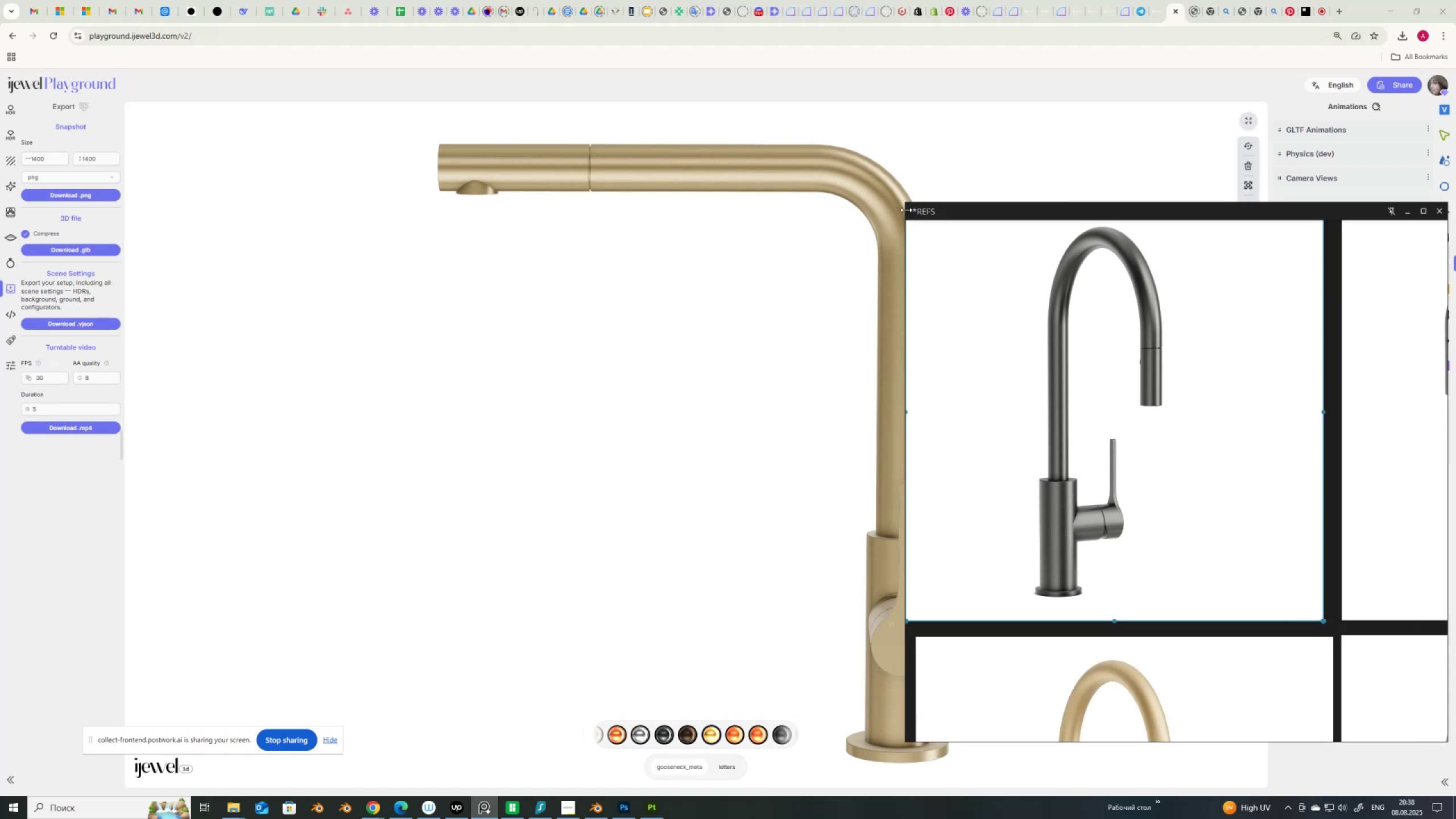 
left_click_drag(start_coordinate=[906, 202], to_coordinate=[650, 43])
 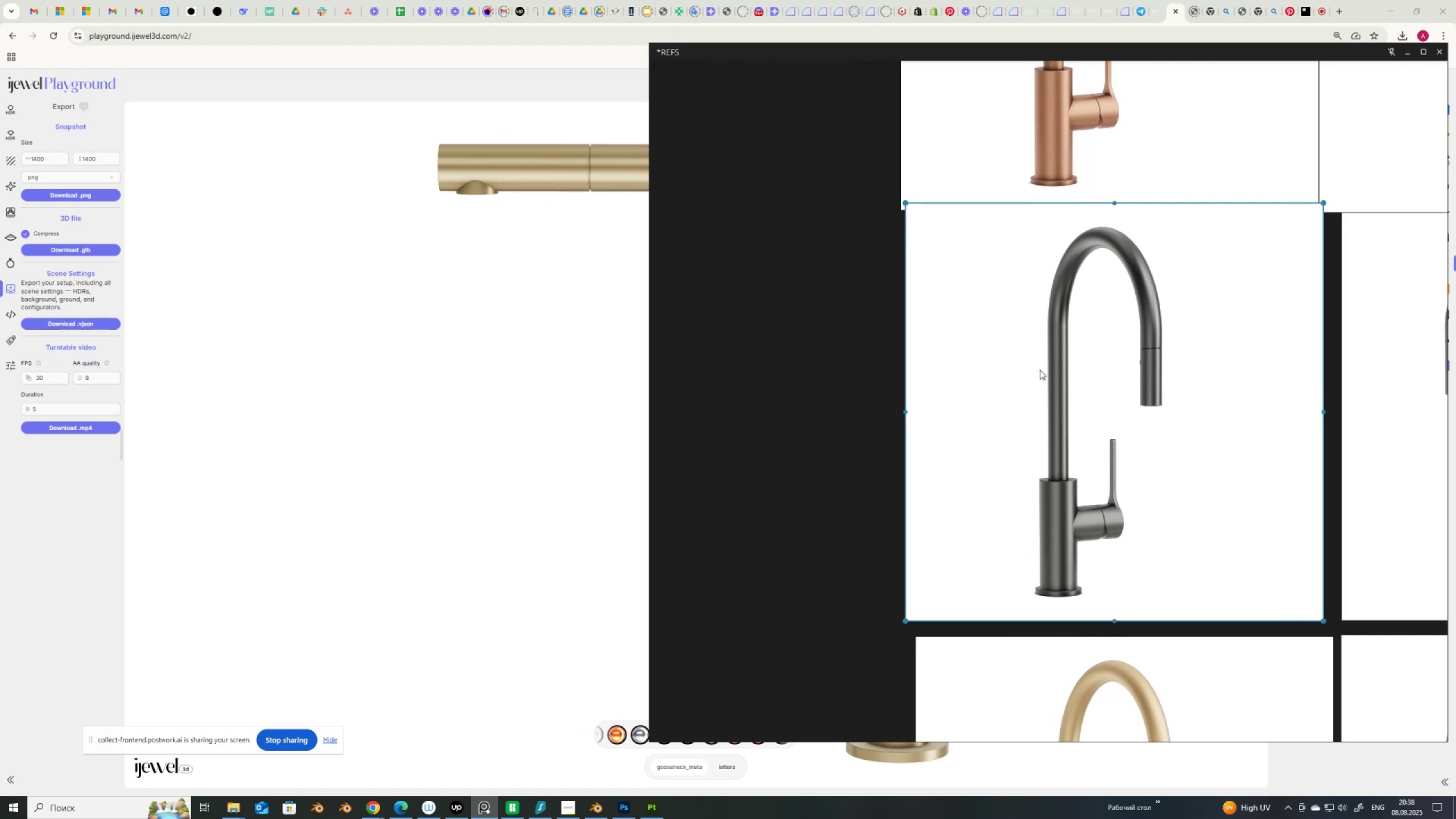 
double_click([1040, 370])
 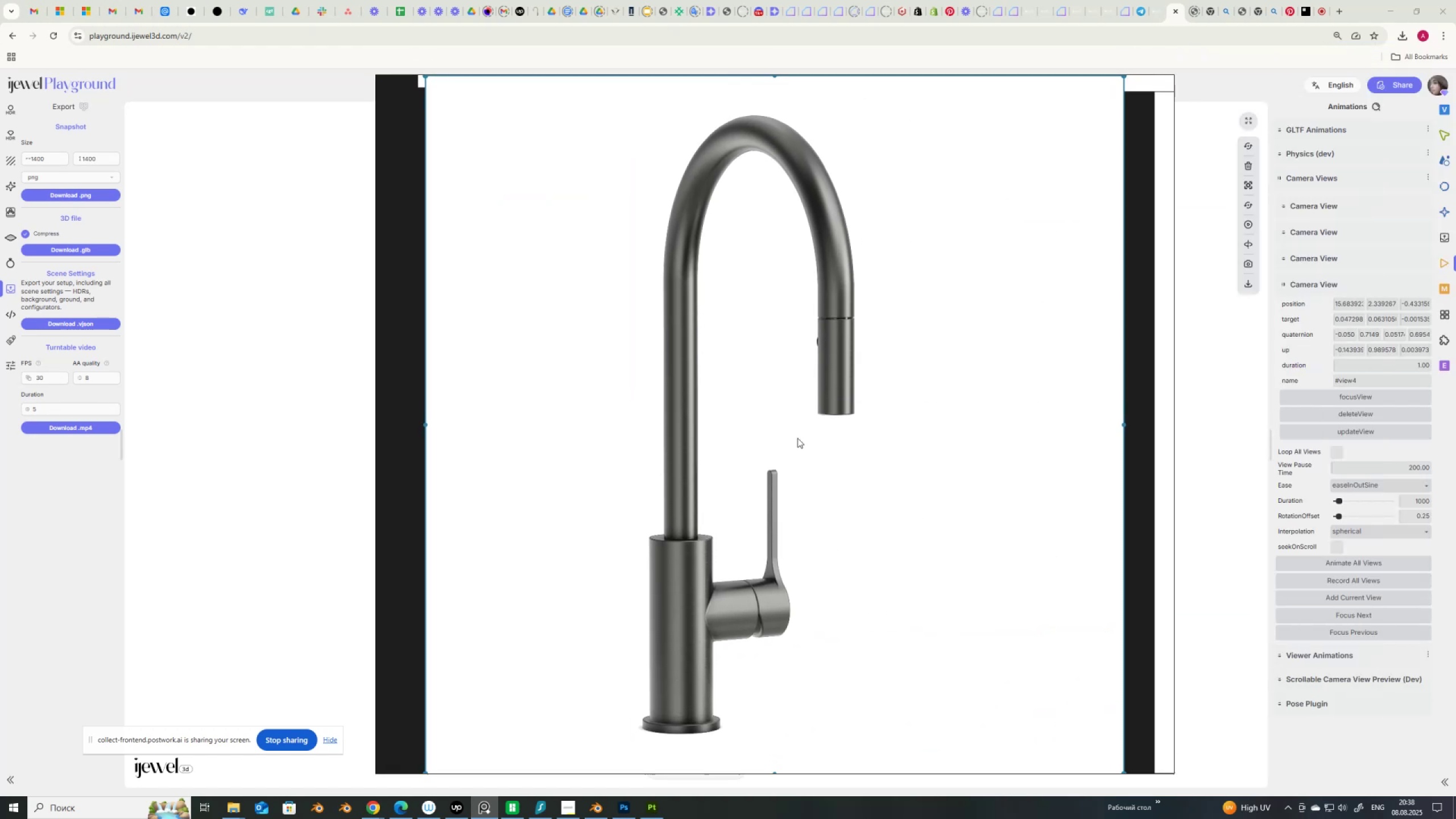 
right_click([800, 435])
 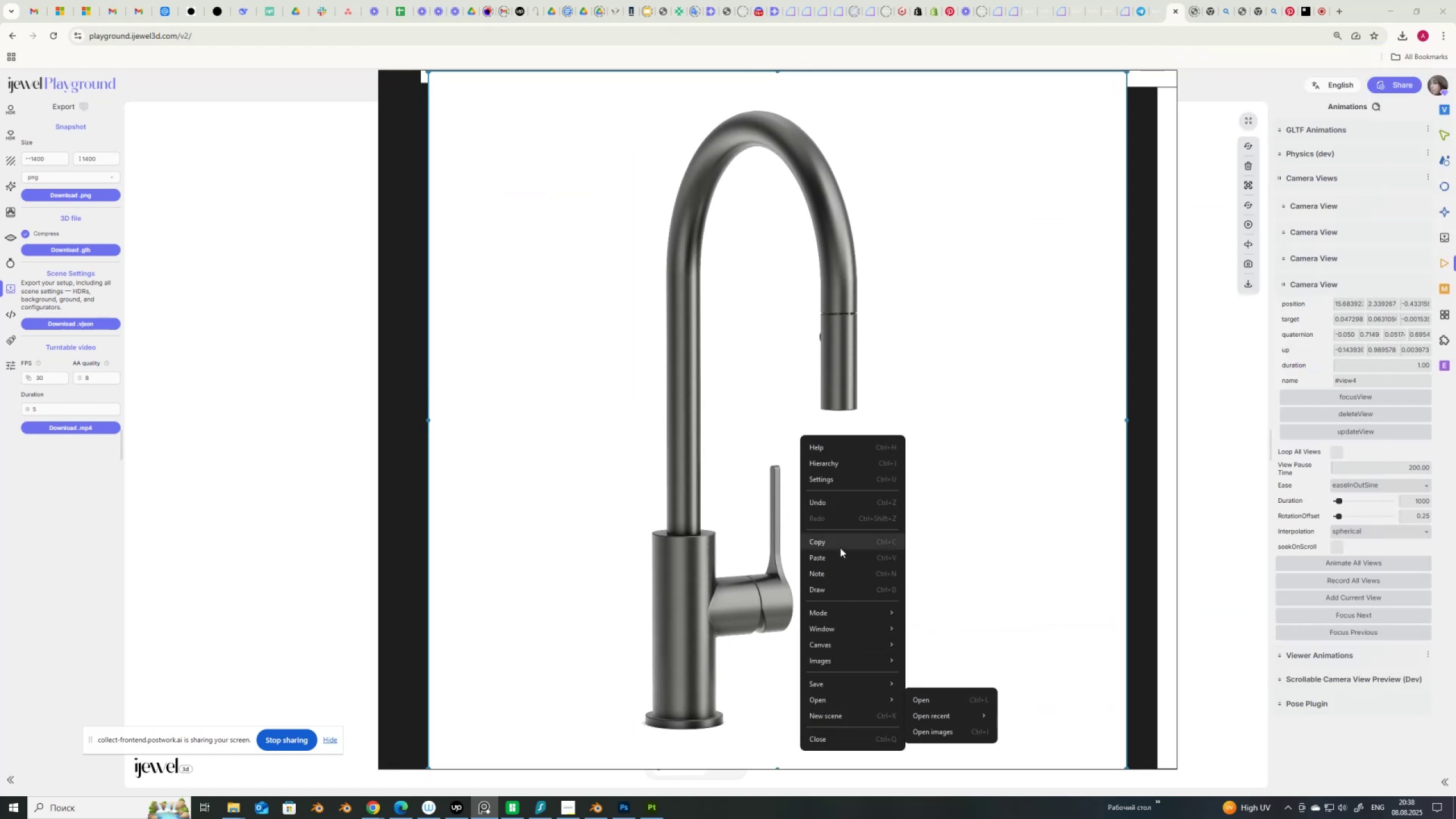 
left_click([854, 480])
 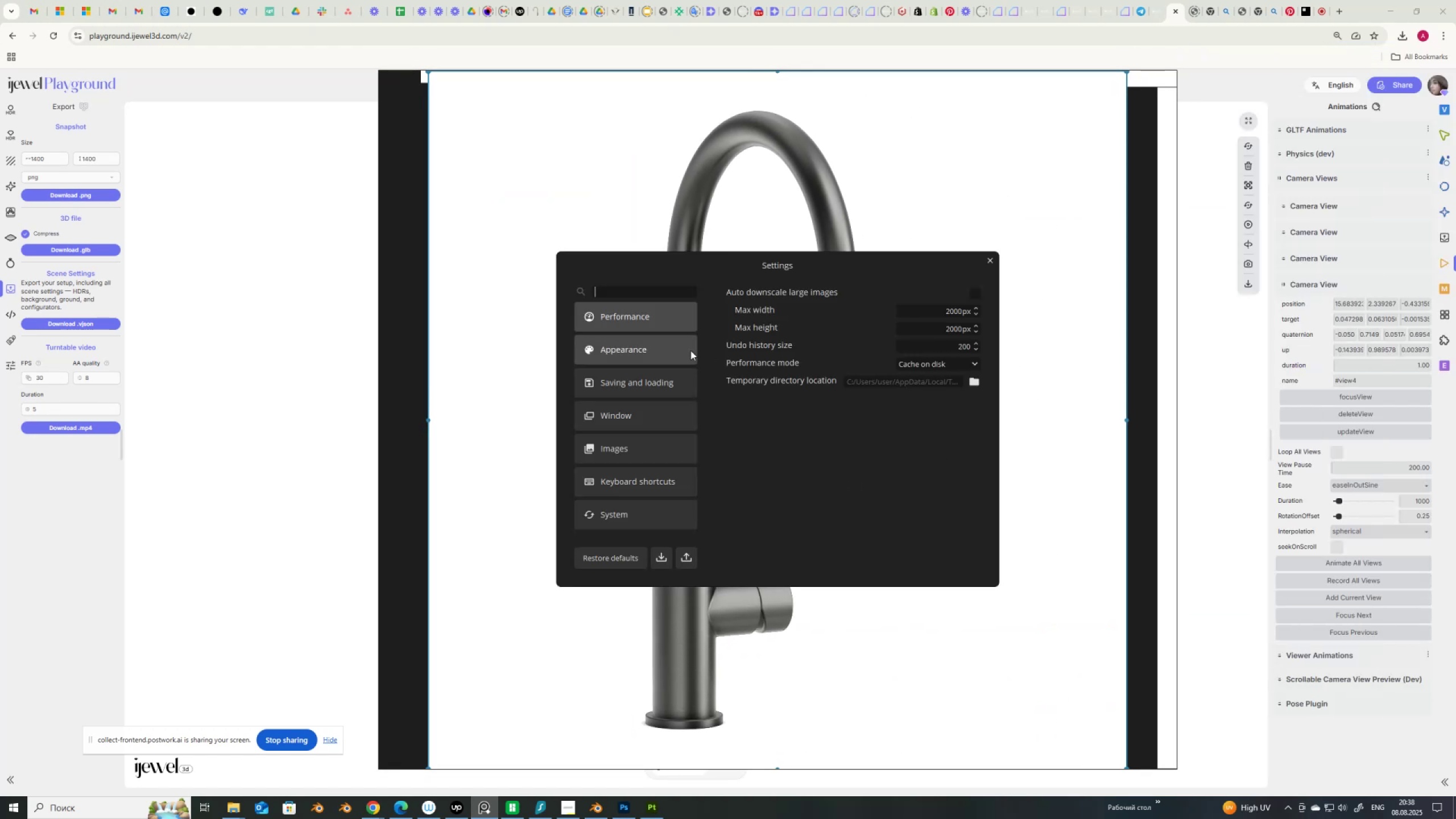 
left_click([665, 351])
 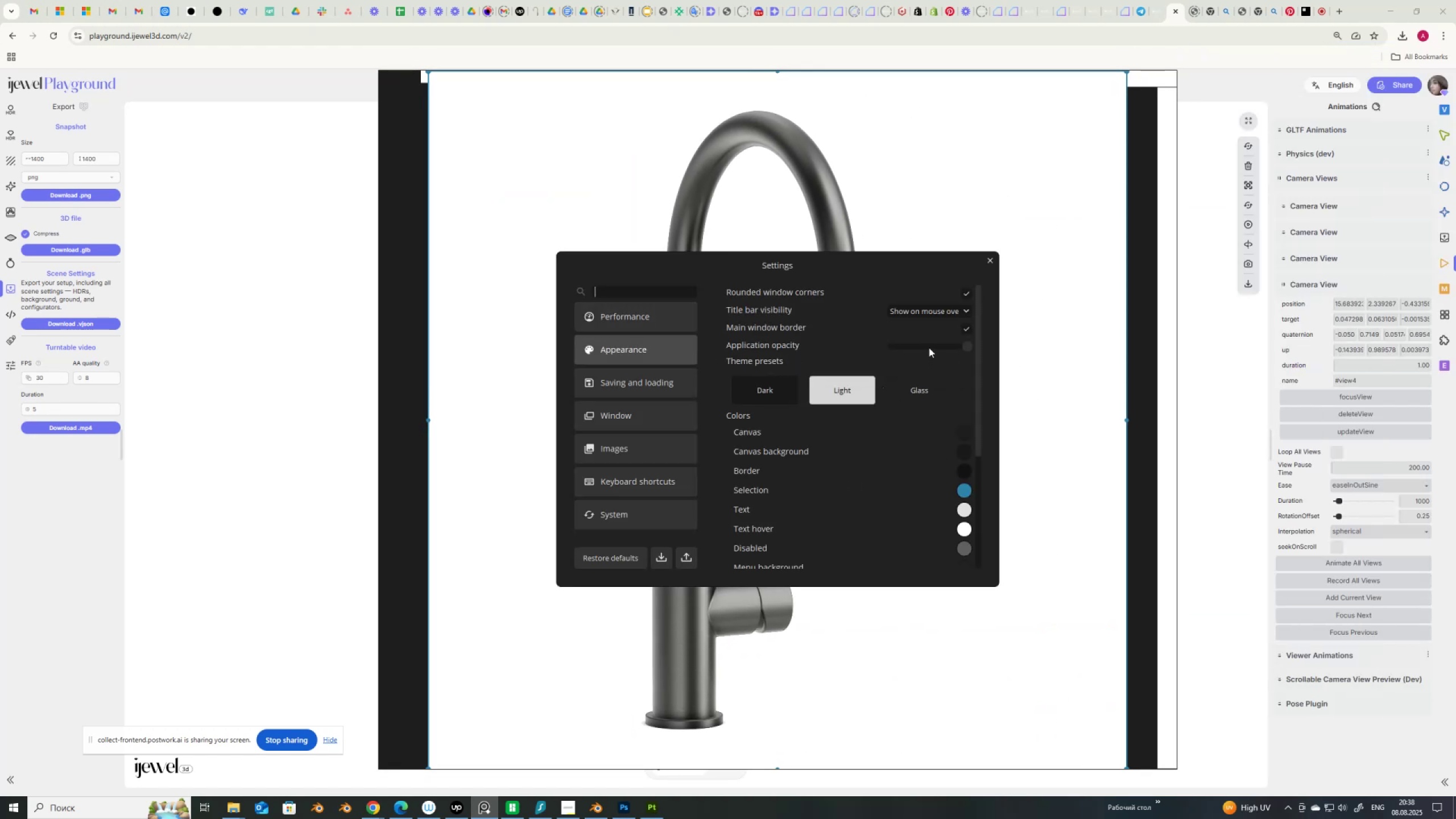 
left_click([929, 344])
 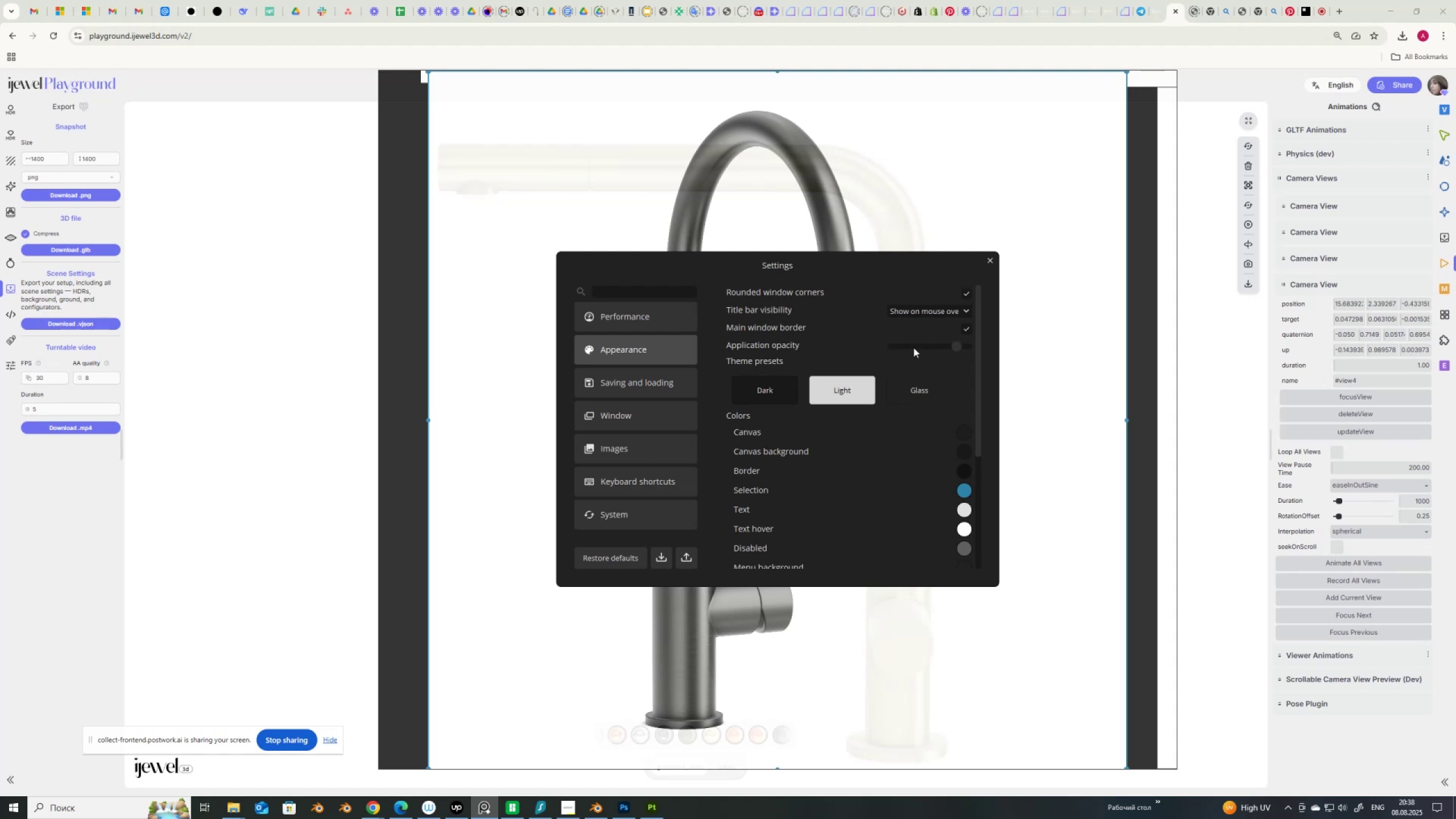 
left_click([915, 346])
 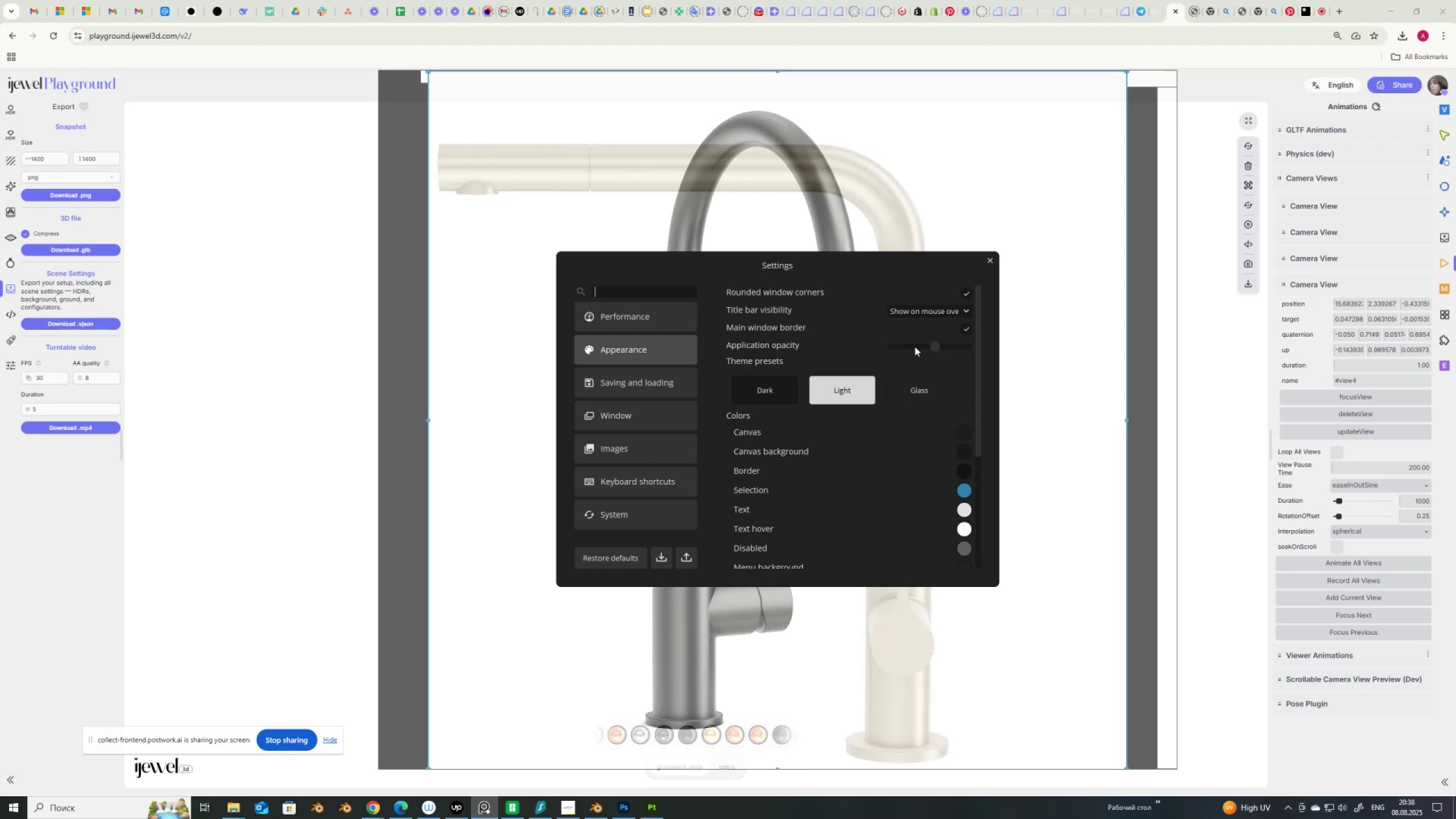 
double_click([915, 346])
 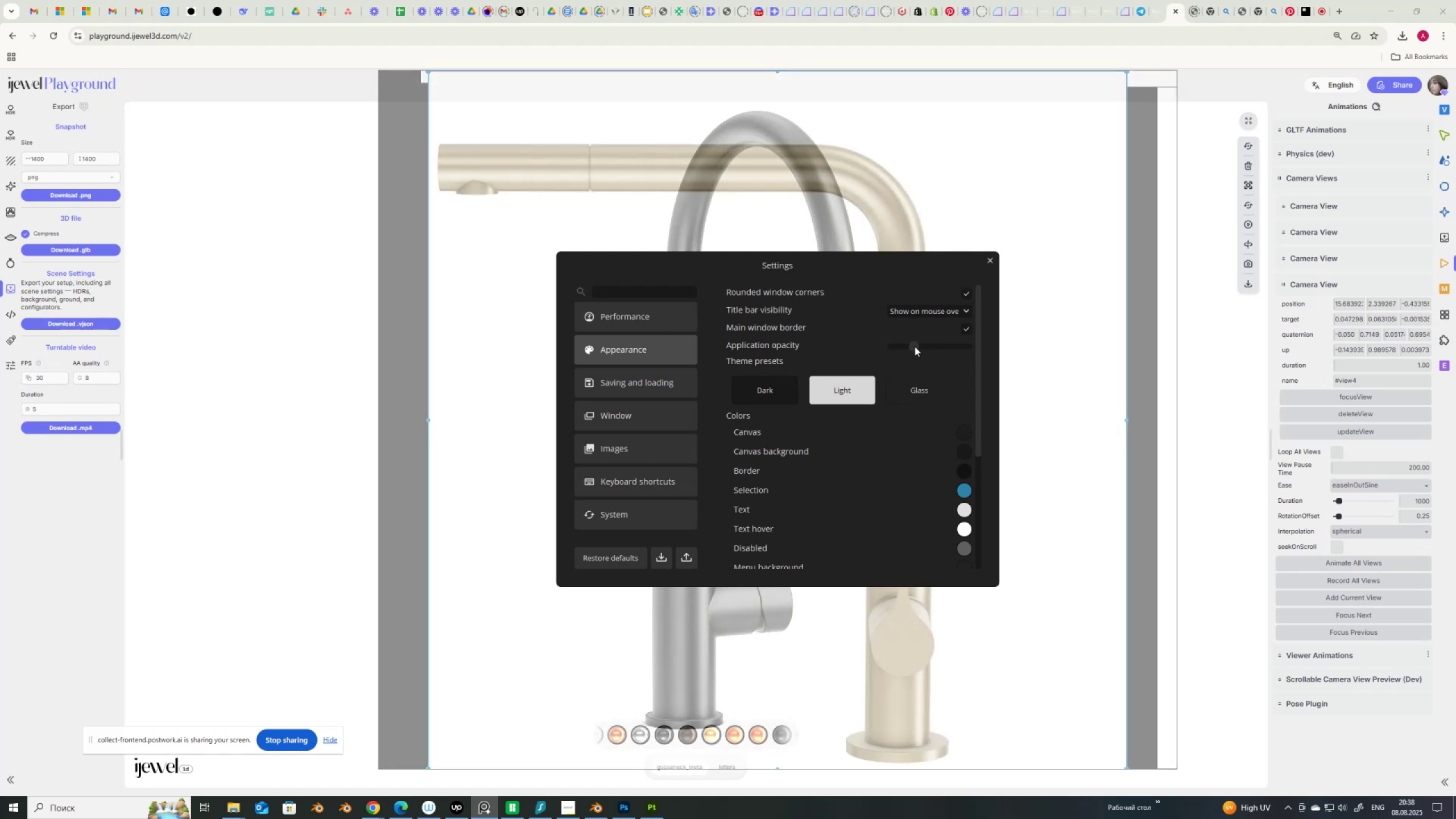 
triple_click([915, 346])
 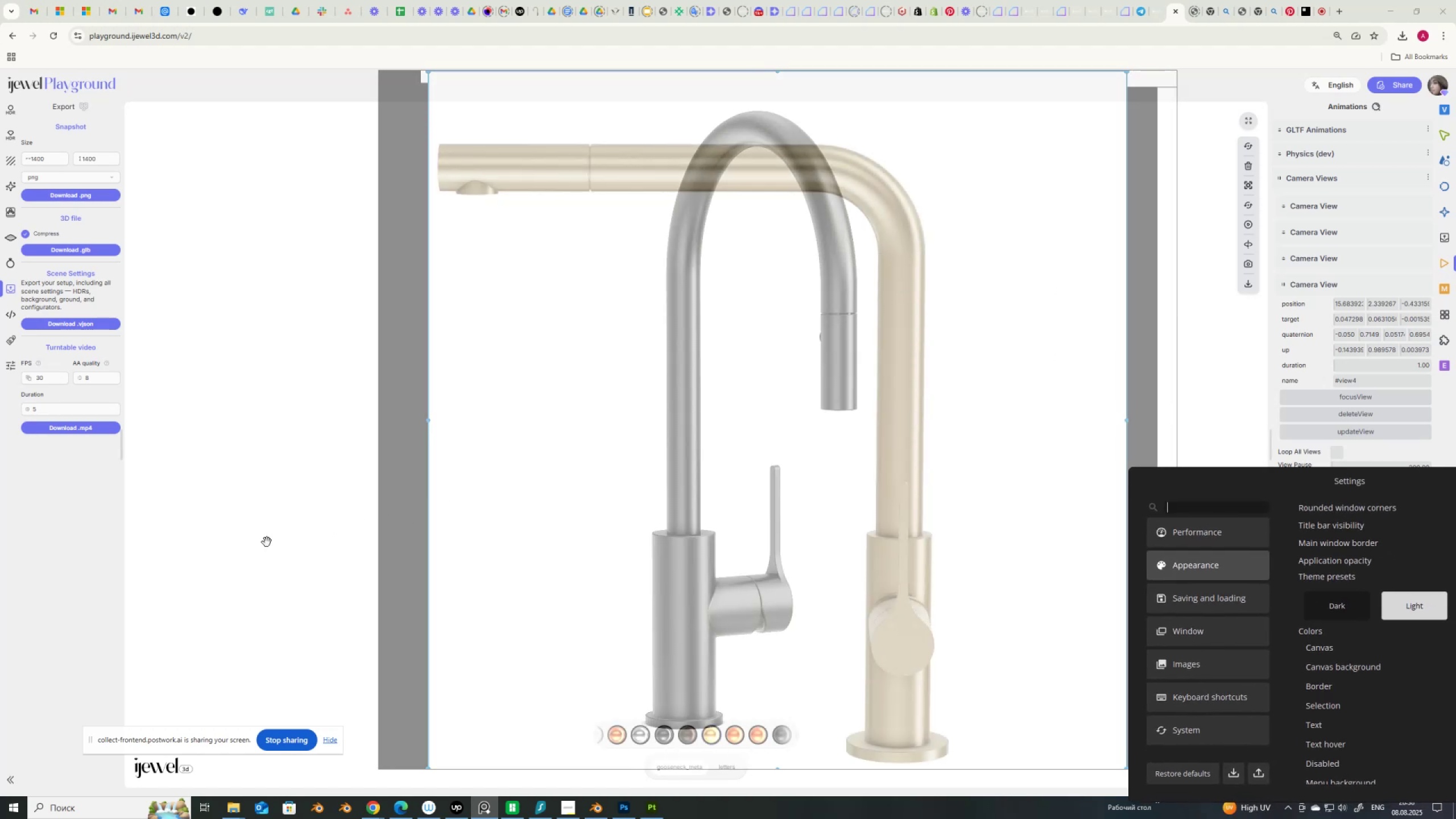 
left_click_drag(start_coordinate=[278, 556], to_coordinate=[392, 552])
 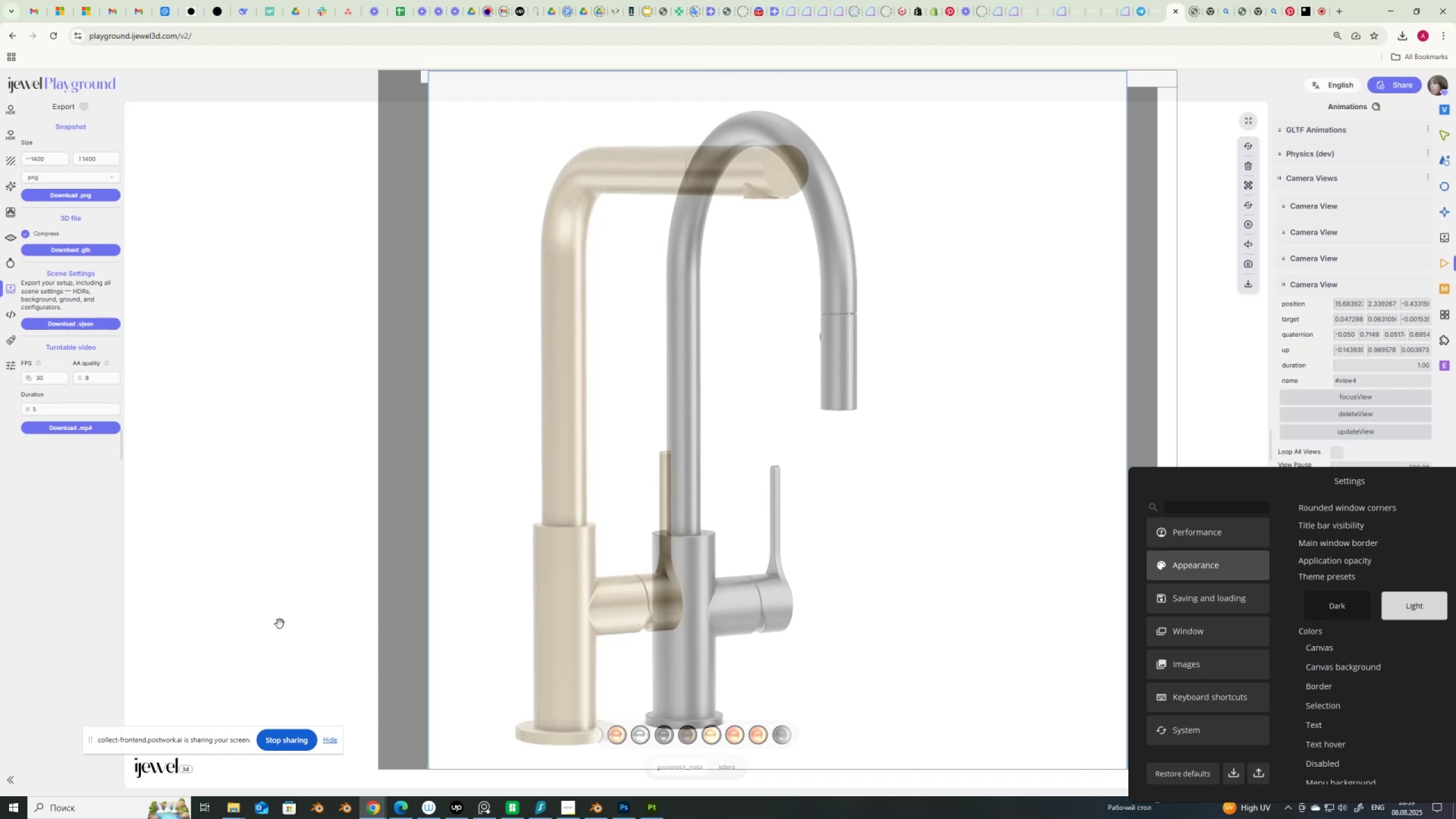 
hold_key(key=ShiftLeft, duration=1.53)
left_click_drag(start_coordinate=[311, 613], to_coordinate=[371, 613])
 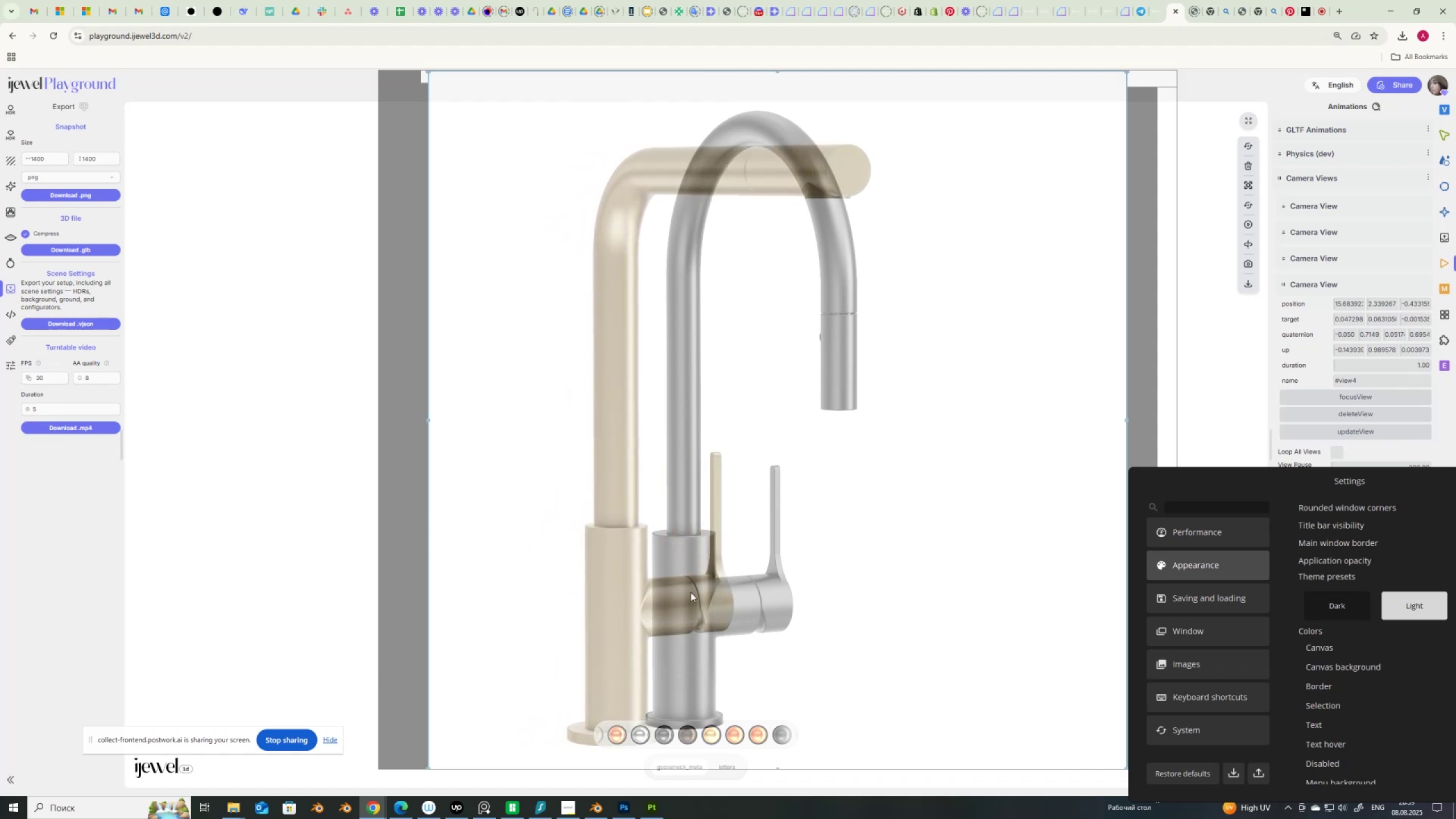 
hold_key(key=ShiftLeft, duration=1.52)
 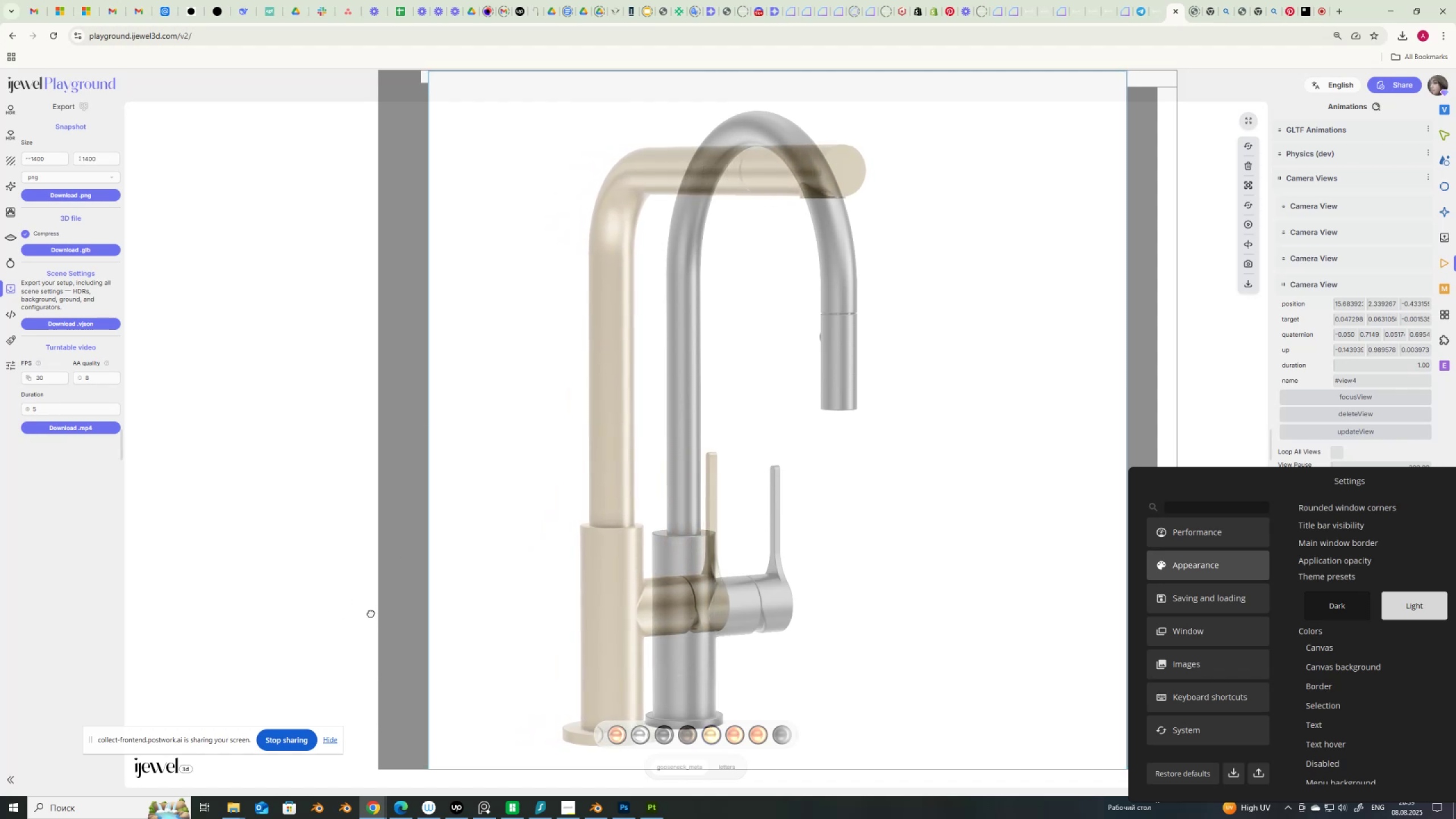 
hold_key(key=ShiftLeft, duration=1.24)
 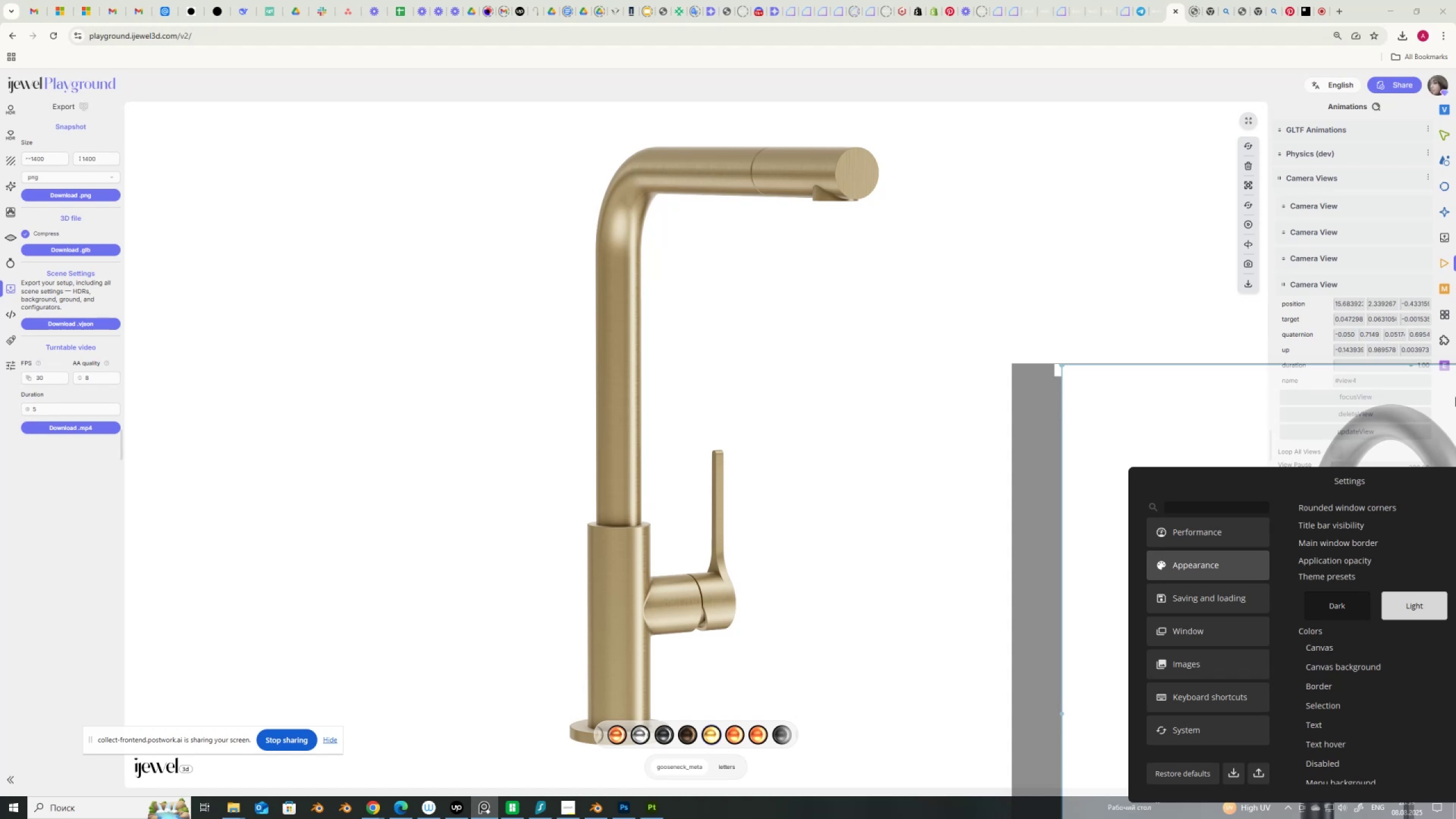 
wait(37.04)
 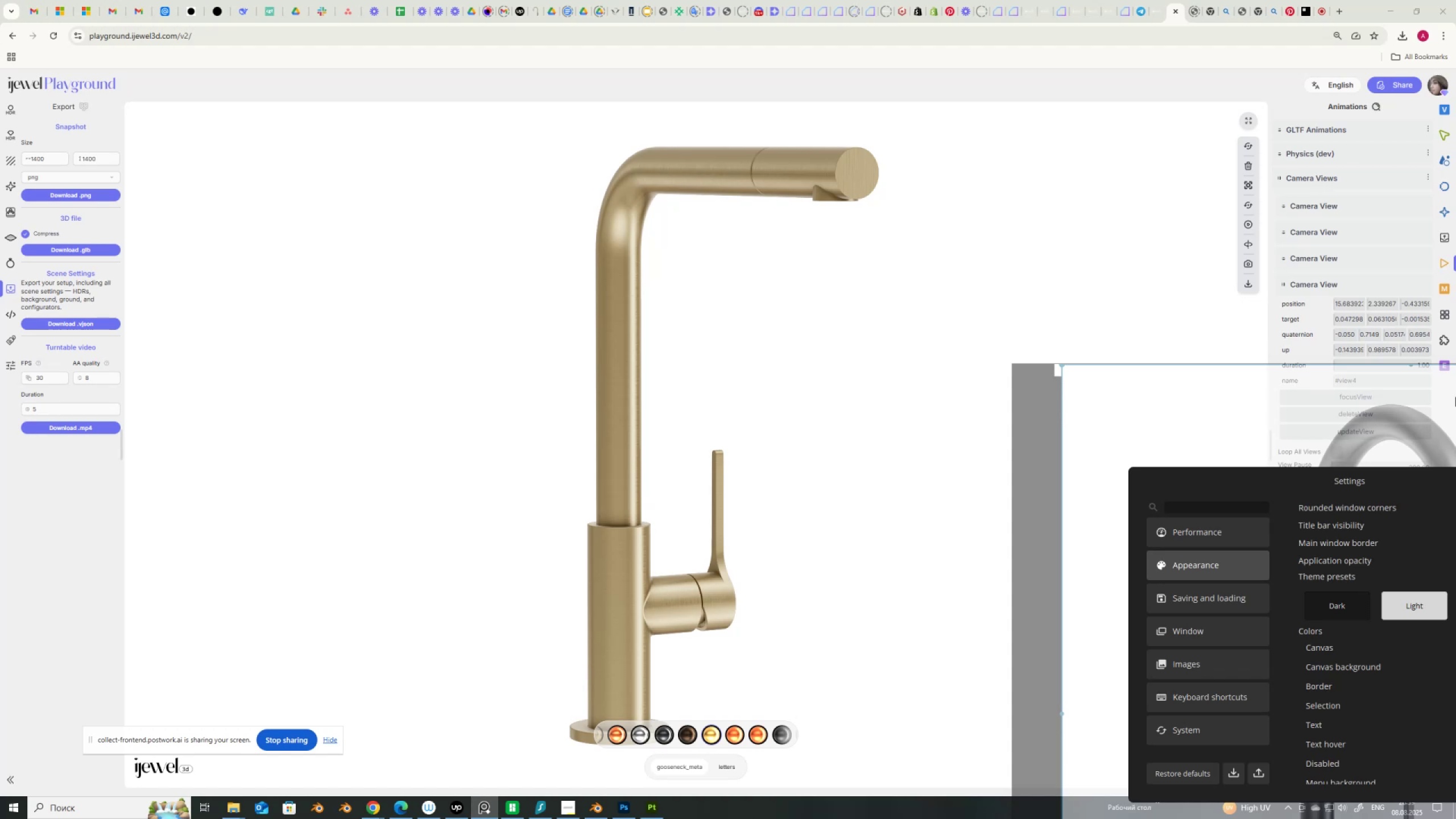 
scroll: coordinate [858, 401], scroll_direction: down, amount: 3.0
 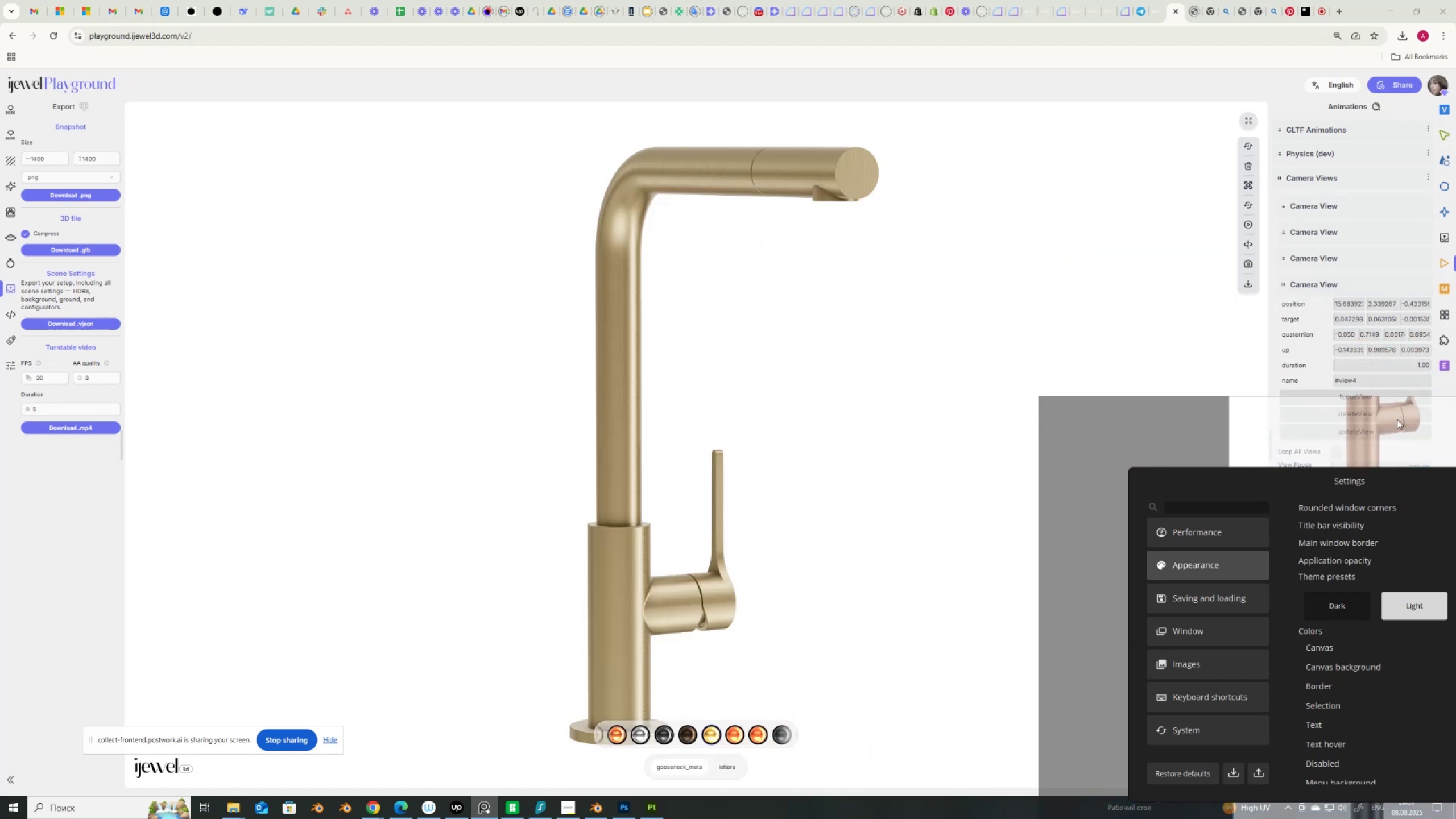 
wait(8.42)
 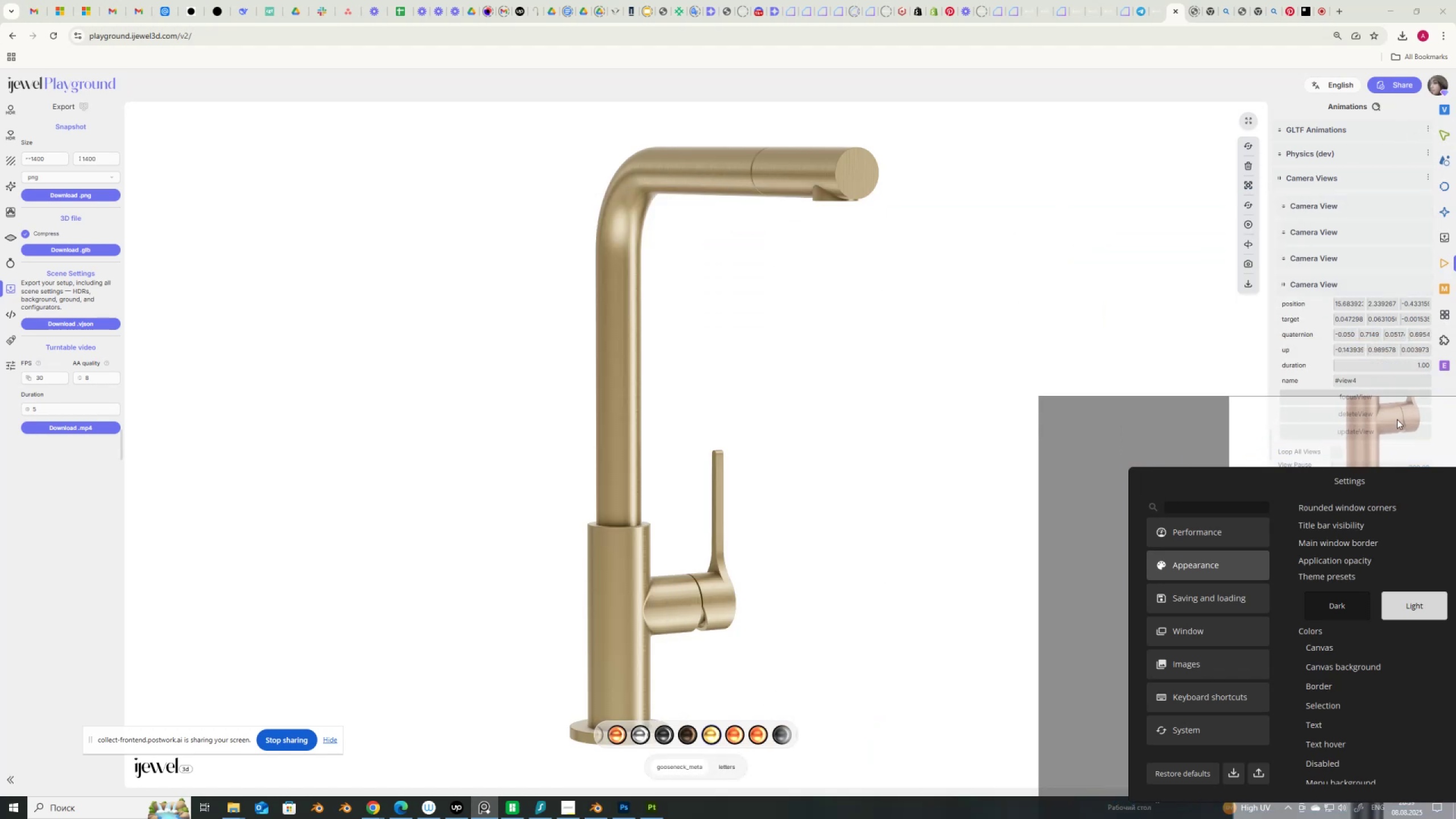 
left_click([1451, 160])
 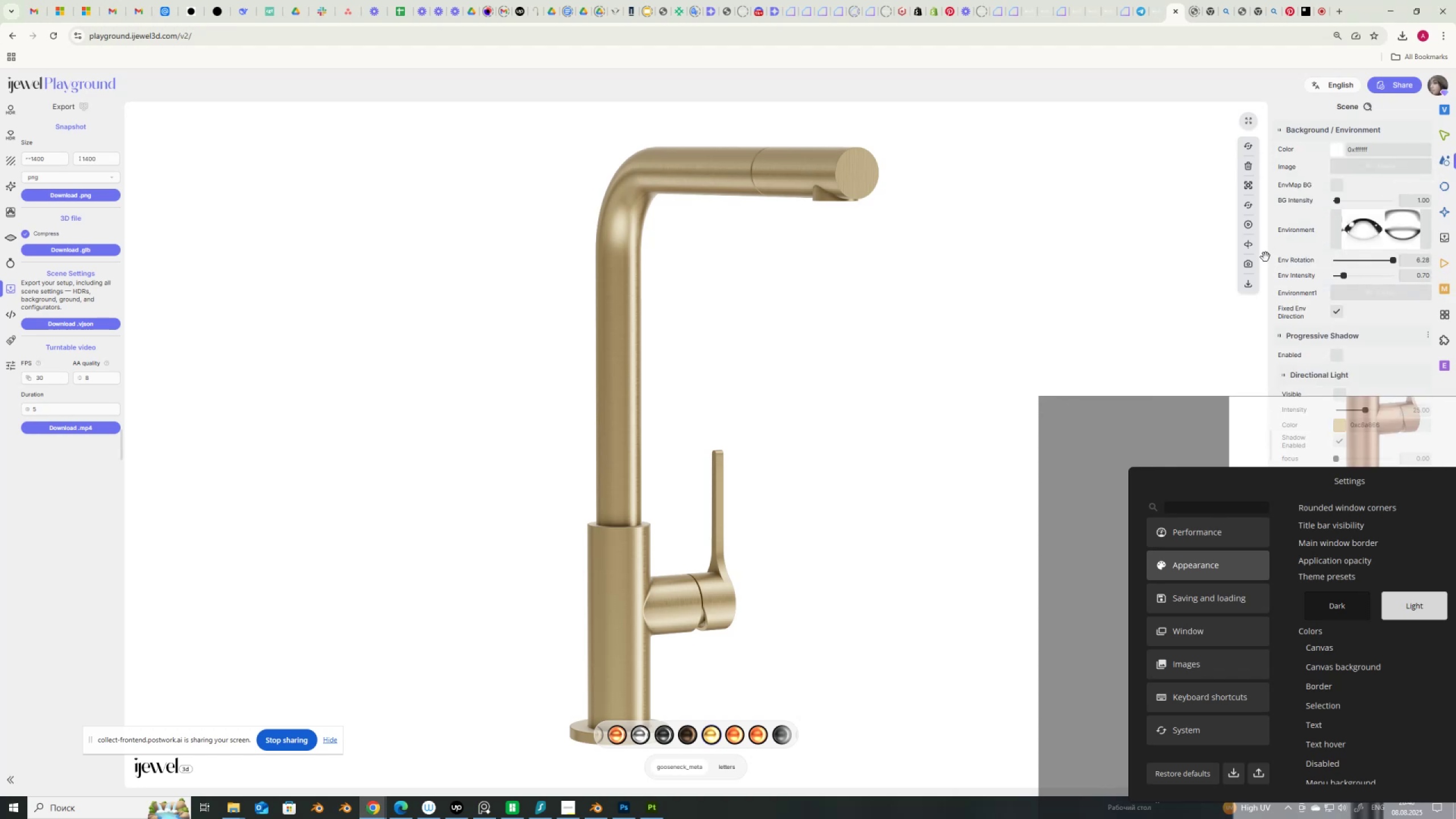 
key(PrintScreen)
 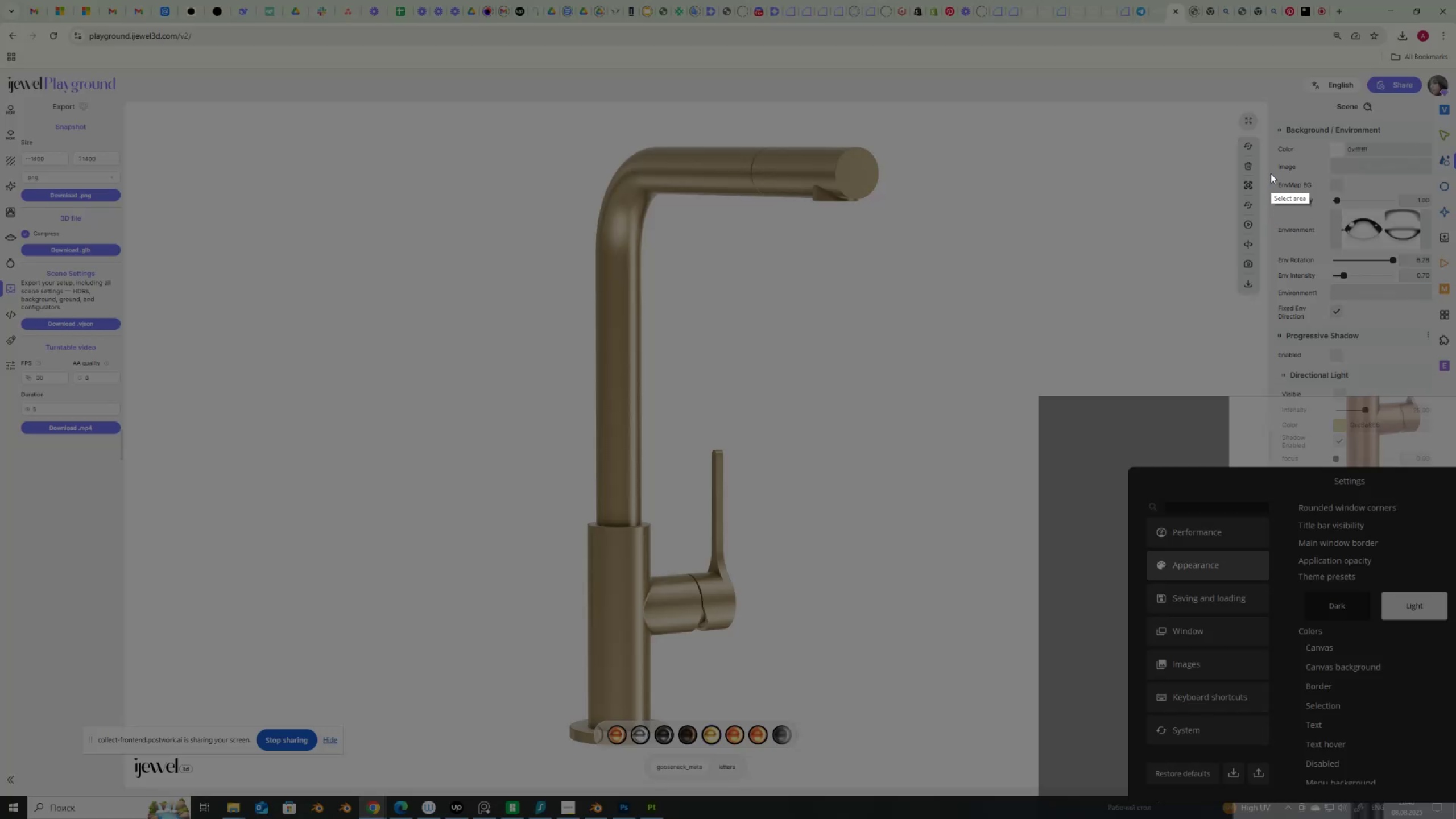 
left_click_drag(start_coordinate=[1271, 168], to_coordinate=[1441, 324])
 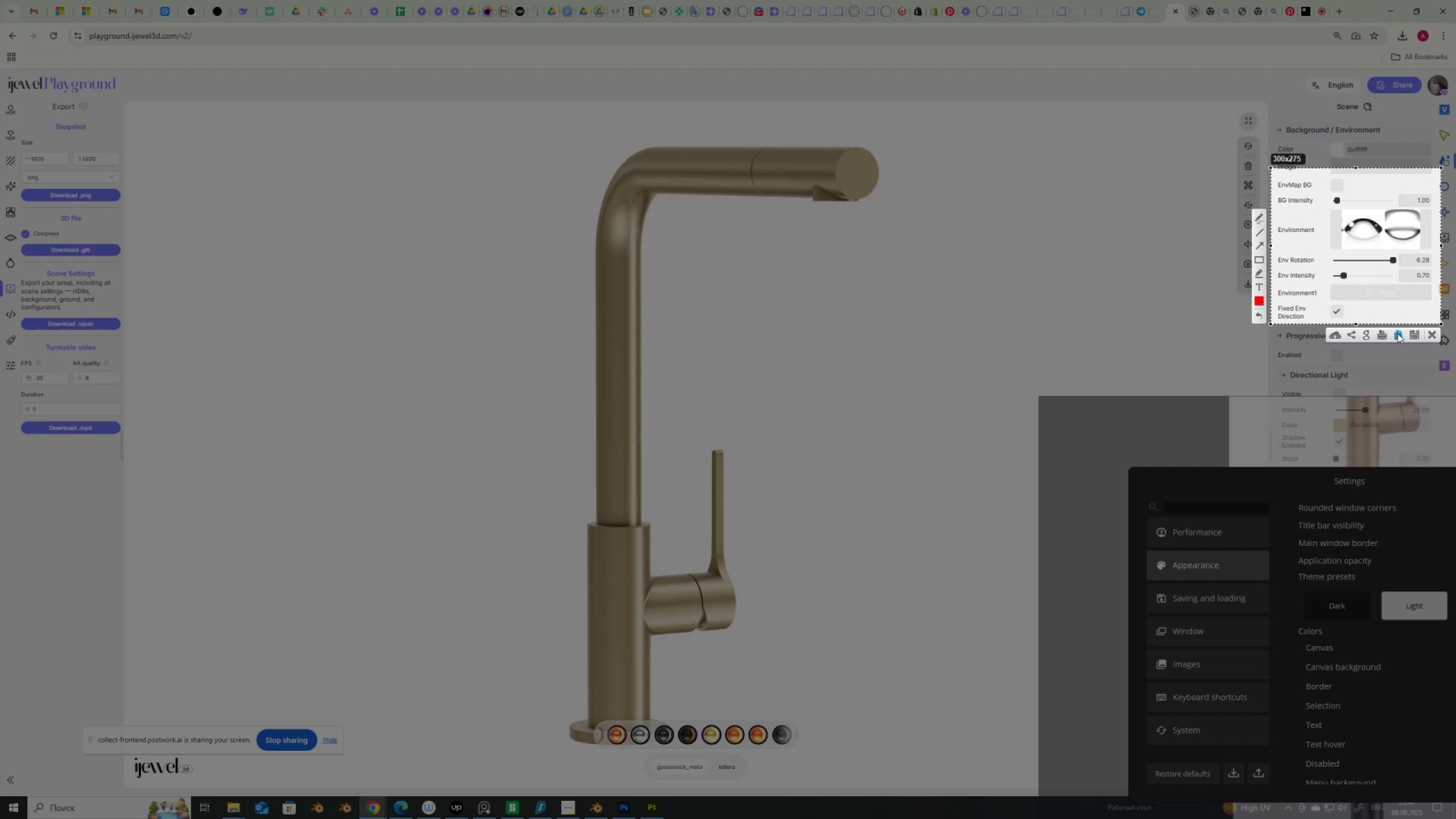 
left_click([1397, 333])
 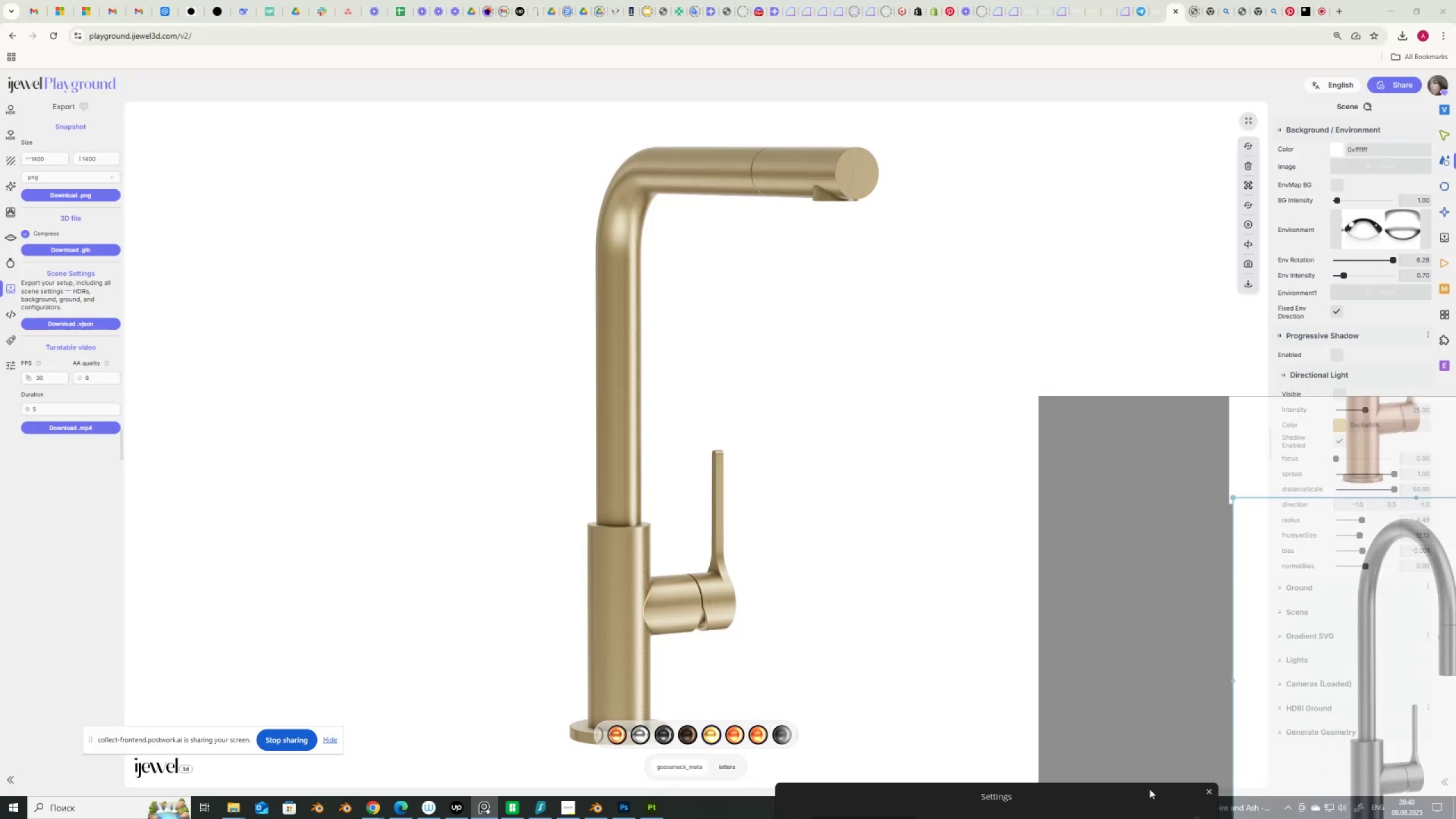 
scroll: coordinate [1165, 479], scroll_direction: down, amount: 9.0
 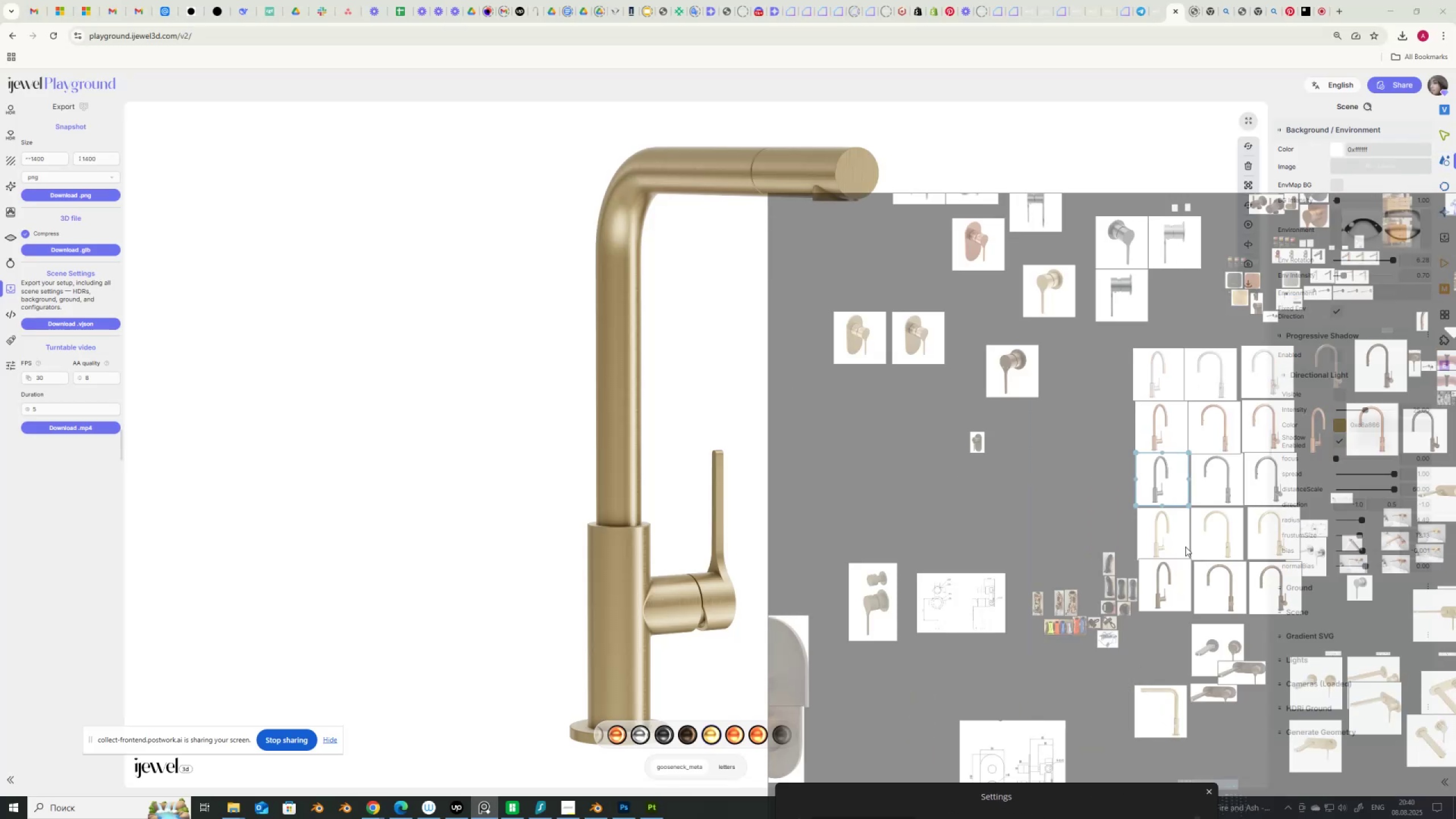 
scroll: coordinate [1205, 635], scroll_direction: up, amount: 1.0
 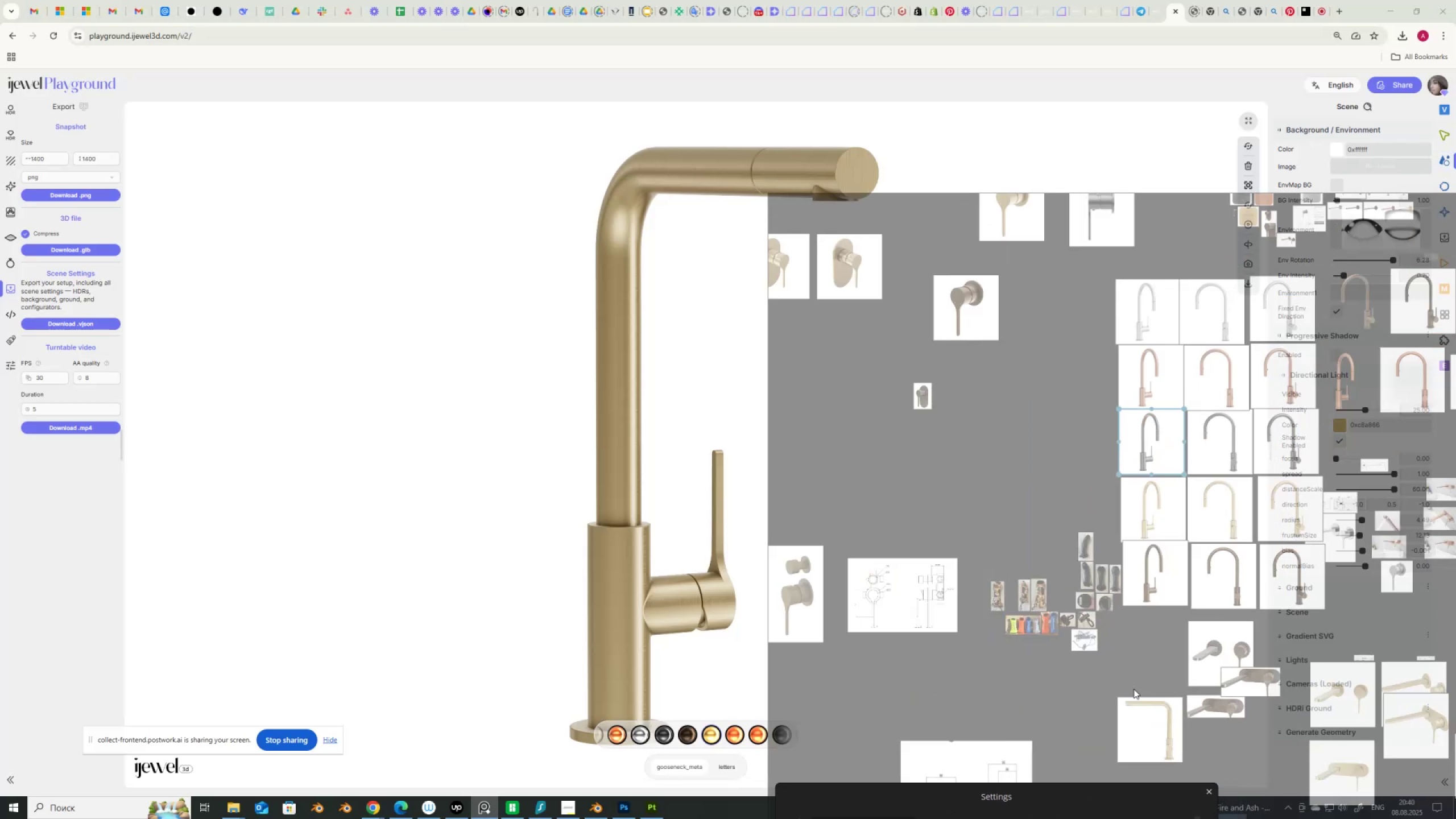 
left_click([1134, 689])
 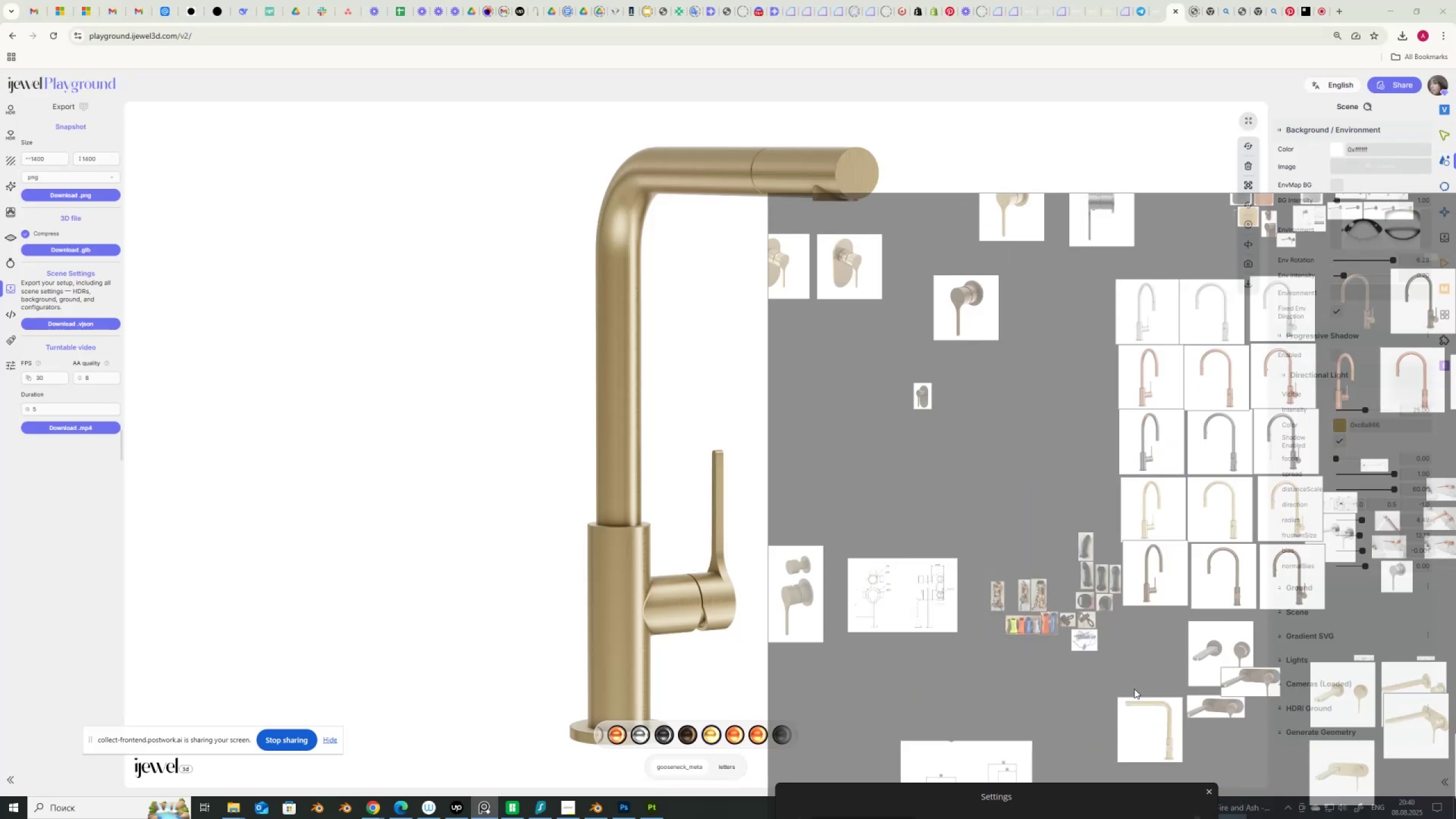 
key(Control+V)
 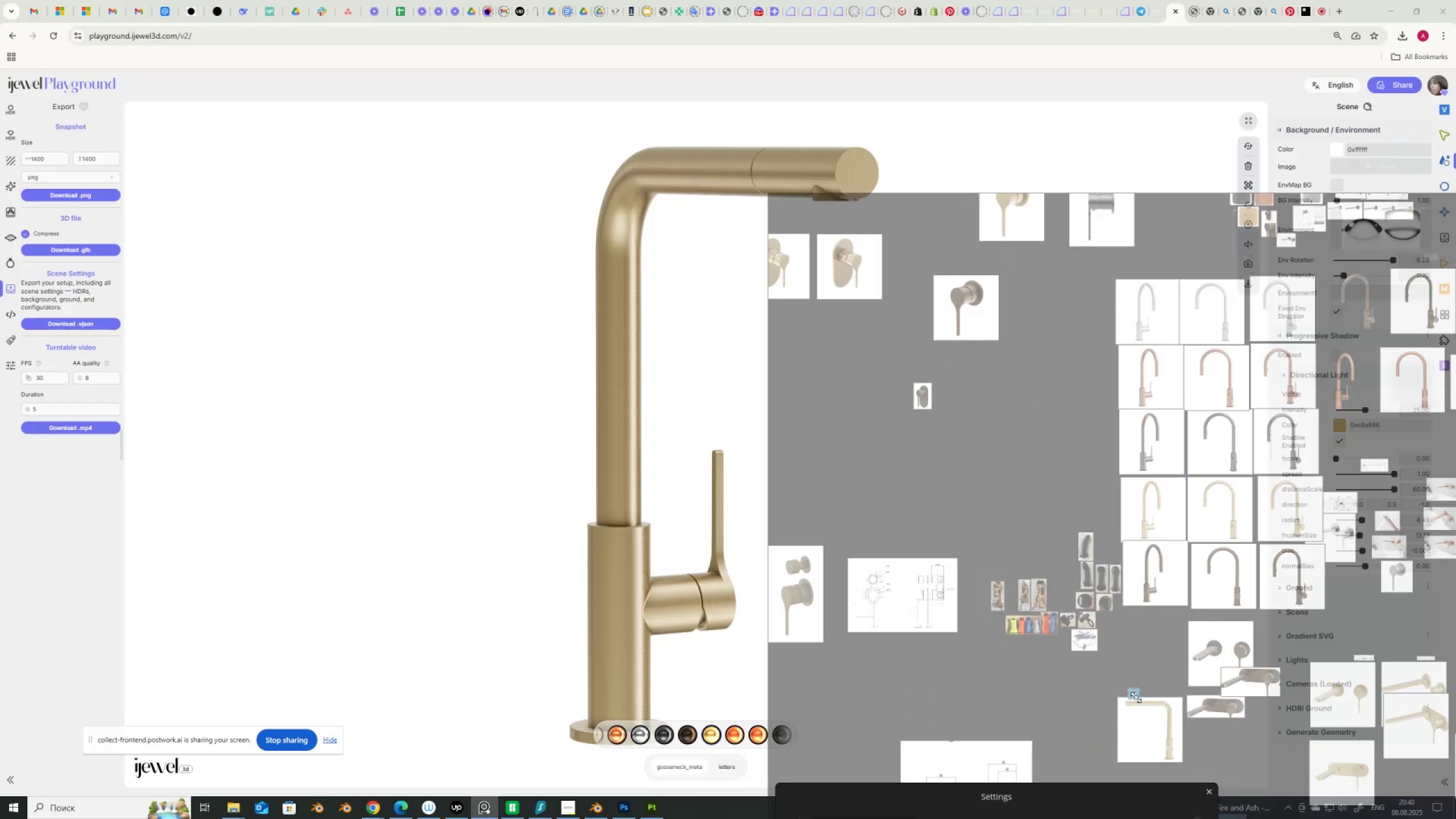 
left_click_drag(start_coordinate=[1139, 698], to_coordinate=[1187, 722])
 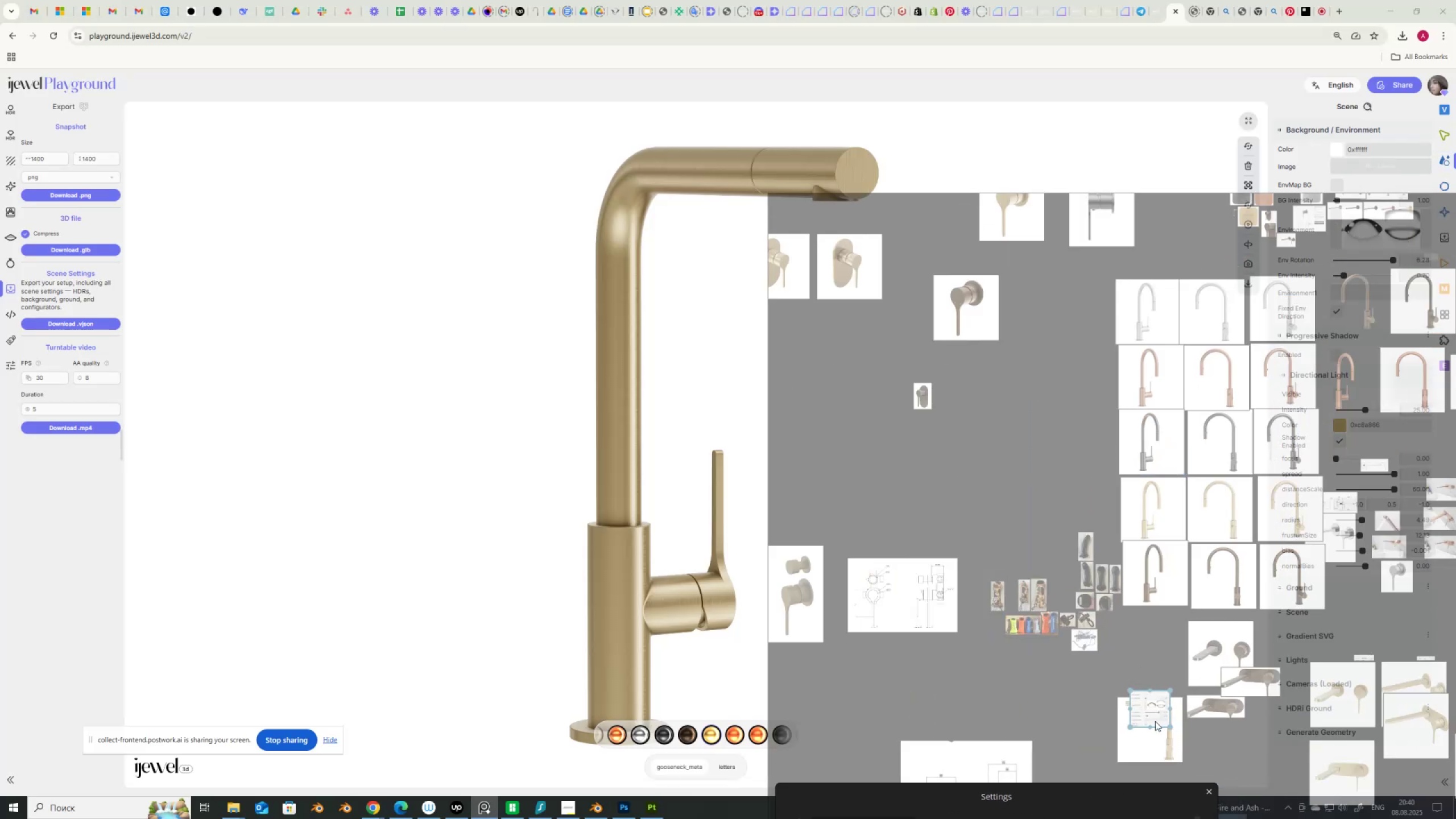 
left_click_drag(start_coordinate=[1155, 719], to_coordinate=[1152, 693])
 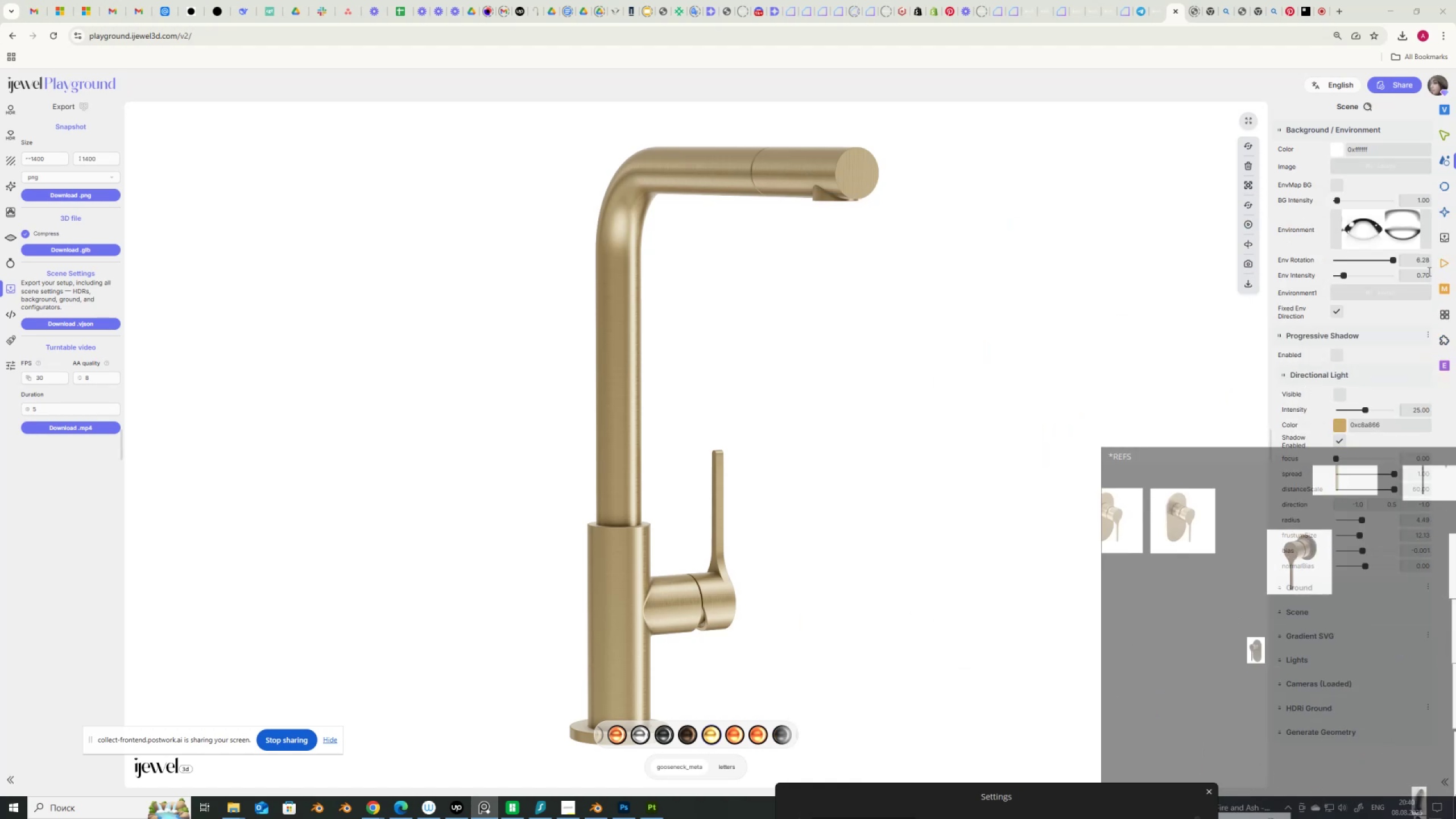 
left_click_drag(start_coordinate=[1392, 260], to_coordinate=[1255, 263])
 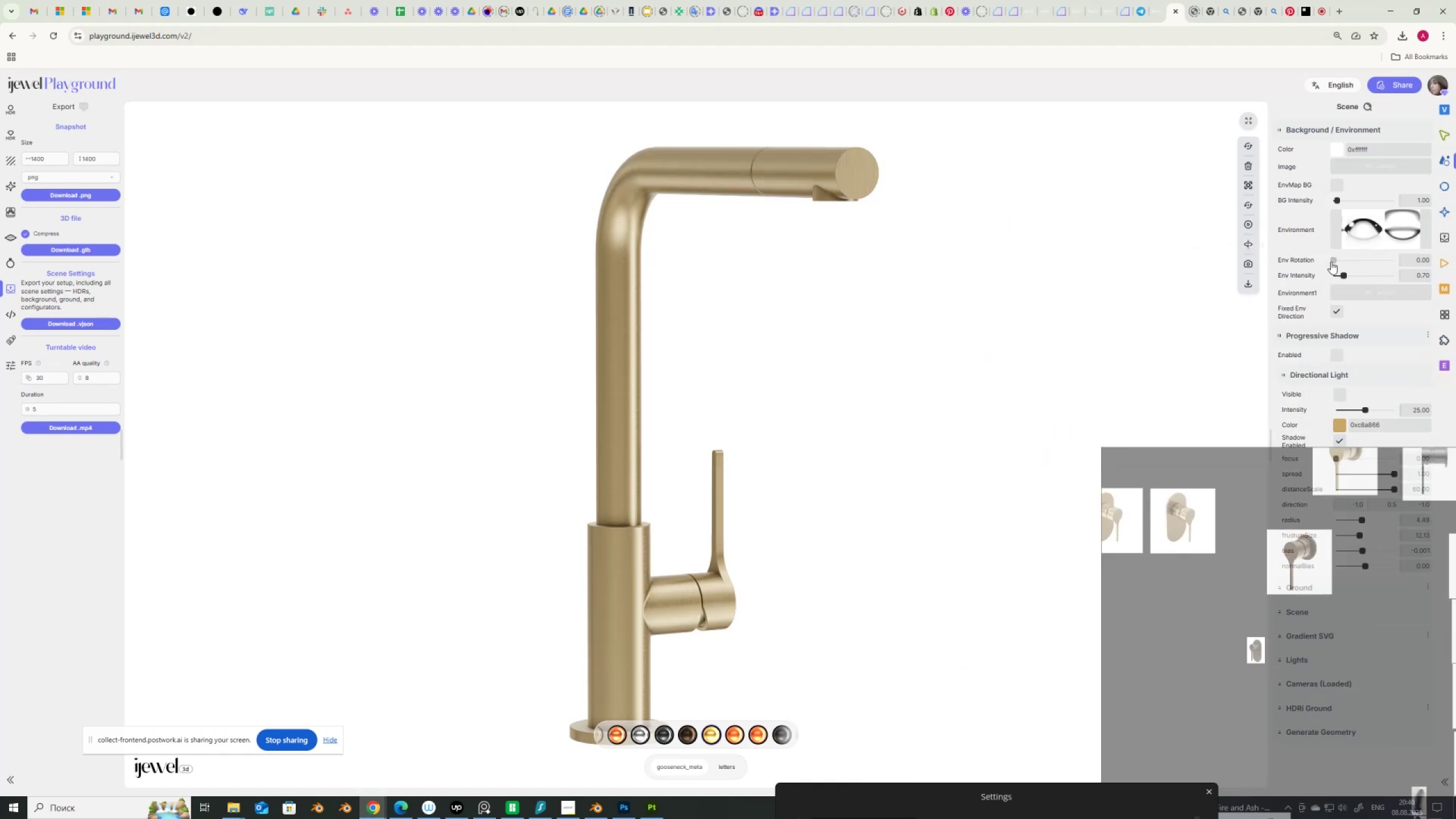 
left_click_drag(start_coordinate=[1335, 261], to_coordinate=[1387, 311])
 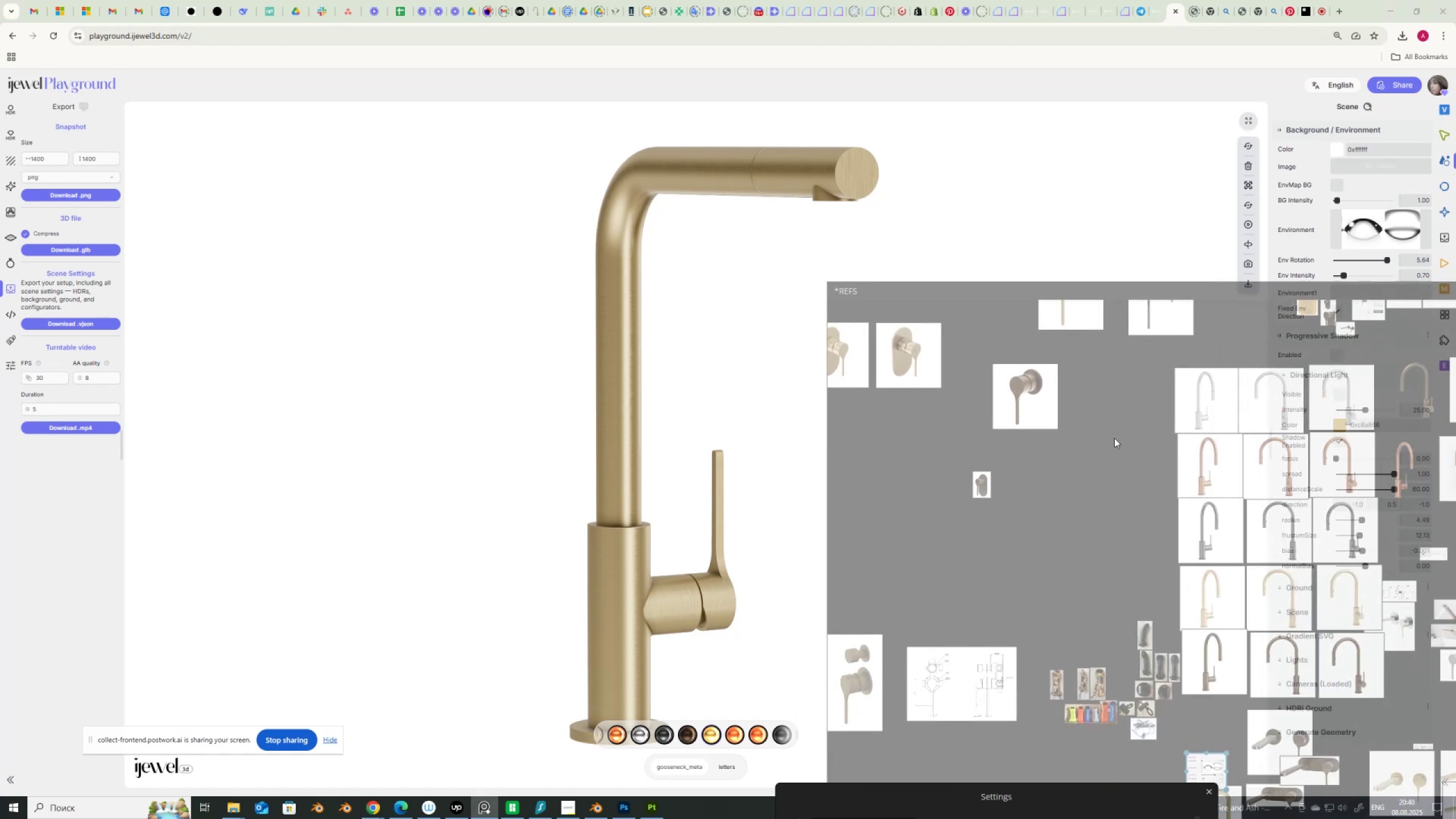 
scroll: coordinate [1091, 485], scroll_direction: down, amount: 2.0
 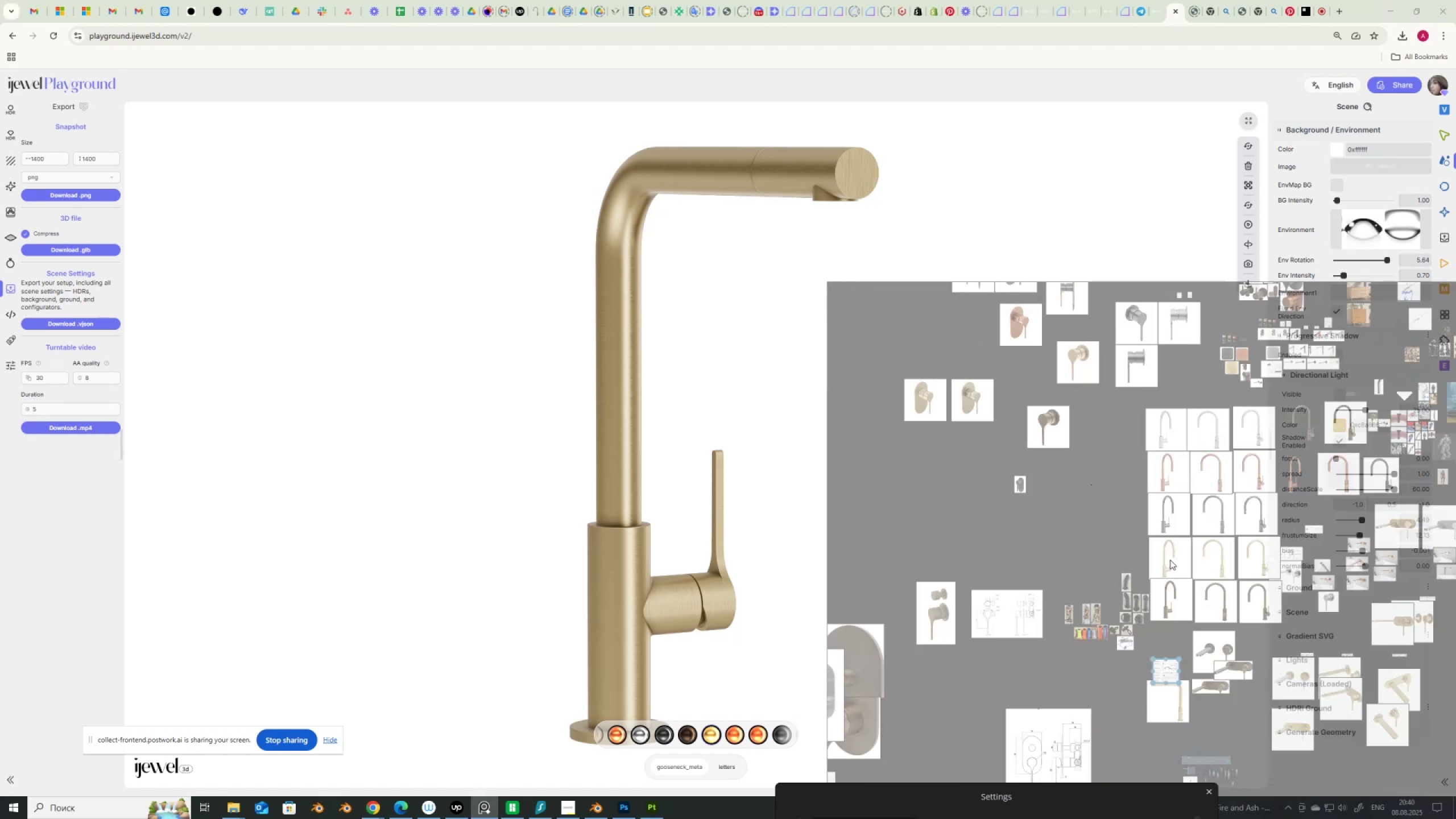 
scroll: coordinate [1098, 532], scroll_direction: up, amount: 12.0
 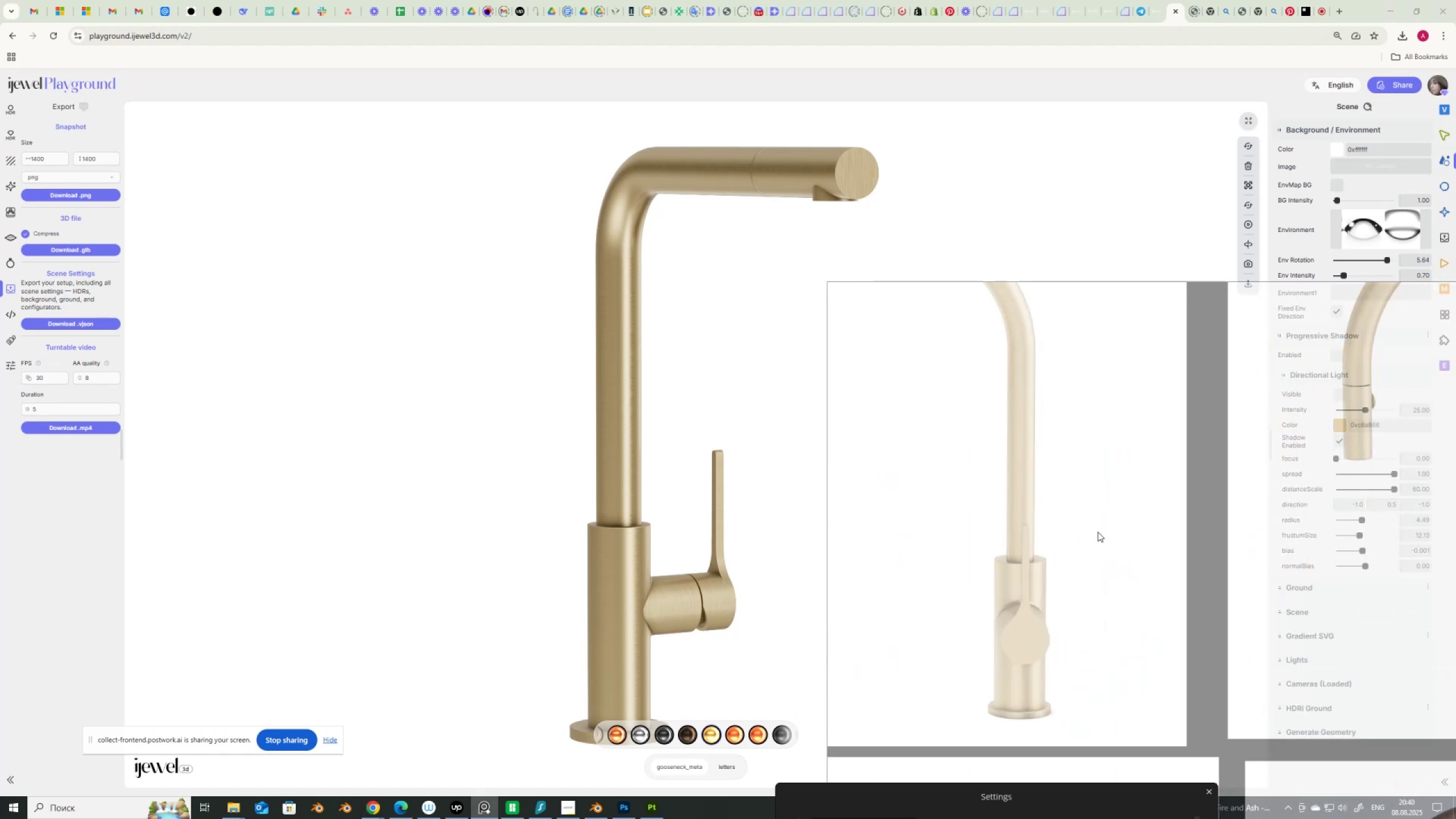 
scroll: coordinate [1105, 532], scroll_direction: down, amount: 6.0
 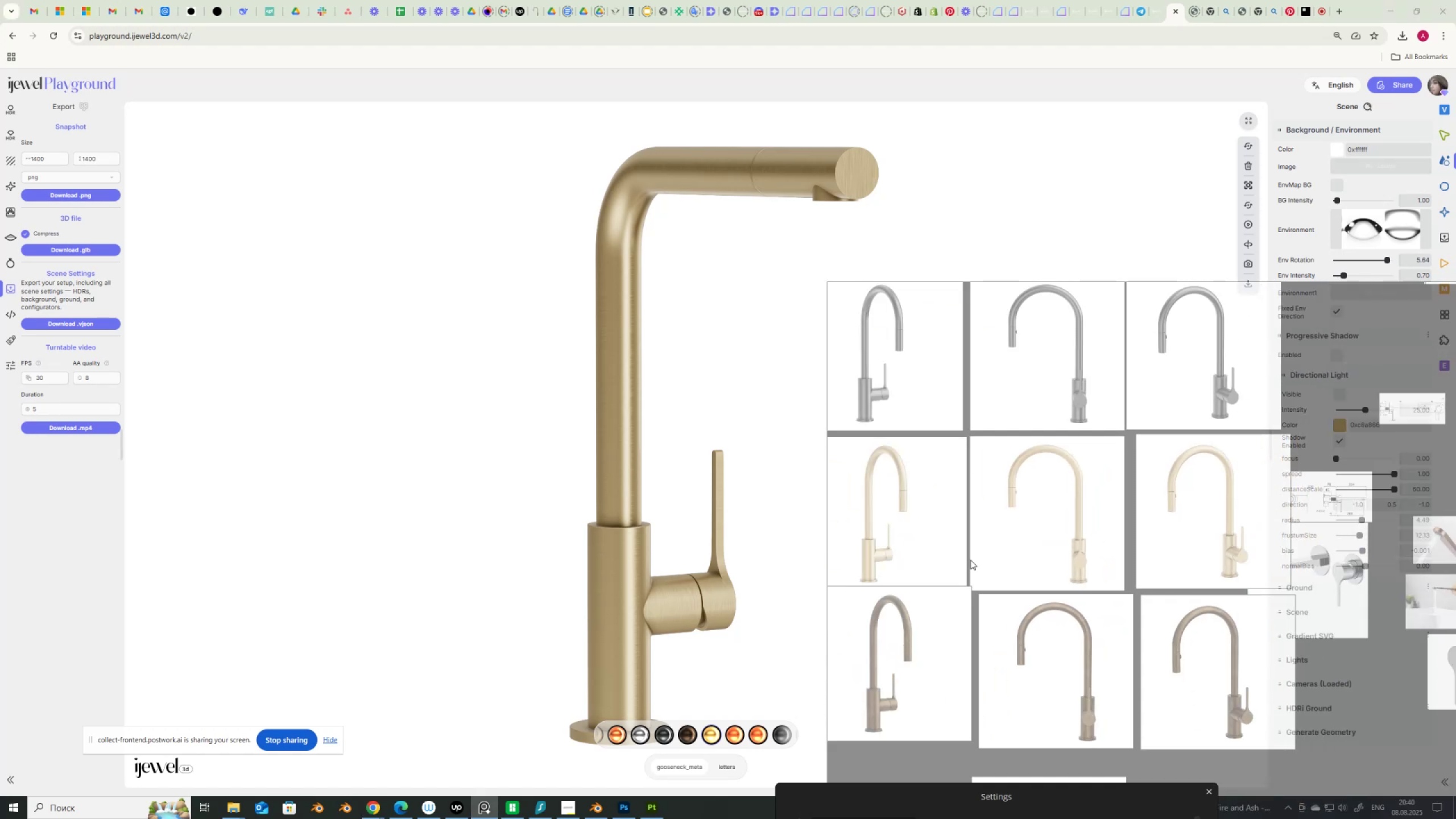 
scroll: coordinate [859, 556], scroll_direction: up, amount: 7.0
 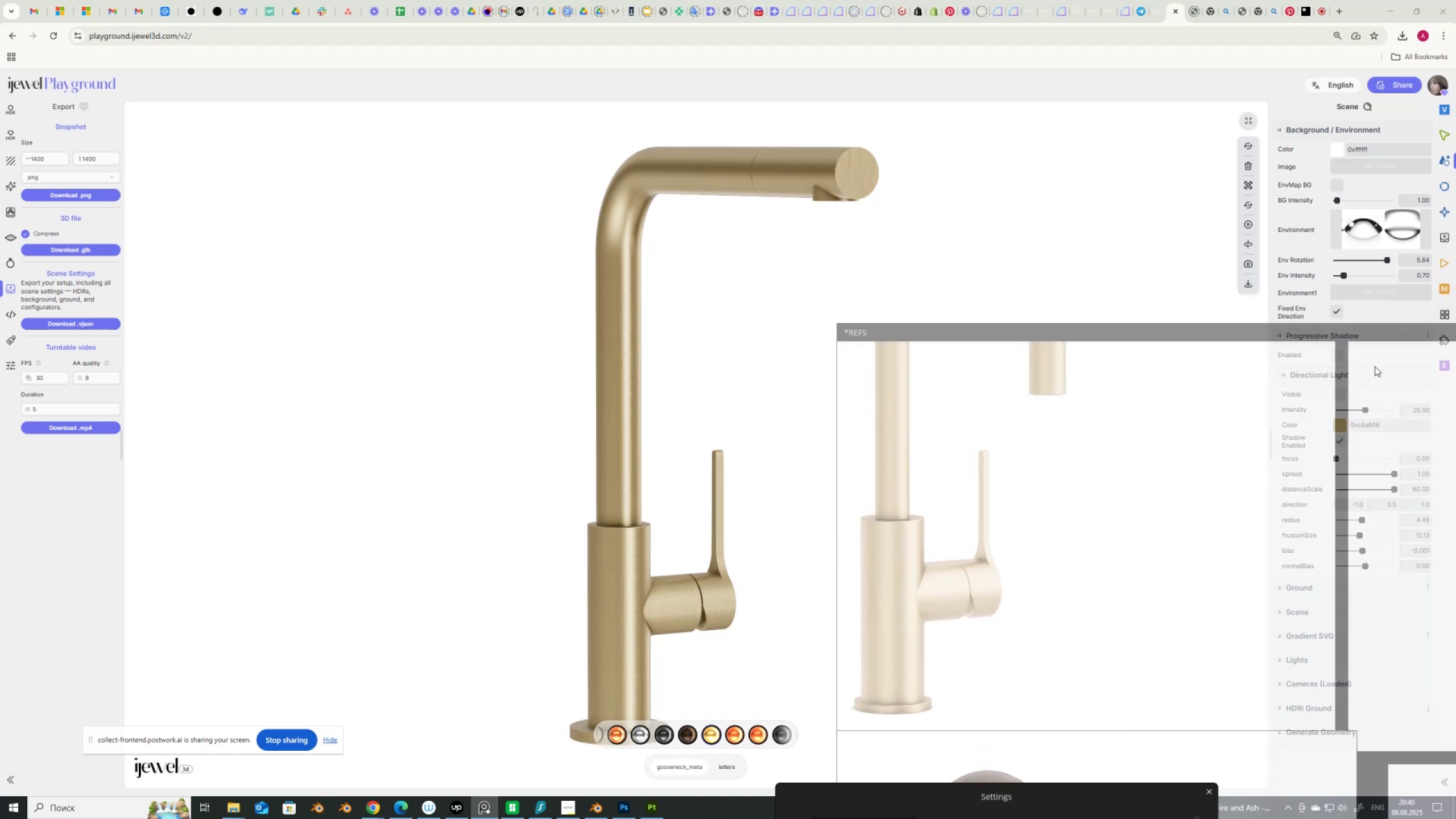 
wait(6.41)
 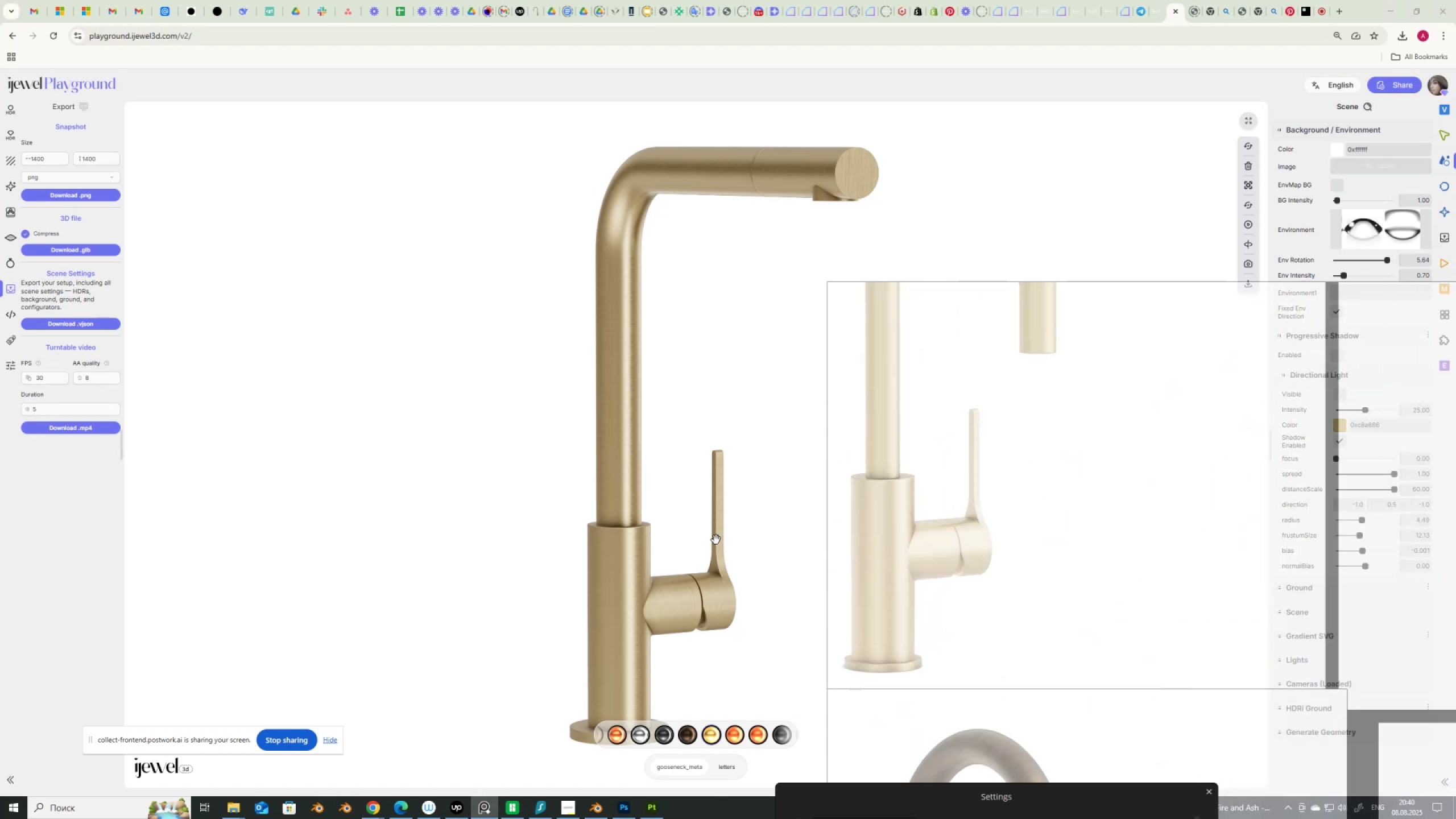 
left_click_drag(start_coordinate=[1385, 260], to_coordinate=[1382, 284])
 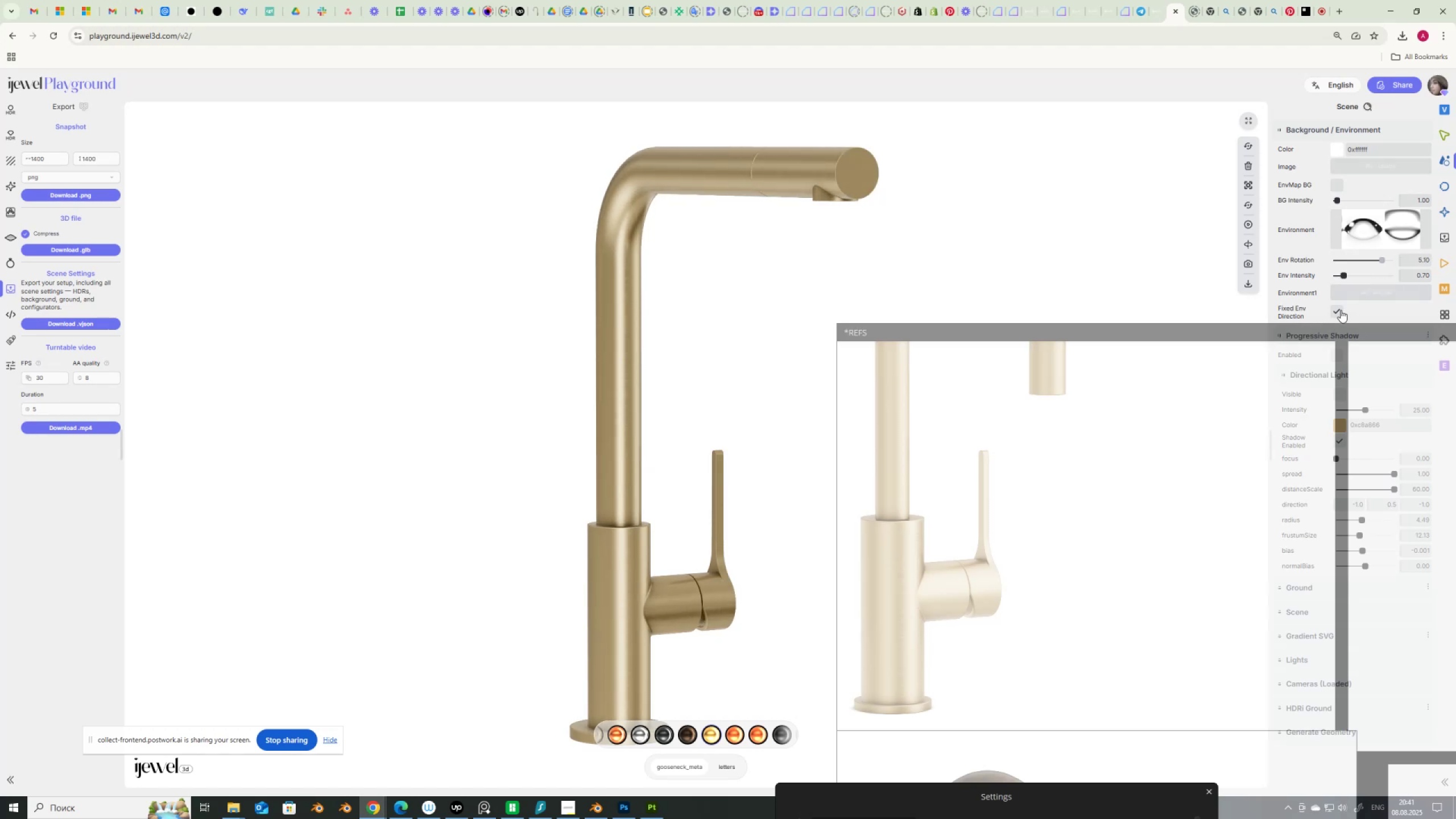 
left_click([1337, 313])
 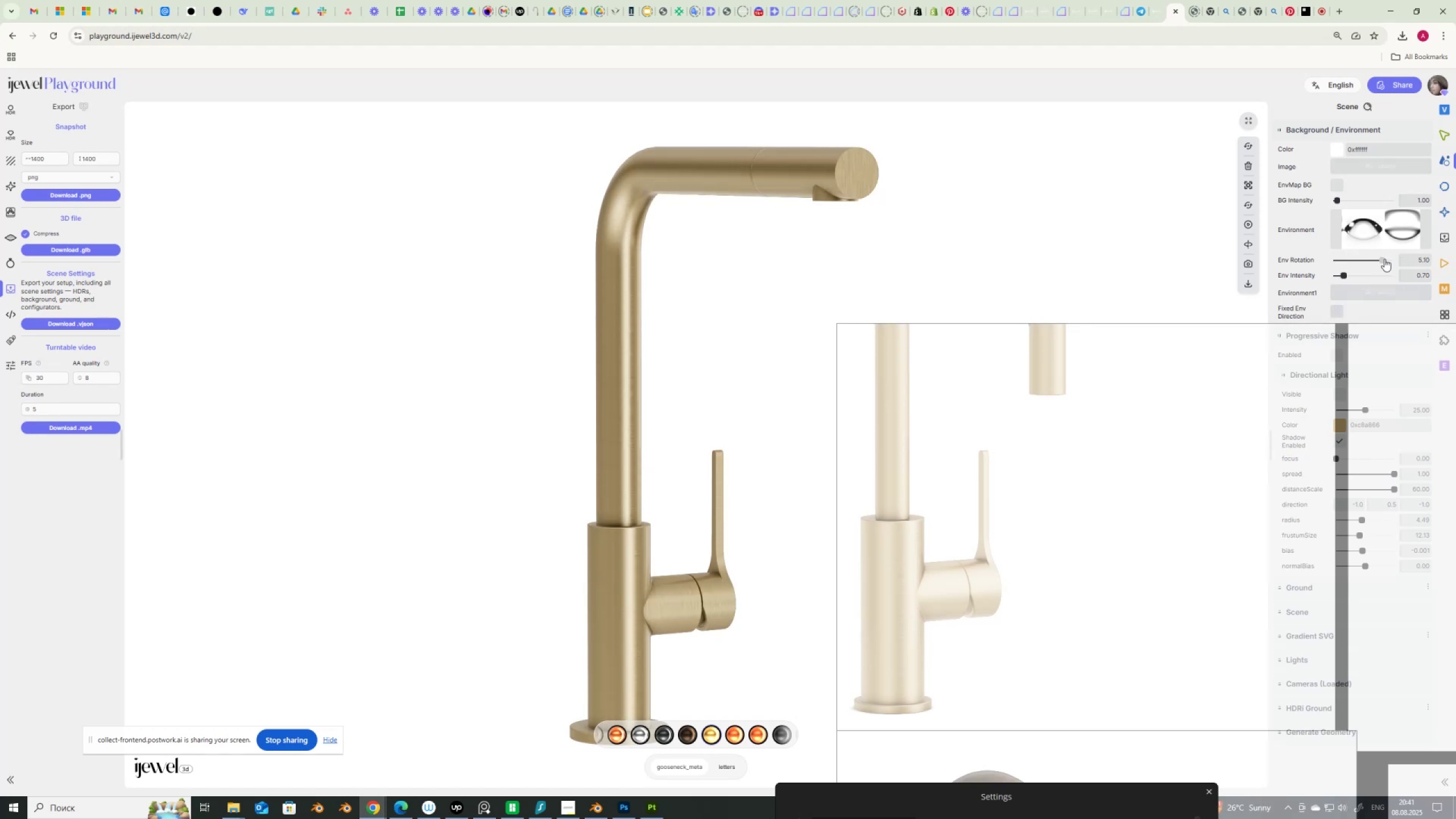 
left_click_drag(start_coordinate=[1383, 260], to_coordinate=[1364, 268])
 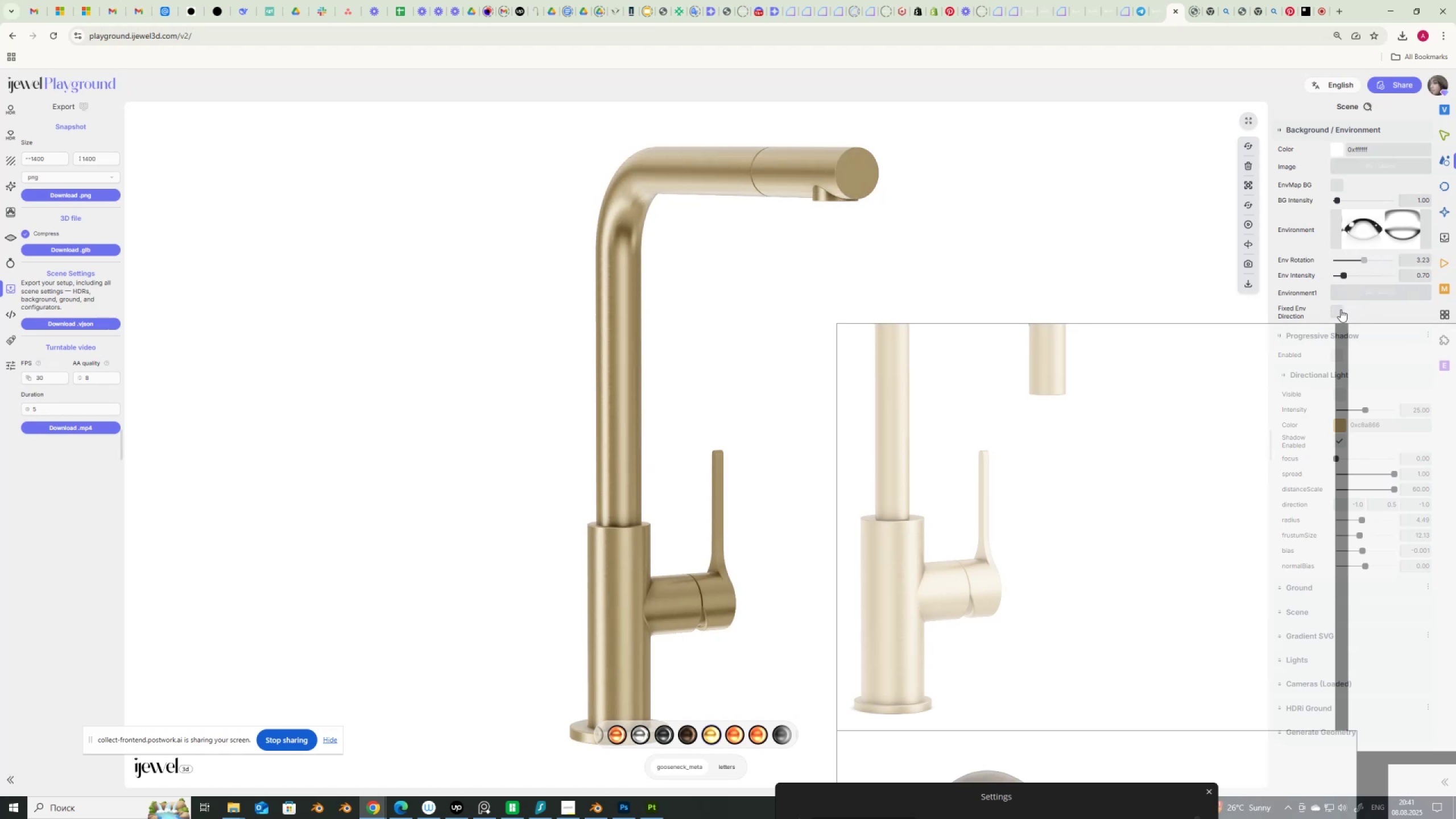 
left_click([1339, 311])
 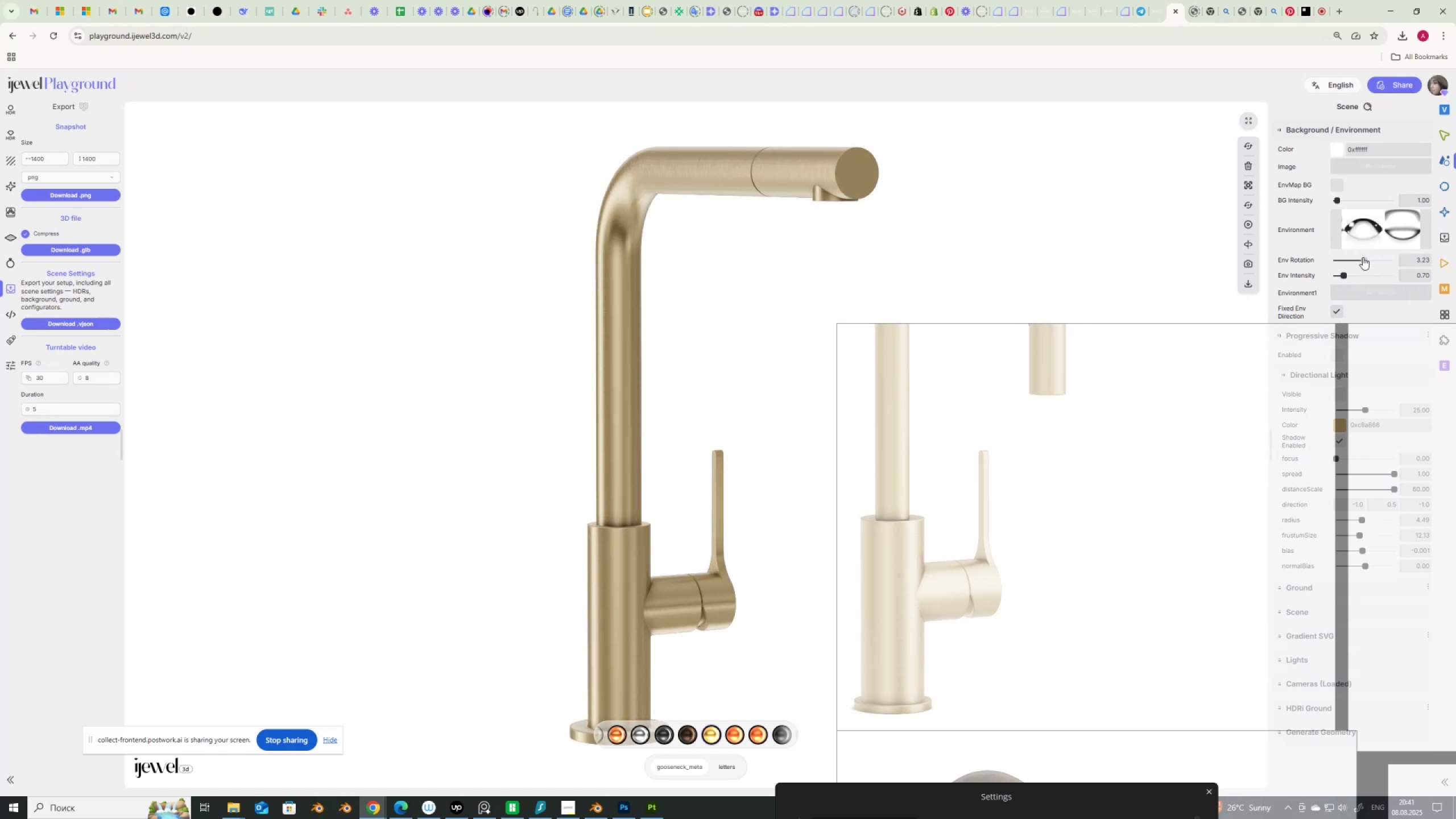 
left_click_drag(start_coordinate=[1363, 262], to_coordinate=[1377, 275])
 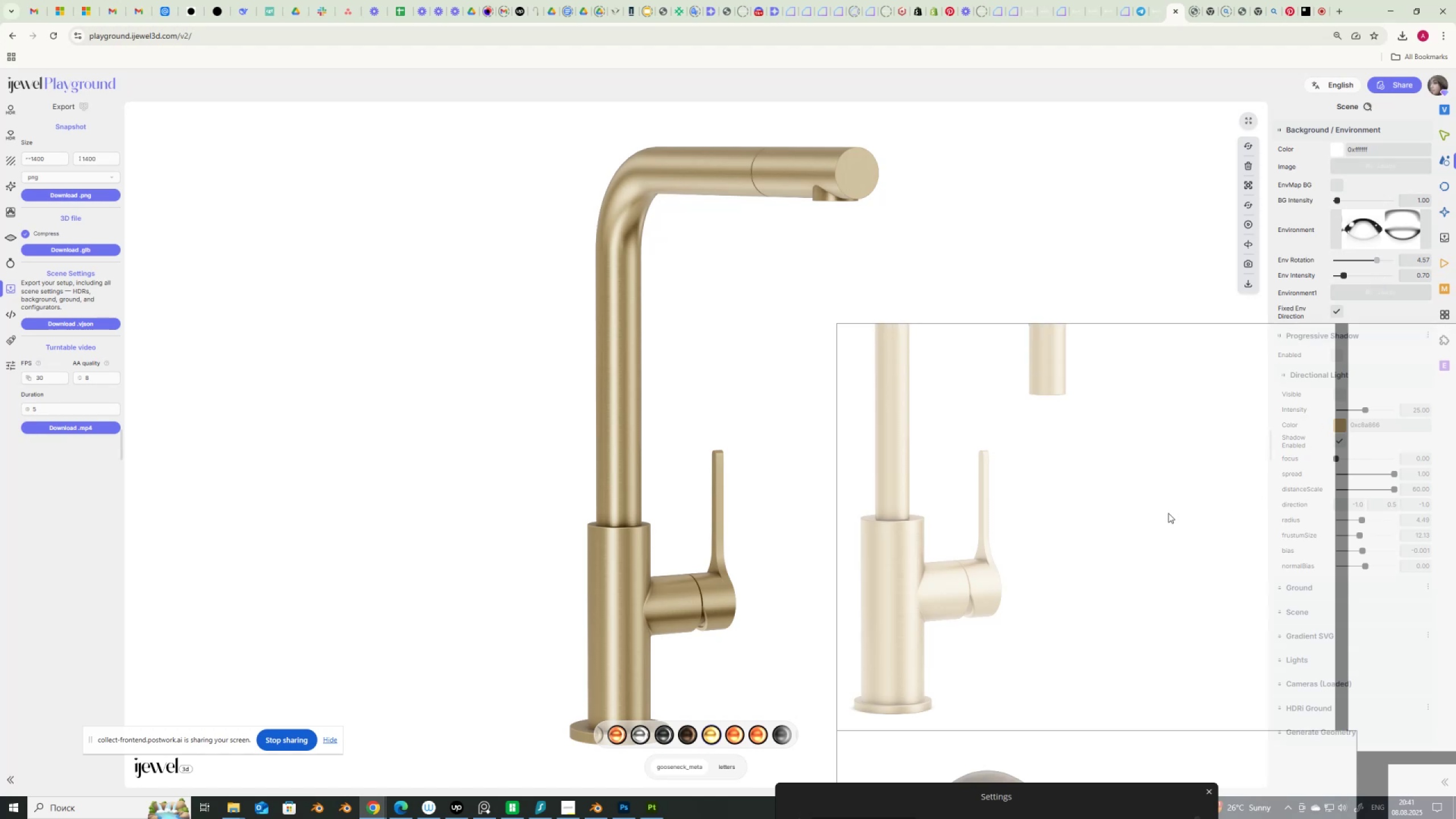 
scroll: coordinate [1168, 513], scroll_direction: none, amount: 0.0
 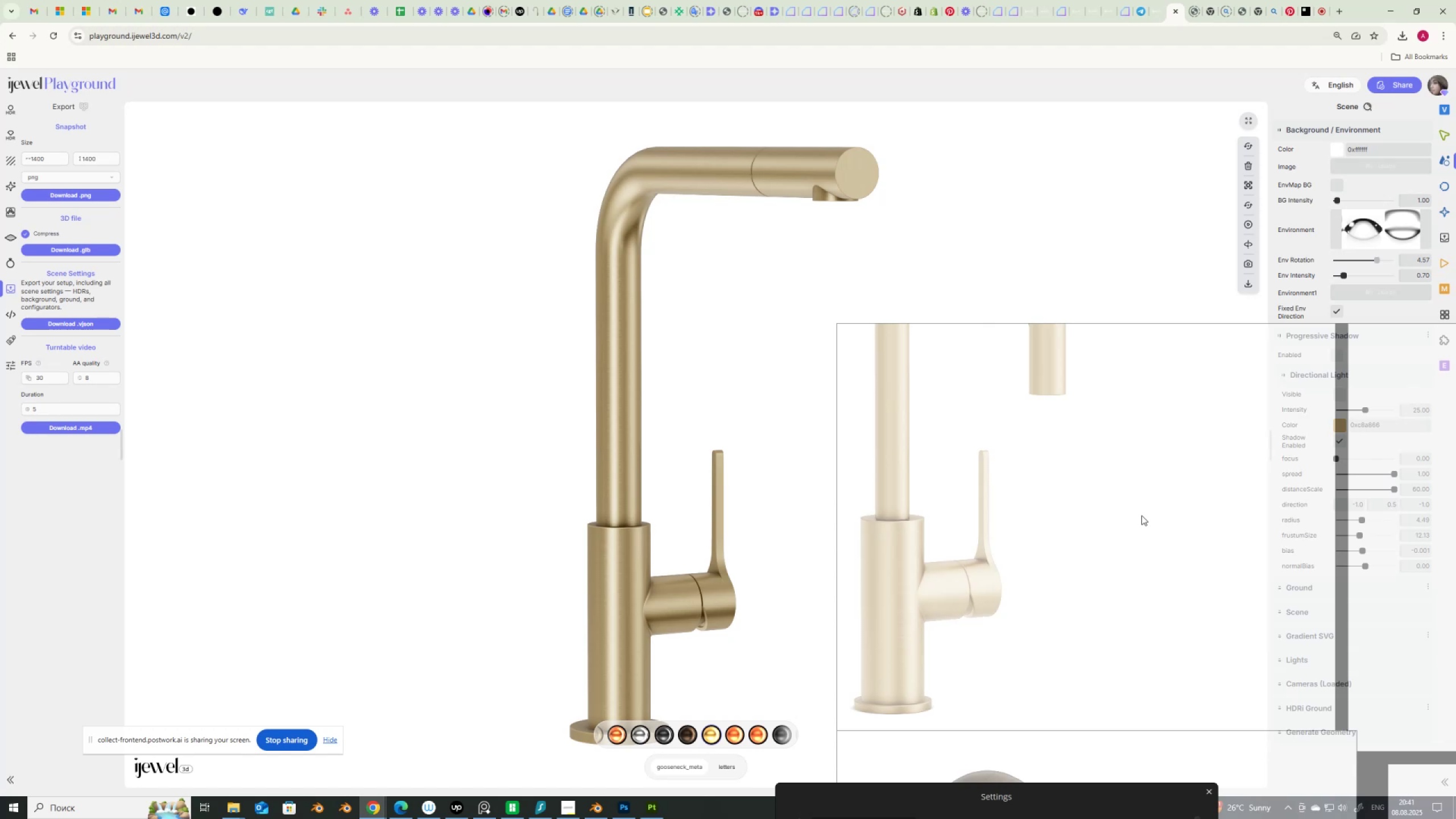 
wait(8.45)
 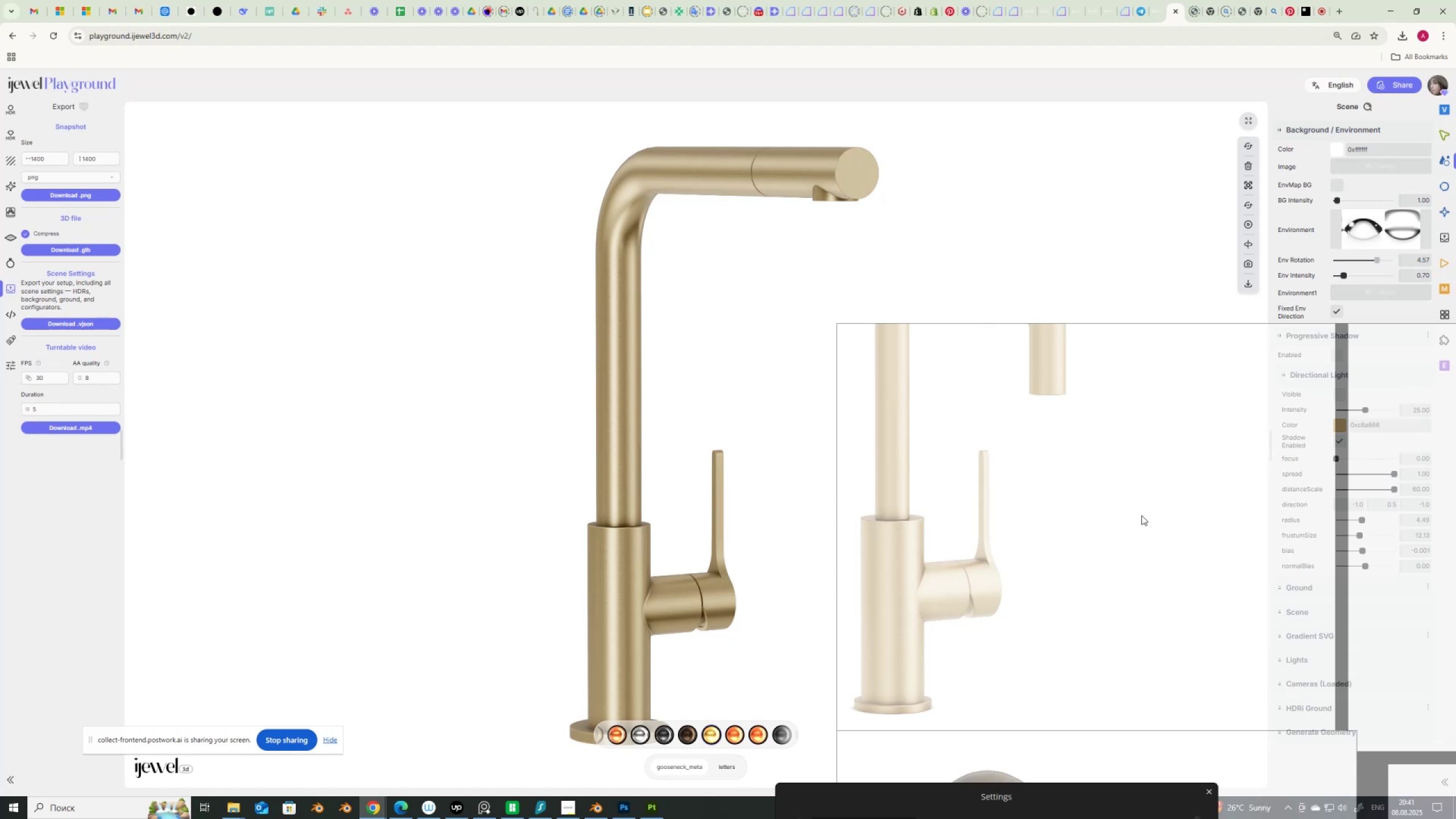 
left_click([67, 198])
 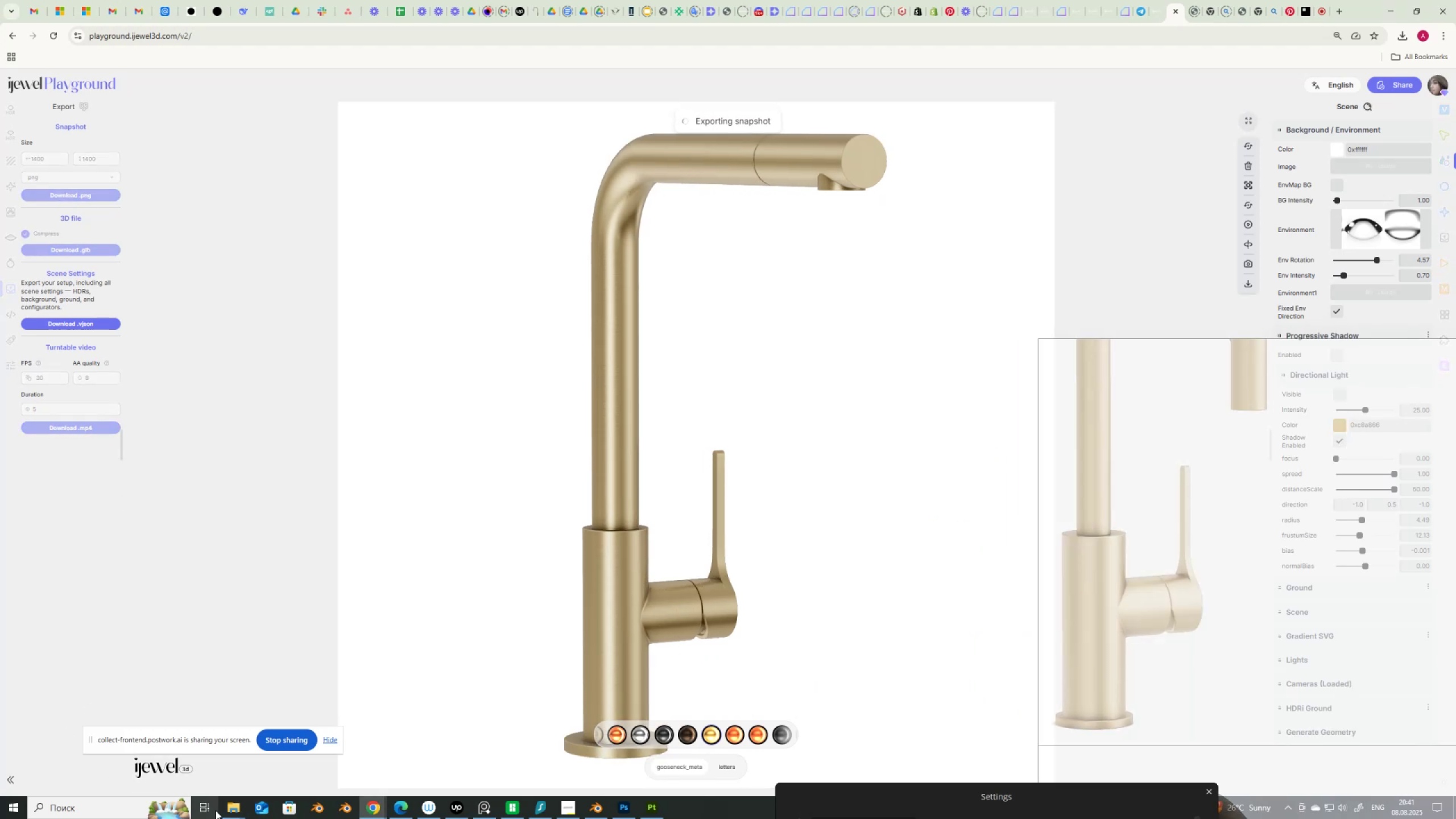 
wait(5.44)
 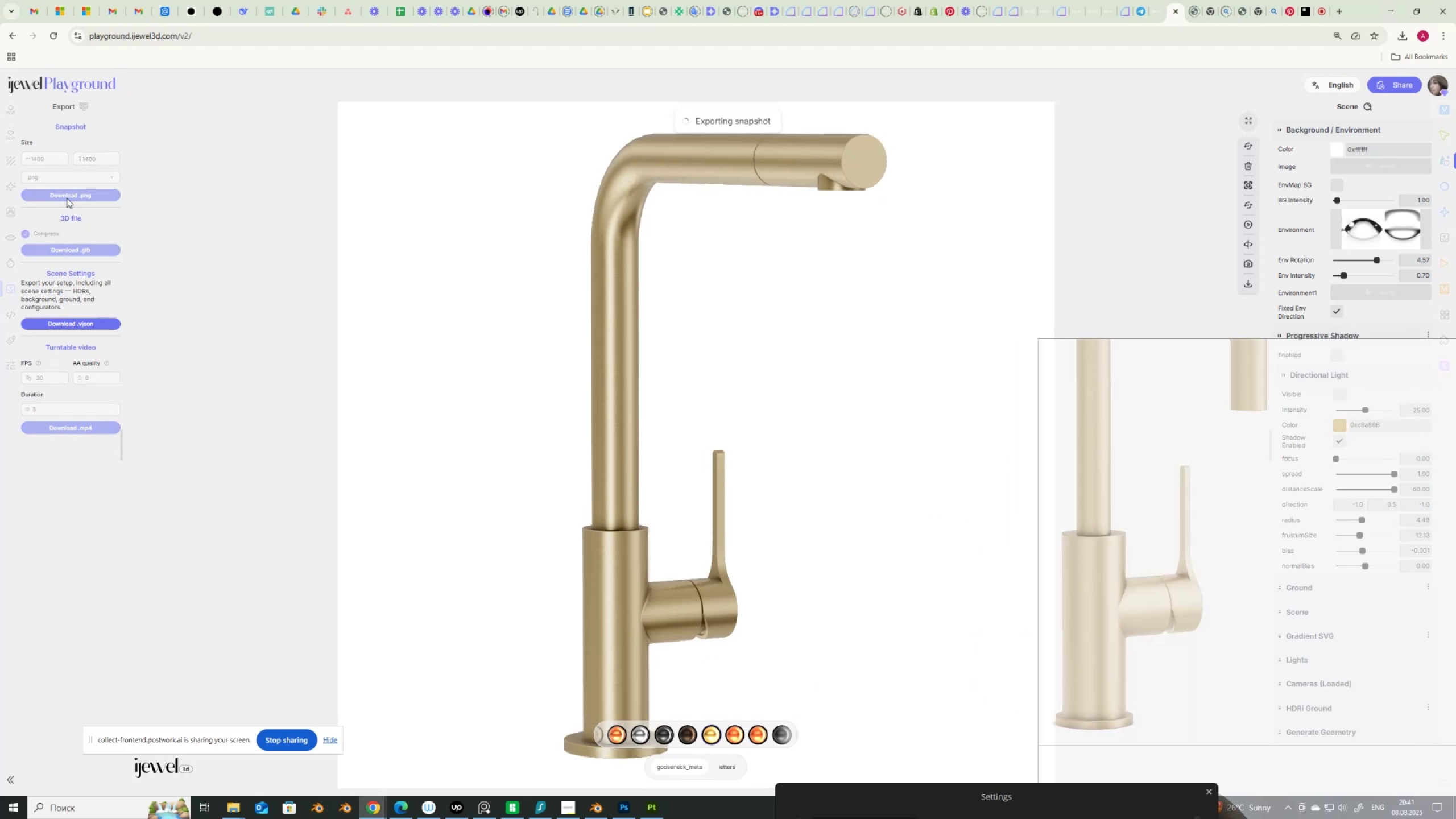 
left_click([230, 809])
 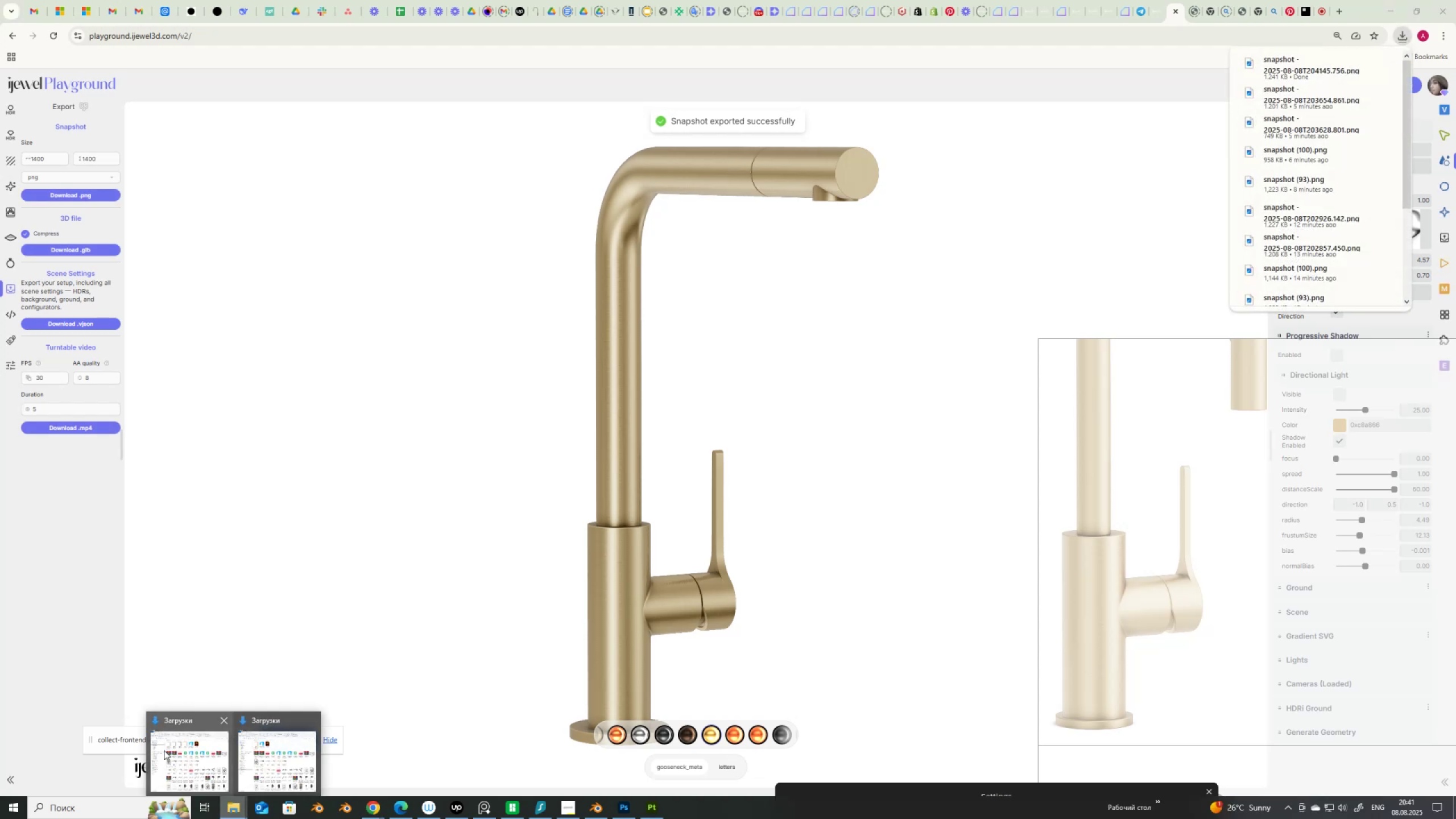 
left_click([169, 747])
 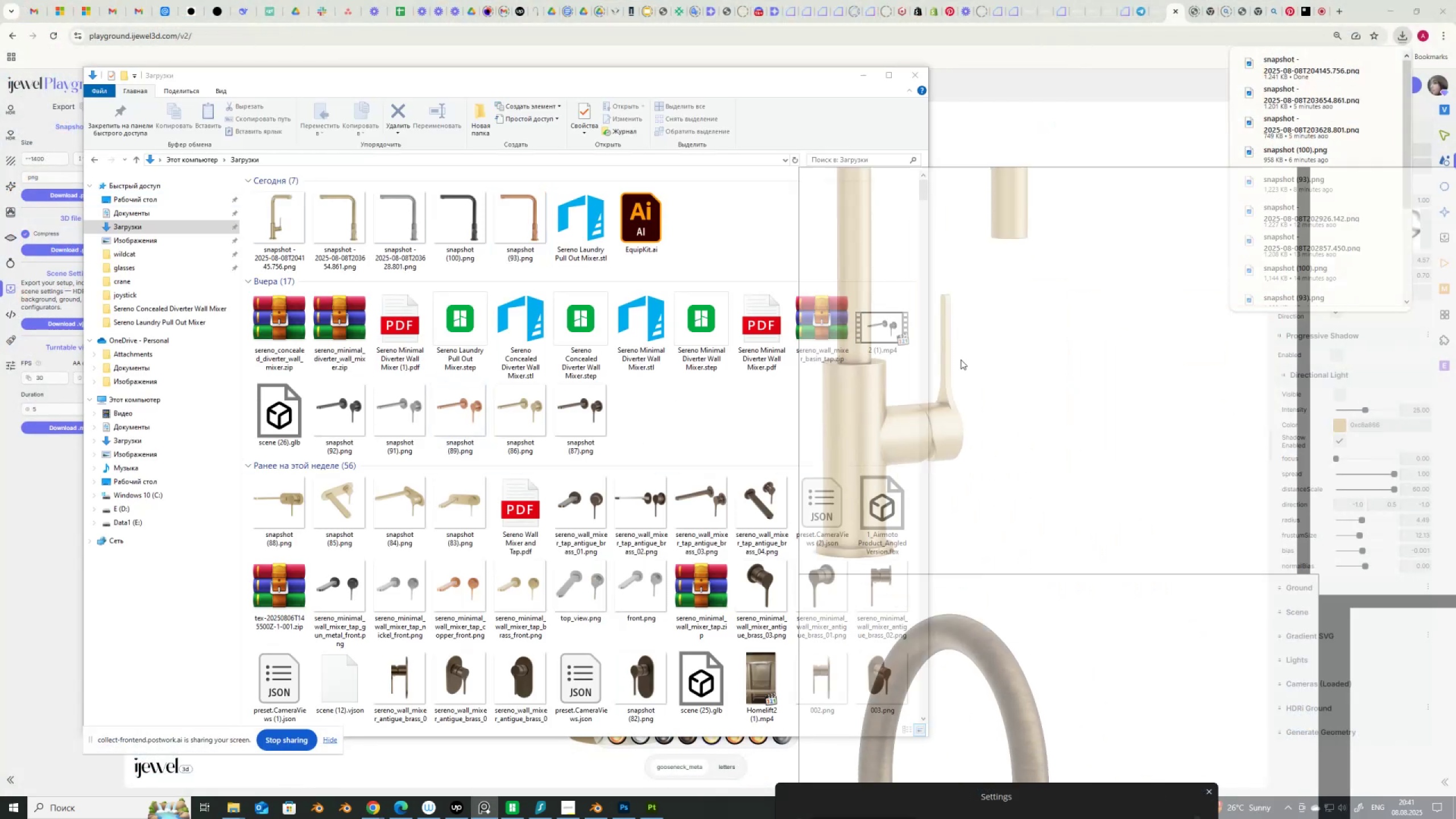 
scroll: coordinate [1099, 442], scroll_direction: down, amount: 10.0
 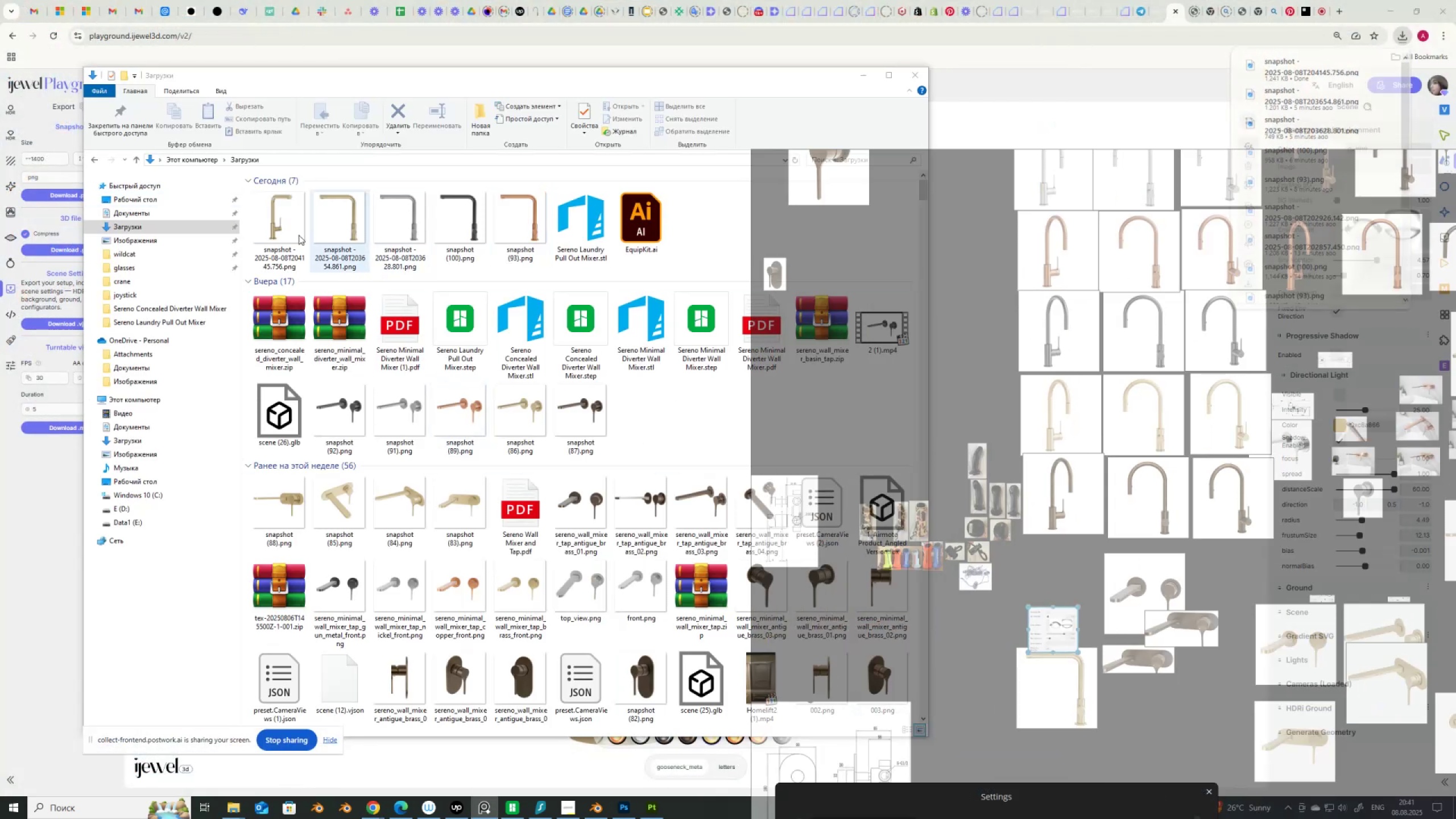 
left_click_drag(start_coordinate=[292, 228], to_coordinate=[991, 349])
 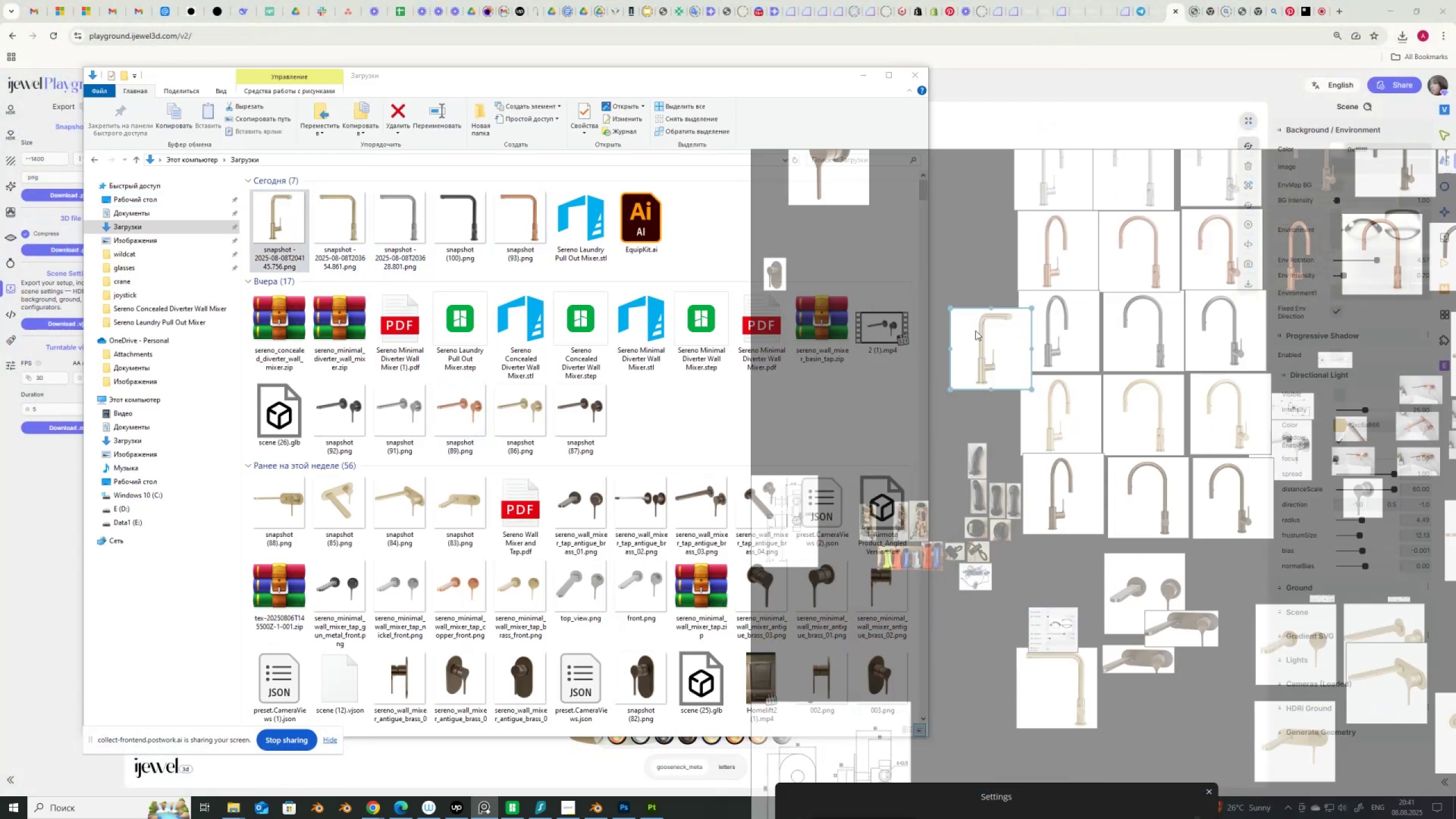 
scroll: coordinate [974, 330], scroll_direction: up, amount: 2.0
 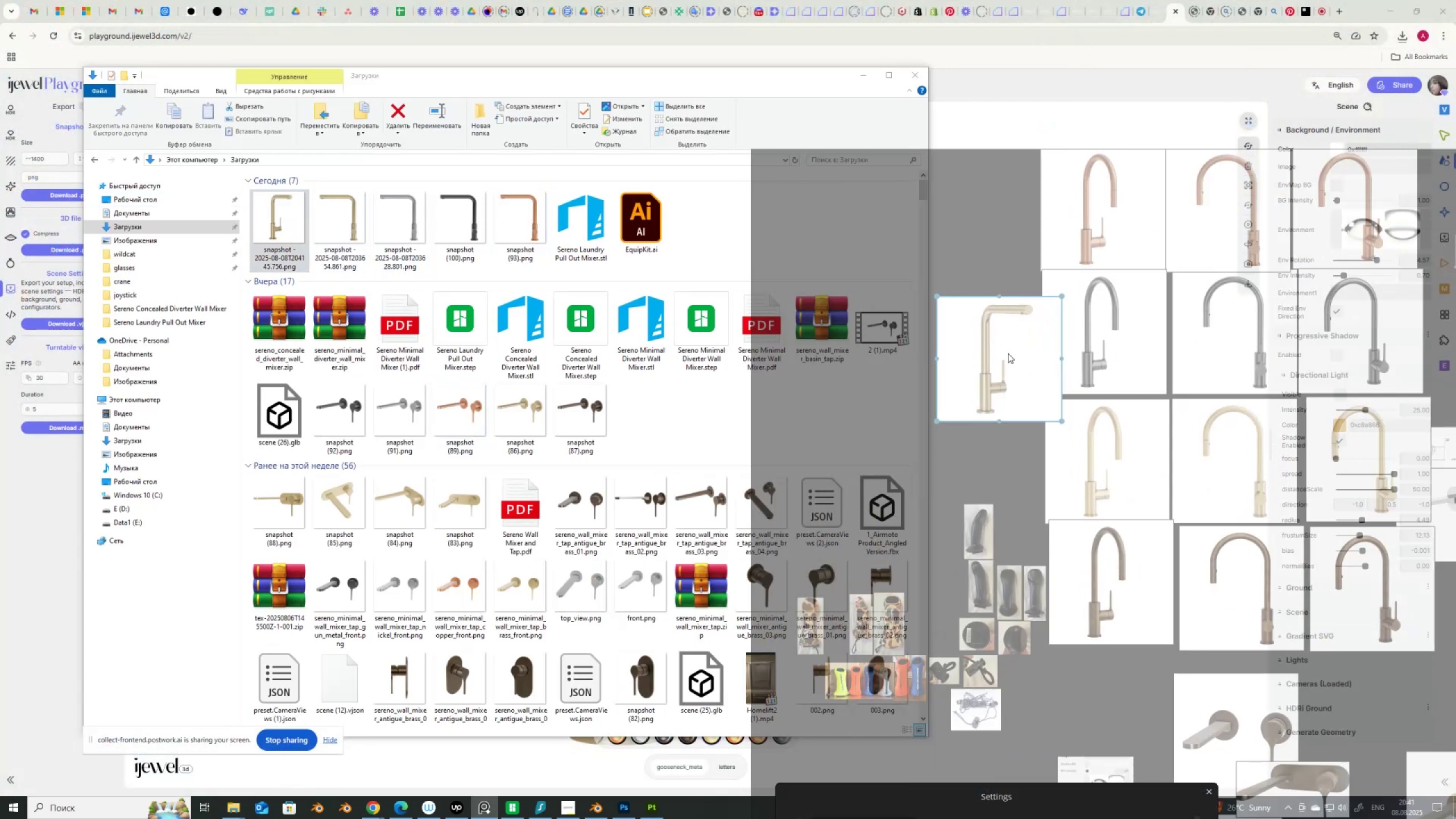 
left_click_drag(start_coordinate=[1008, 353], to_coordinate=[988, 326])
 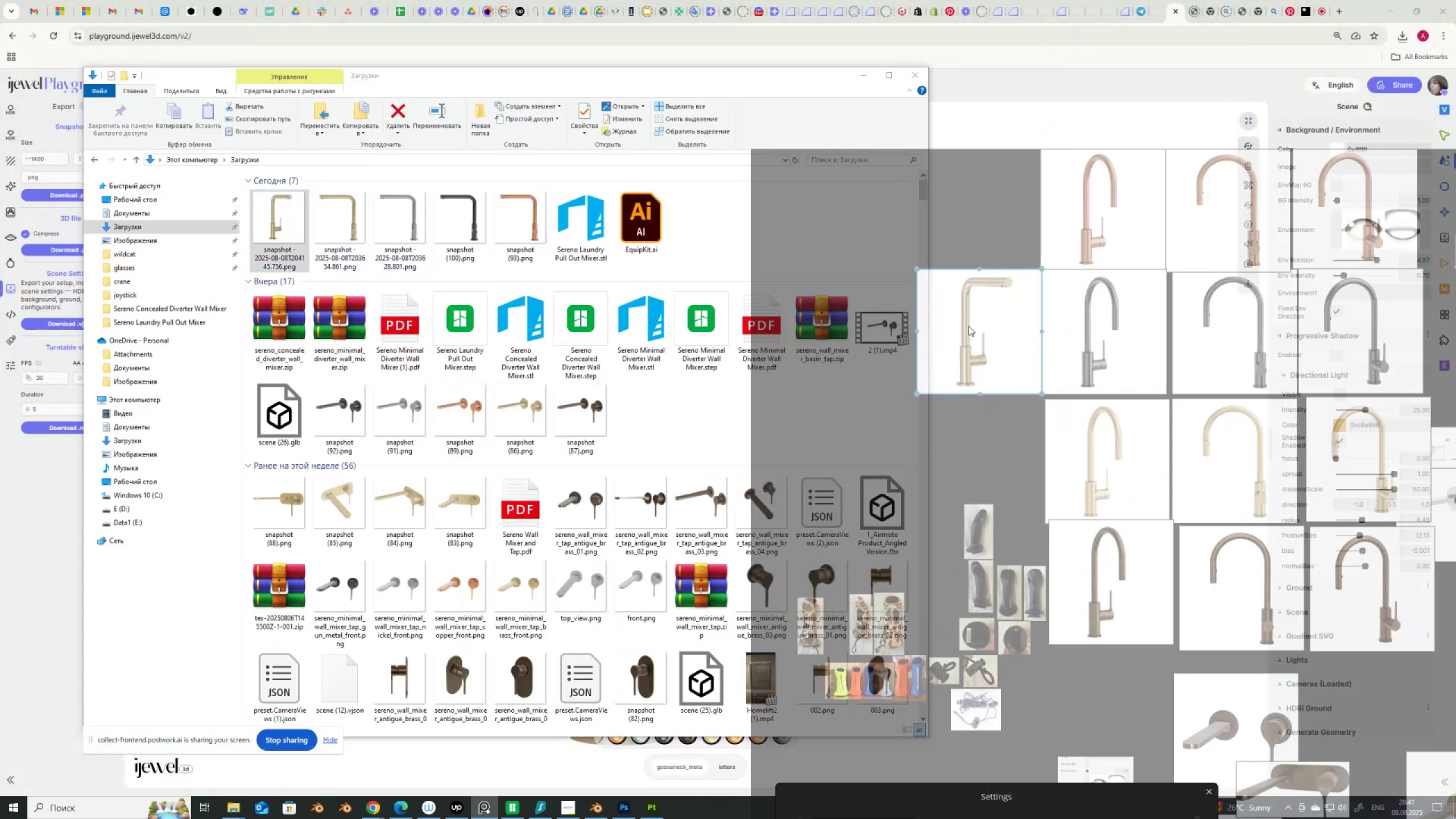 
scroll: coordinate [1011, 344], scroll_direction: up, amount: 1.0
 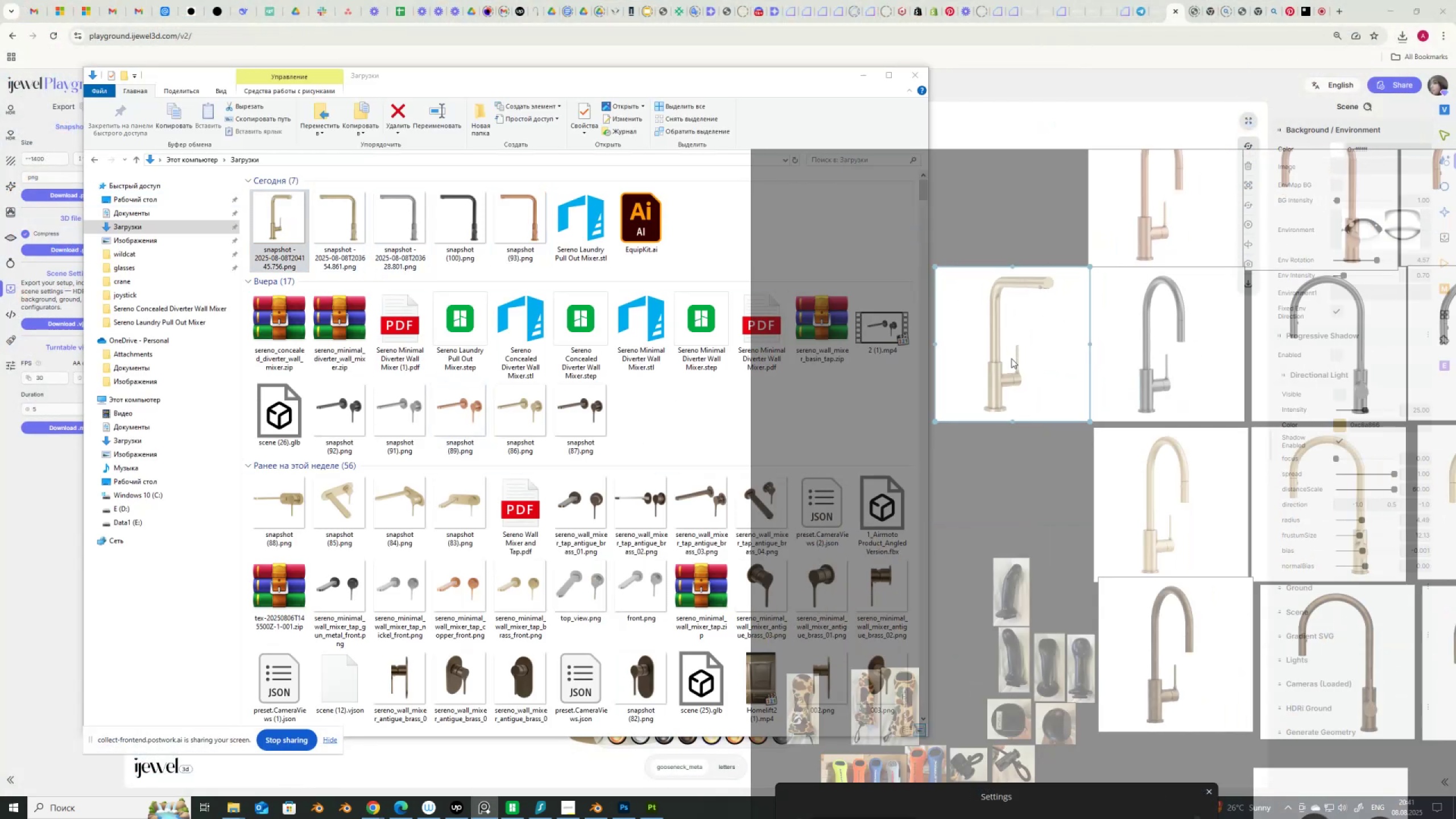 
left_click_drag(start_coordinate=[1014, 366], to_coordinate=[1014, 528])
 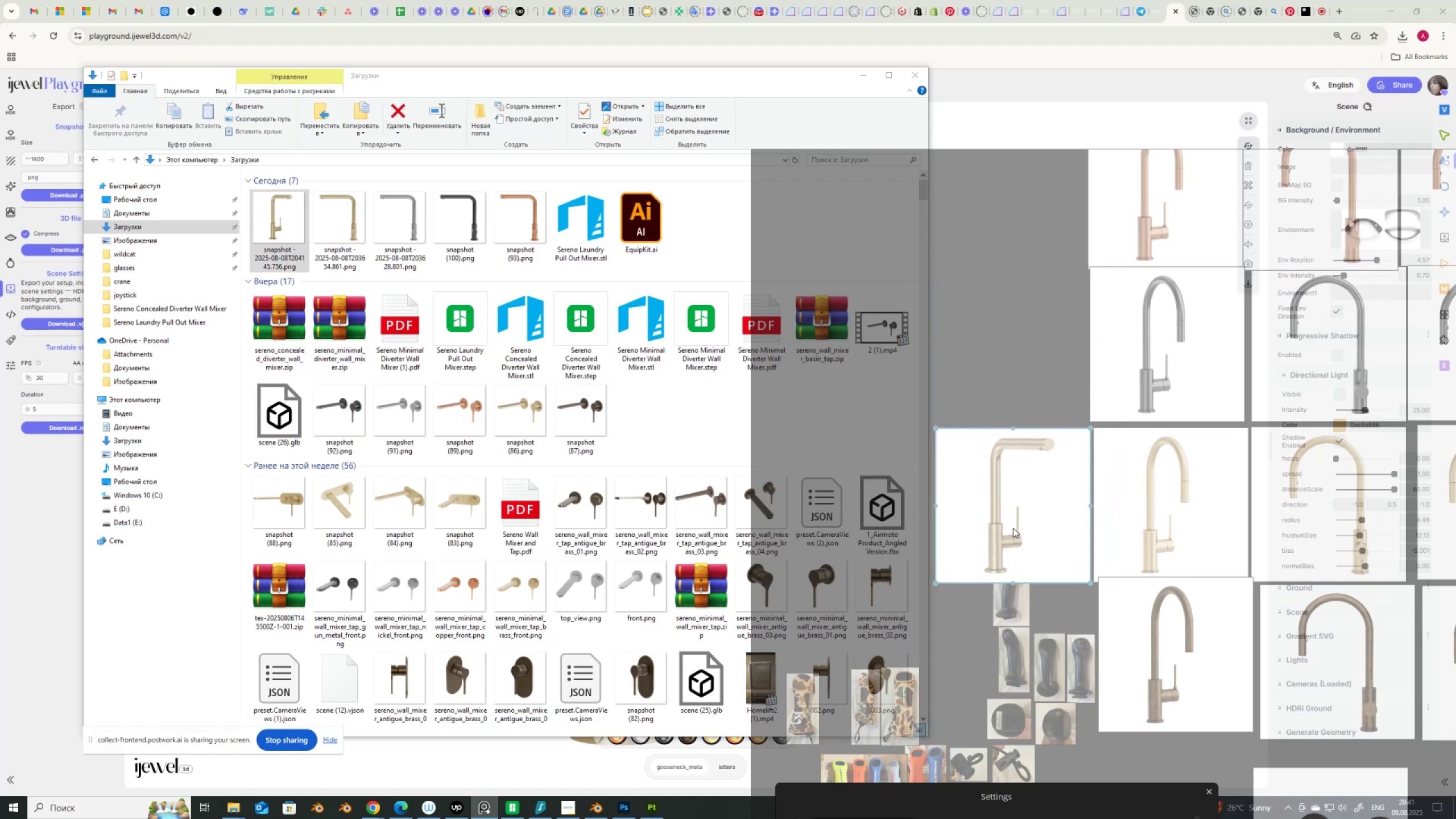 
scroll: coordinate [1013, 528], scroll_direction: up, amount: 2.0
 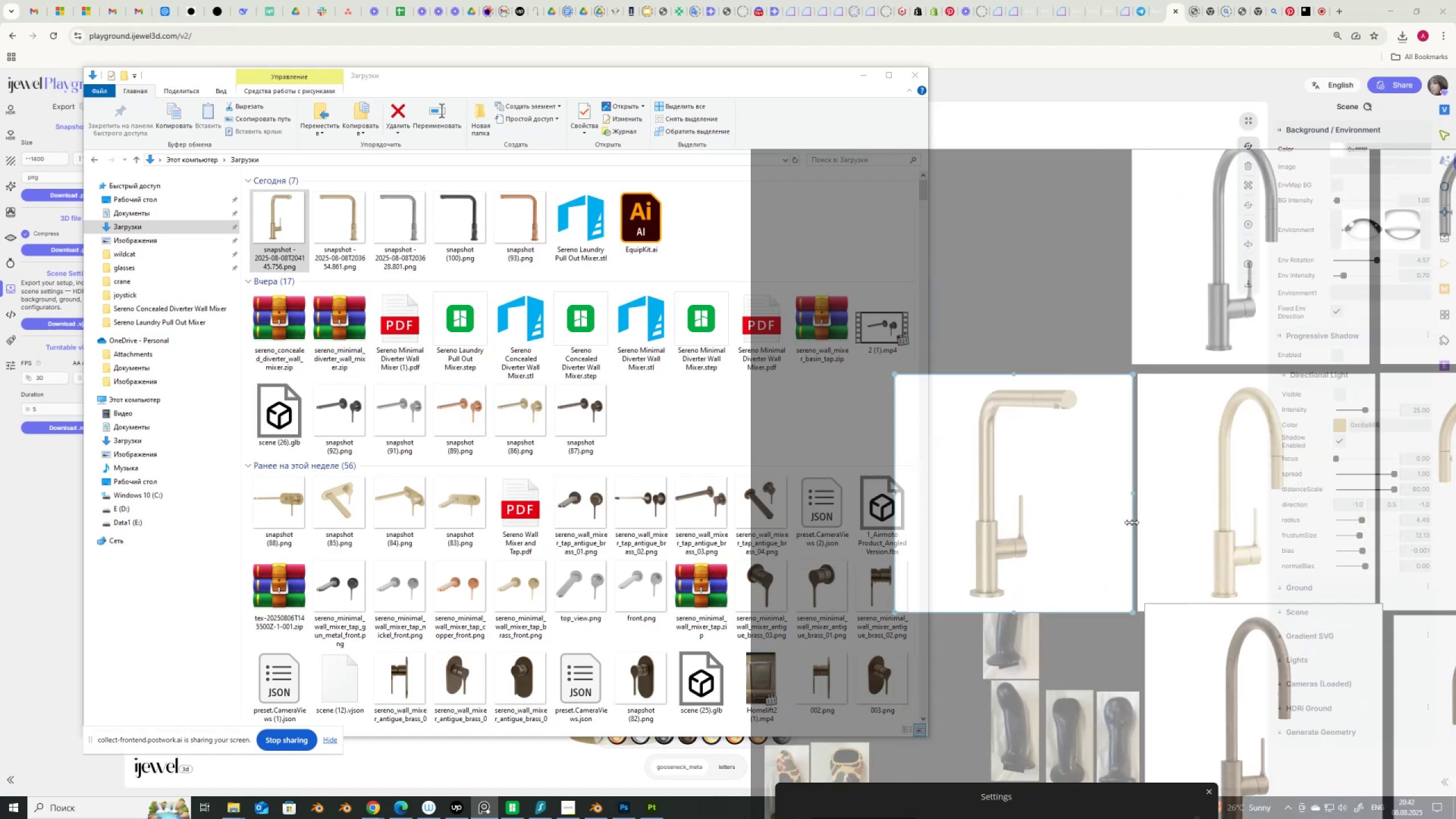 
wait(9.95)
 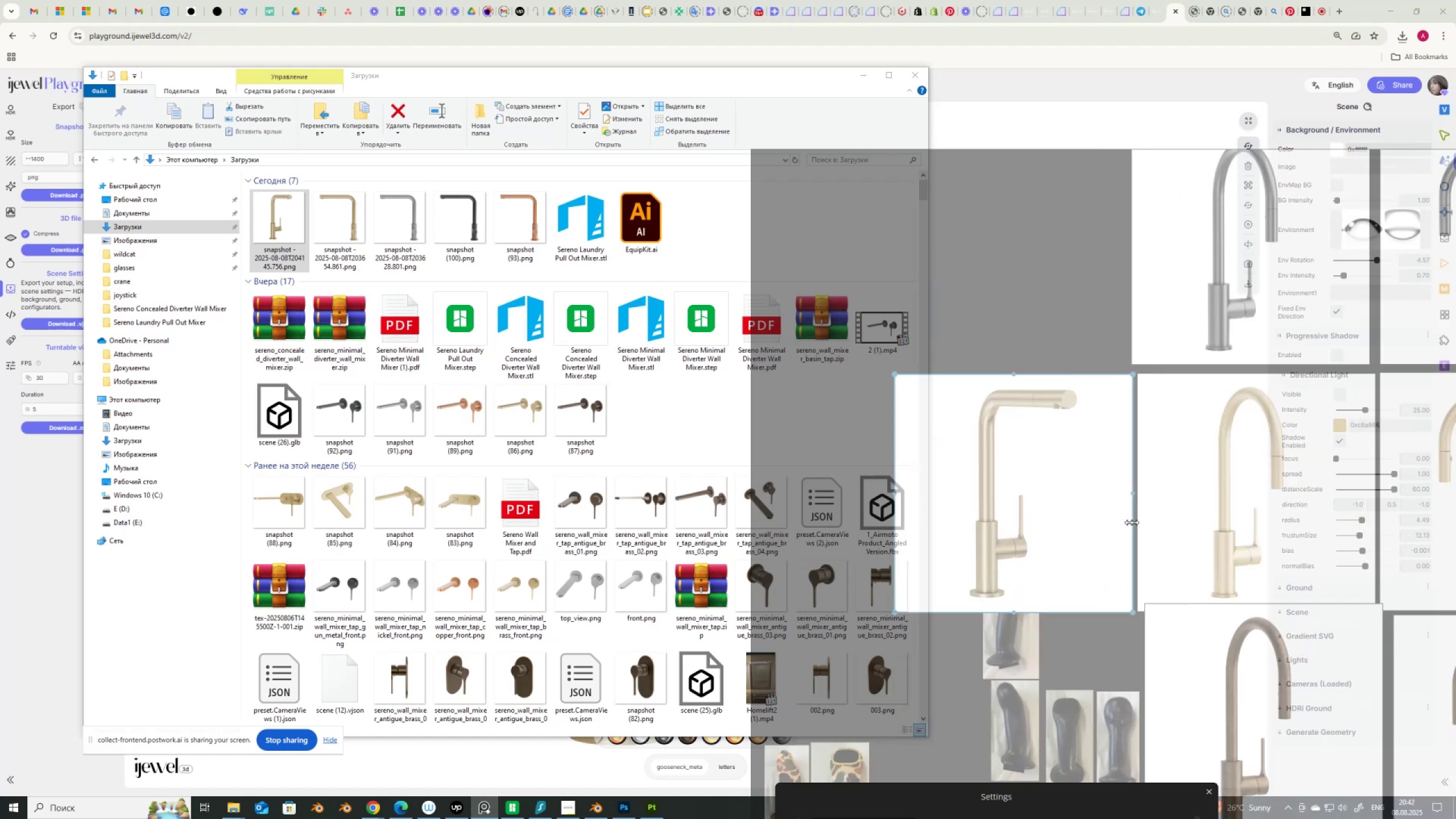 
scroll: coordinate [1149, 502], scroll_direction: down, amount: 3.0
 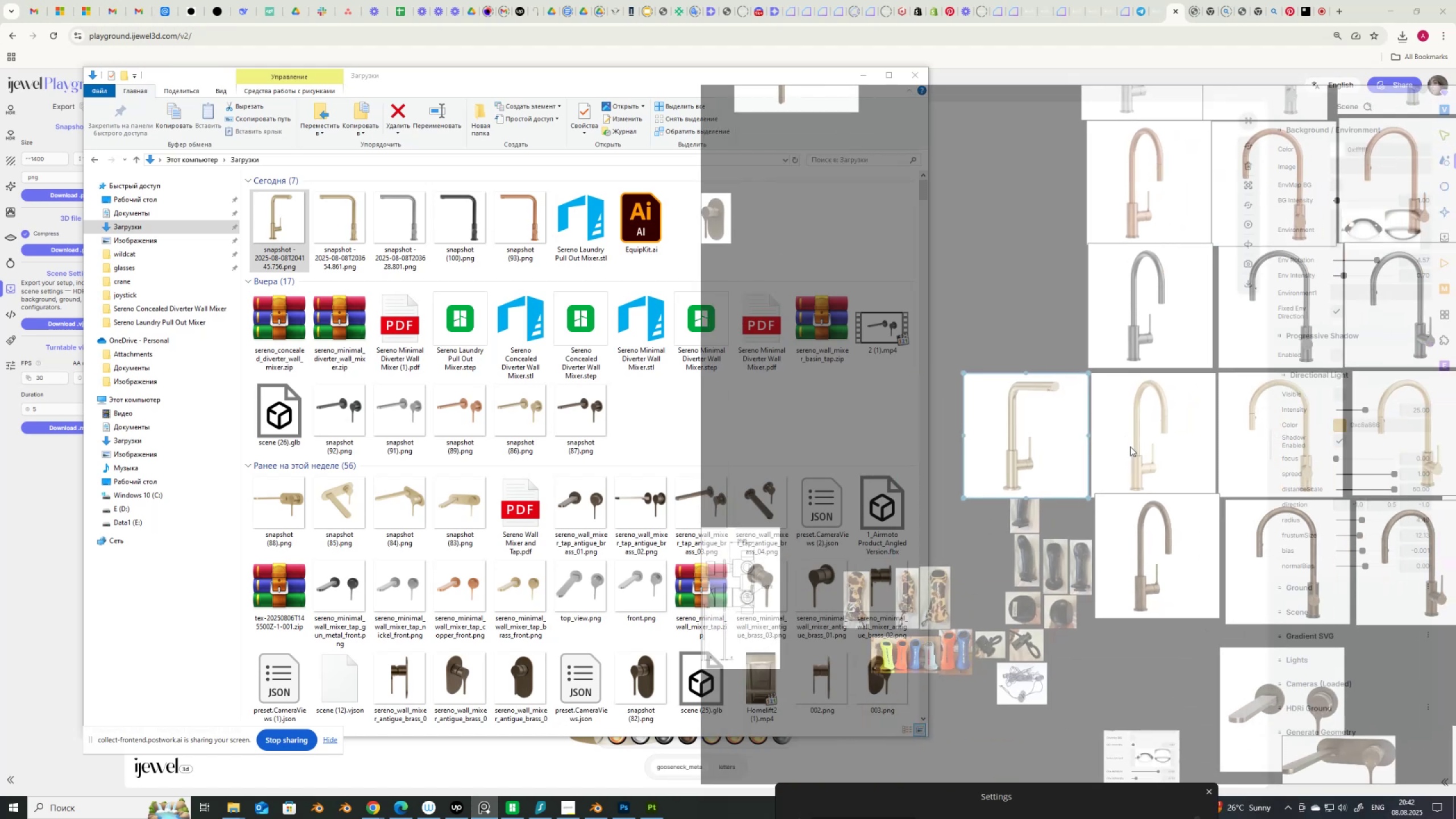 
scroll: coordinate [1130, 446], scroll_direction: up, amount: 1.0
 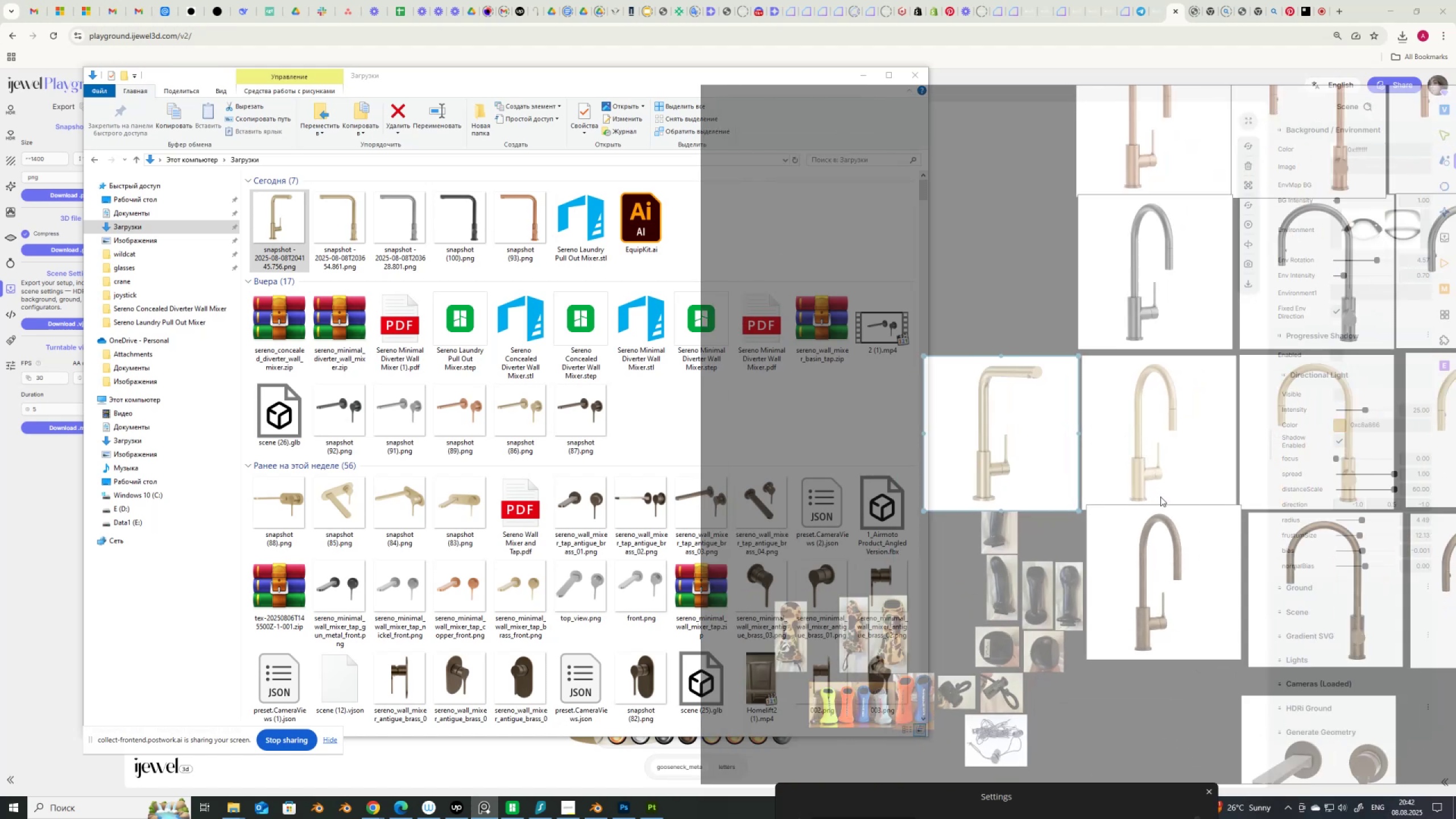 
wait(7.18)
 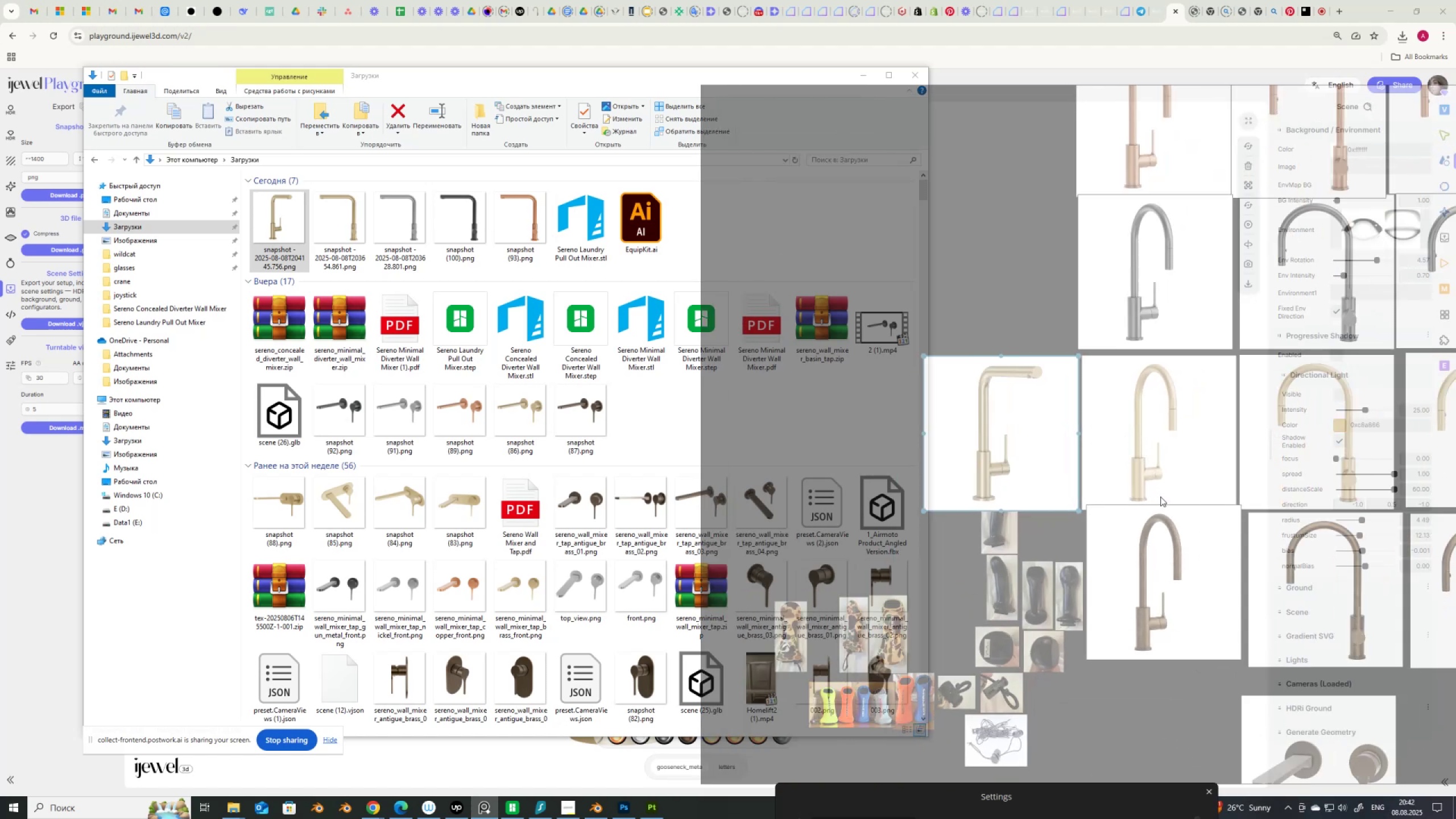 
scroll: coordinate [1158, 479], scroll_direction: up, amount: 3.0
 